 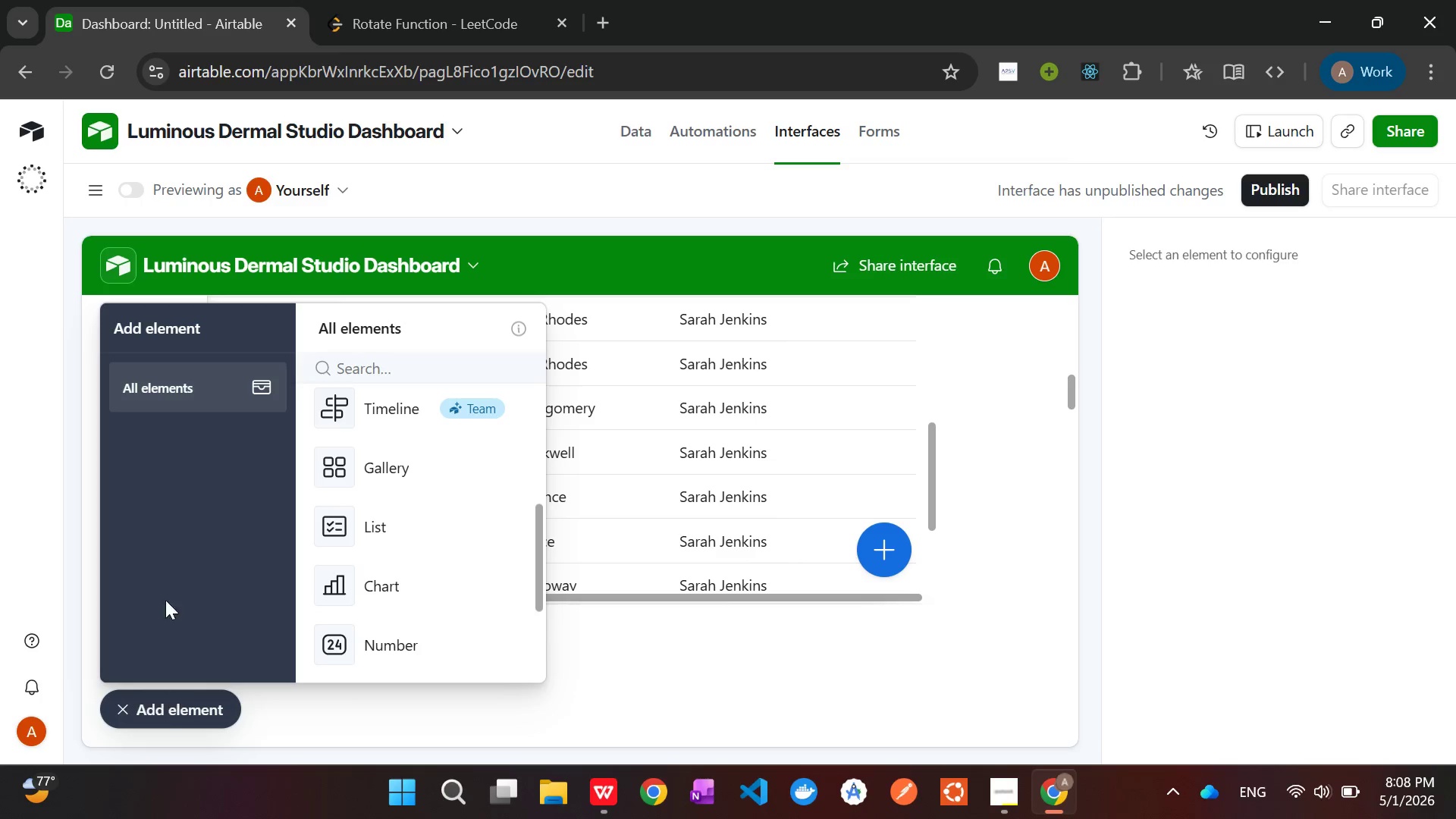 
left_click([388, 548])
 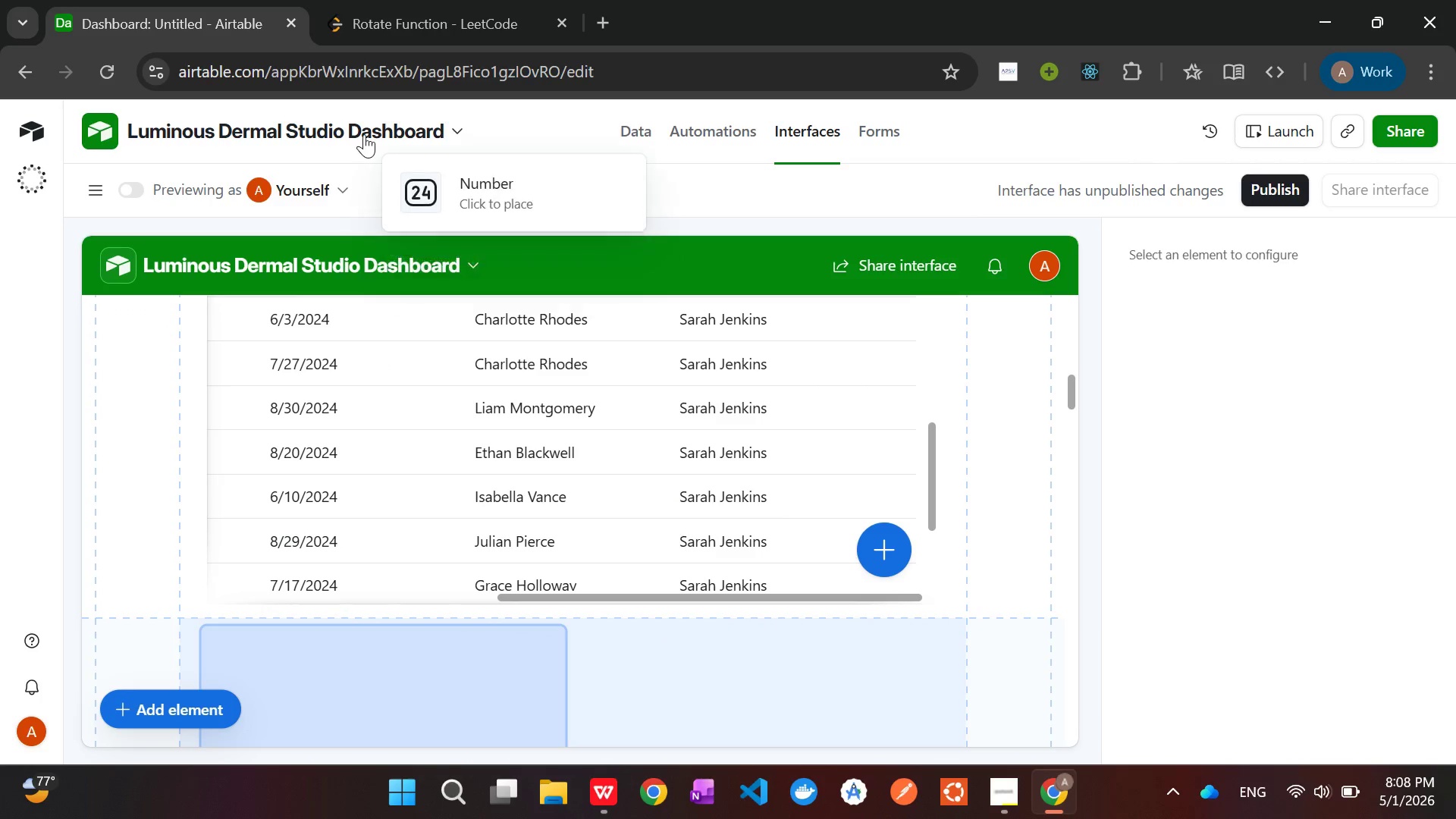 
wait(7.12)
 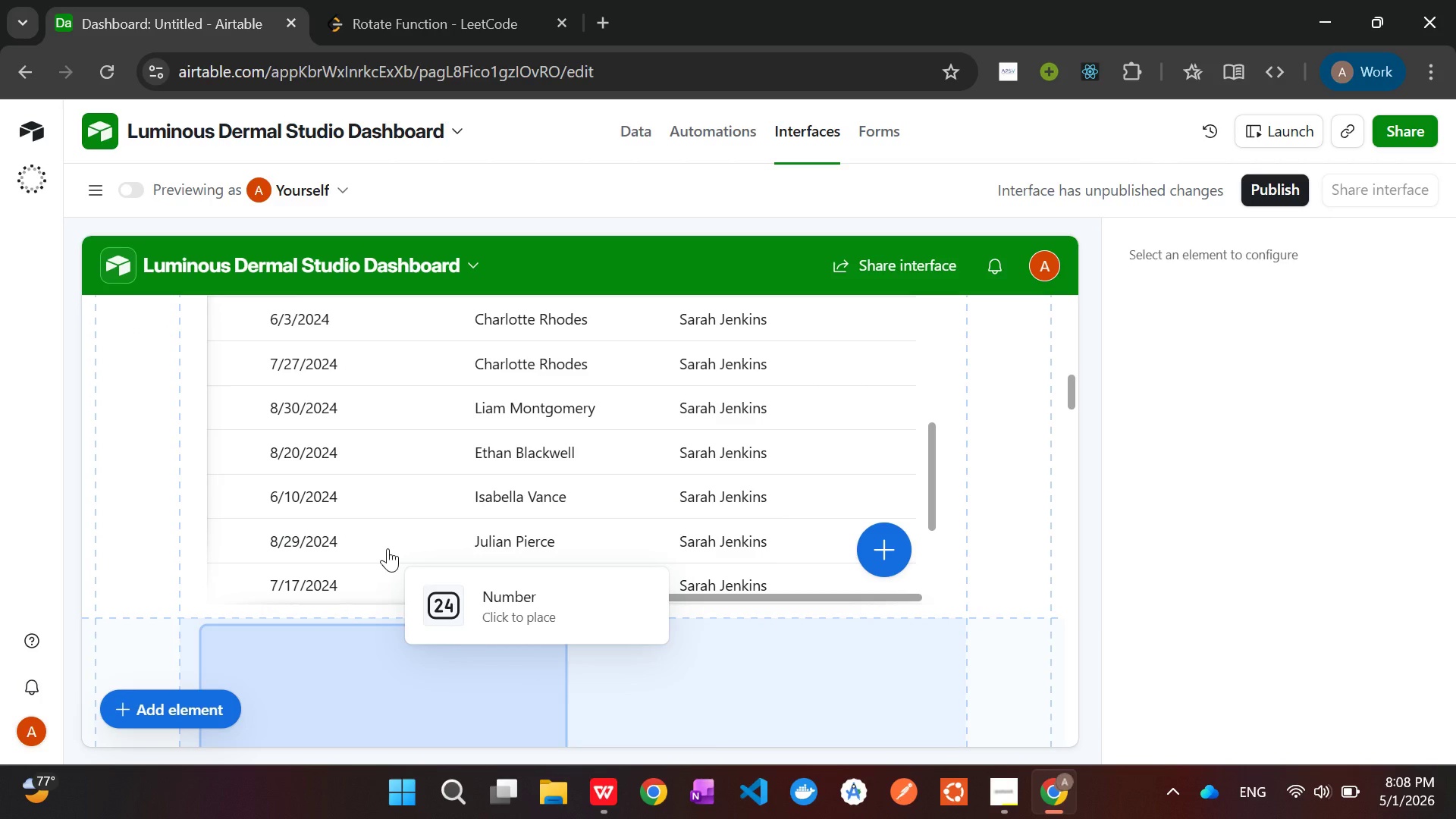 
left_click([263, 661])
 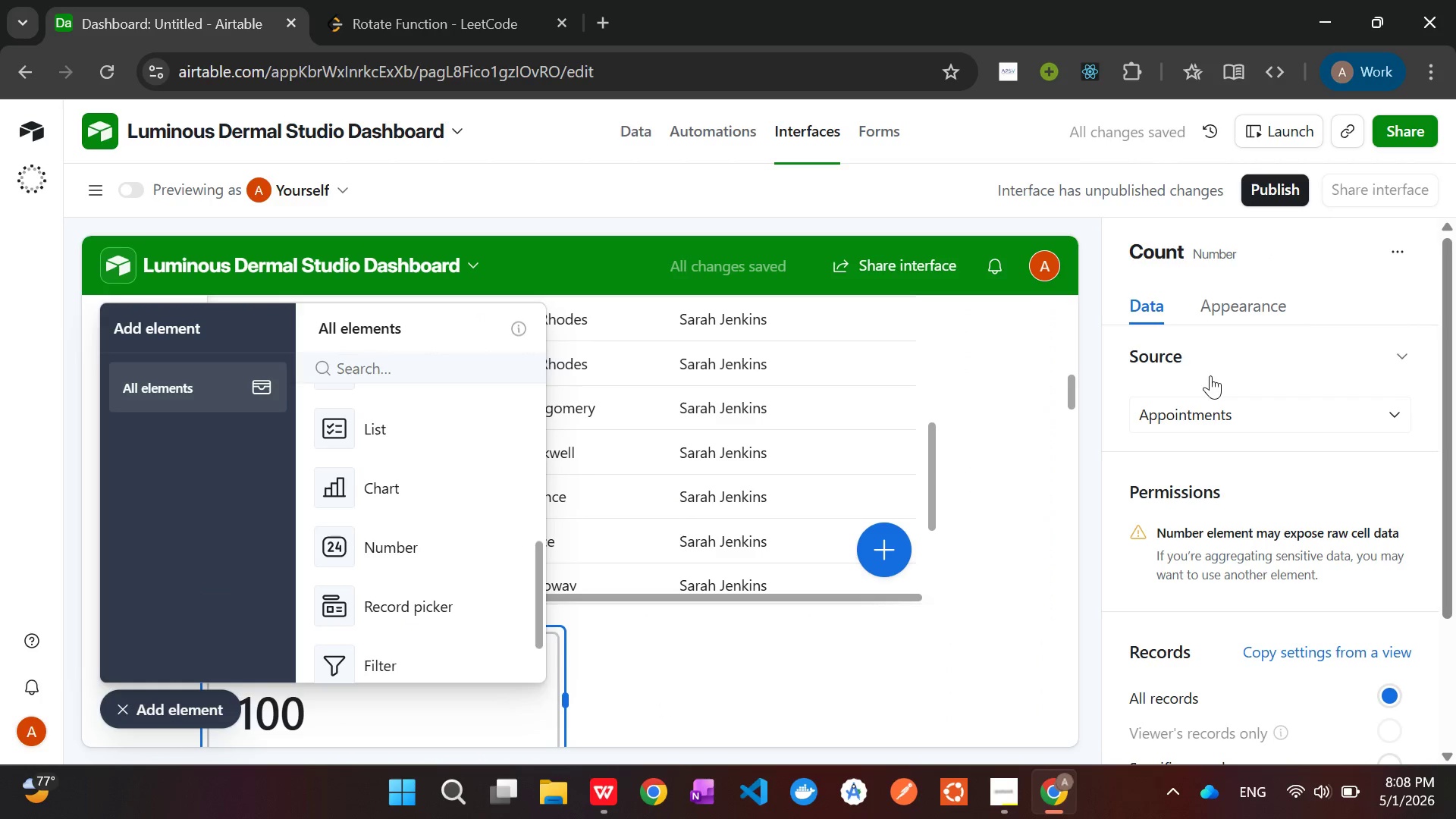 
double_click([1164, 258])
 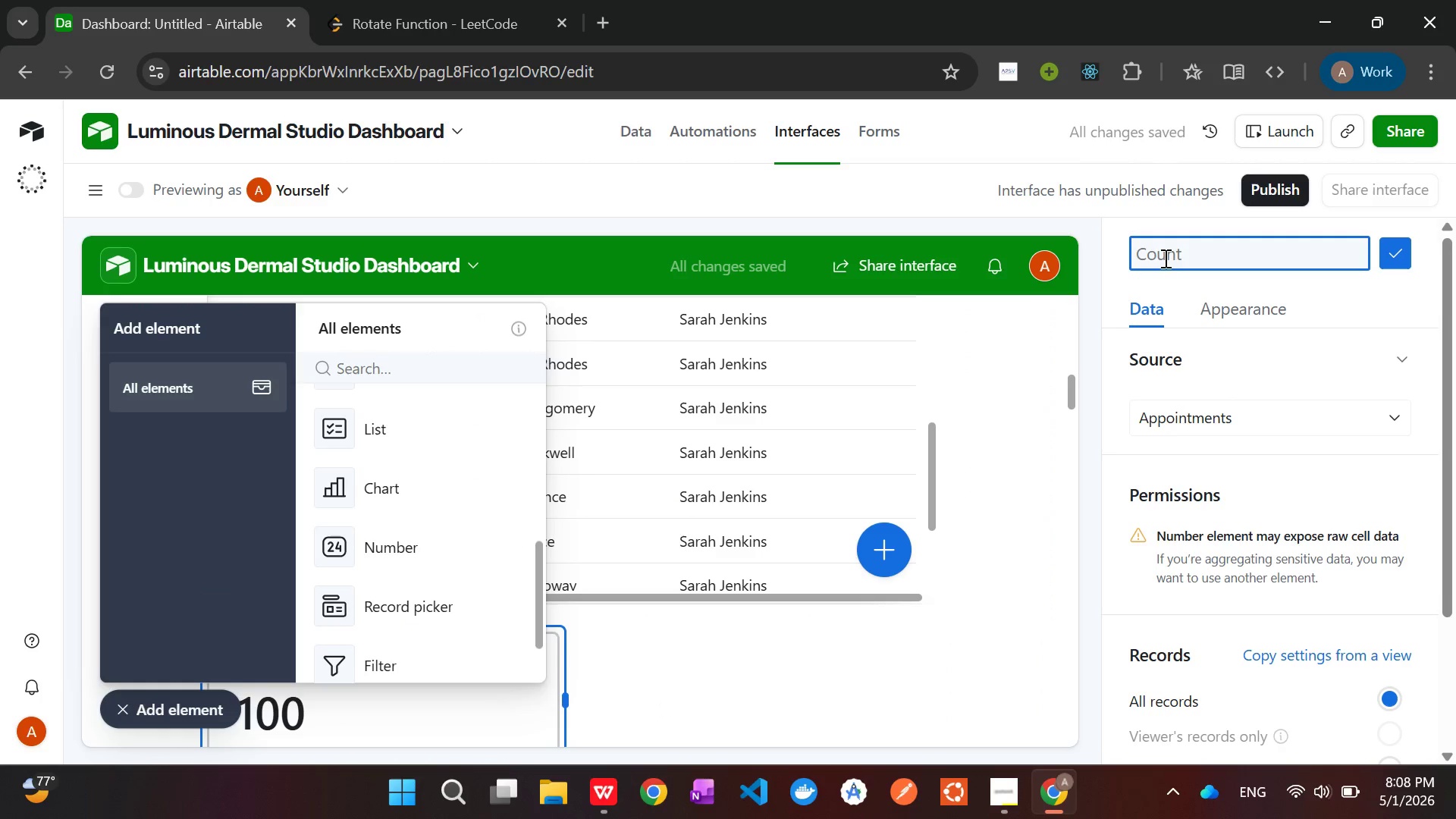 
type(Reebooki)
key(Backspace)
key(Backspace)
key(Backspace)
key(Backspace)
key(Backspace)
key(Backspace)
key(Backspace)
type(ebooking Rate KPI)
 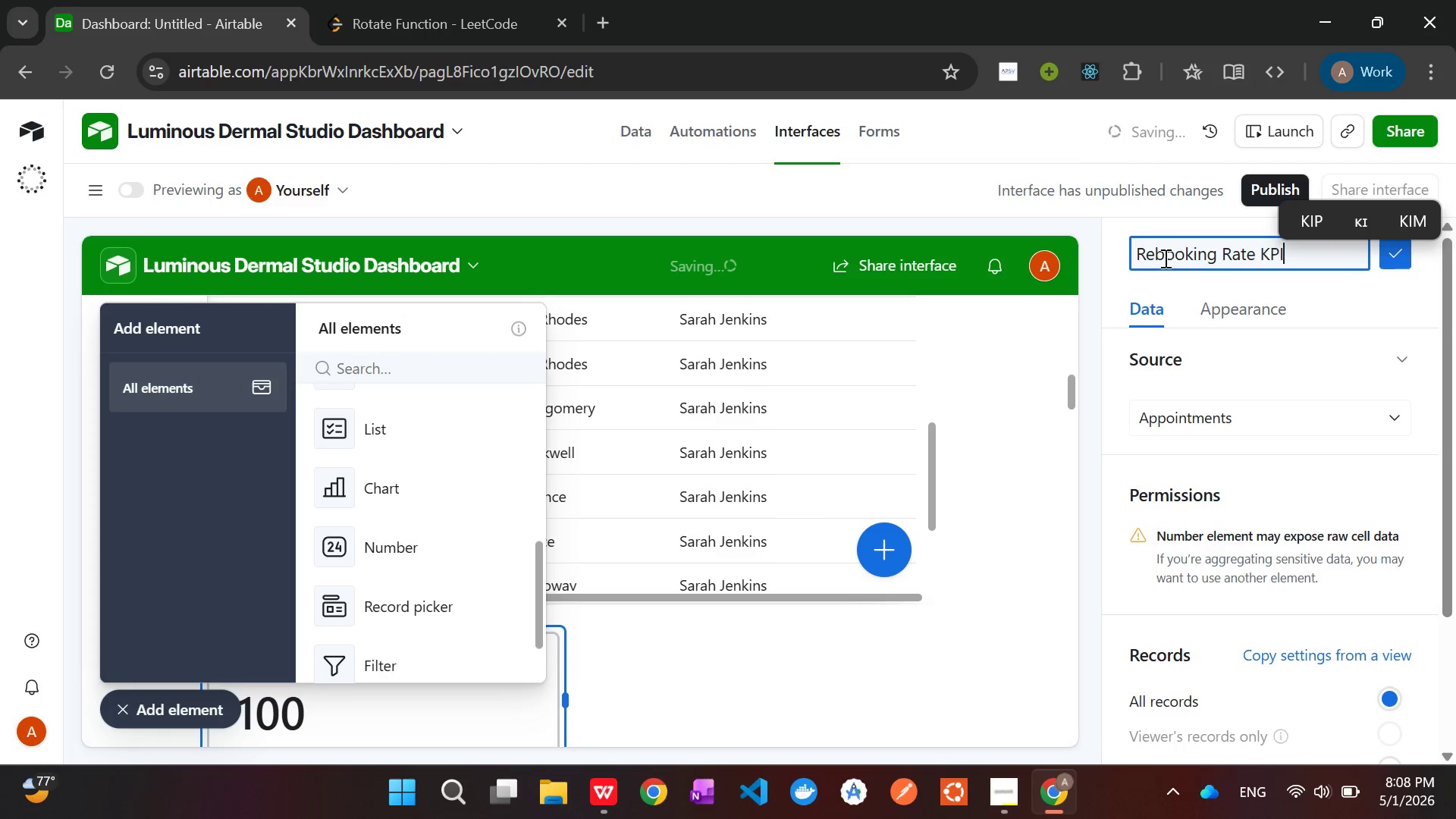 
wait(6.71)
 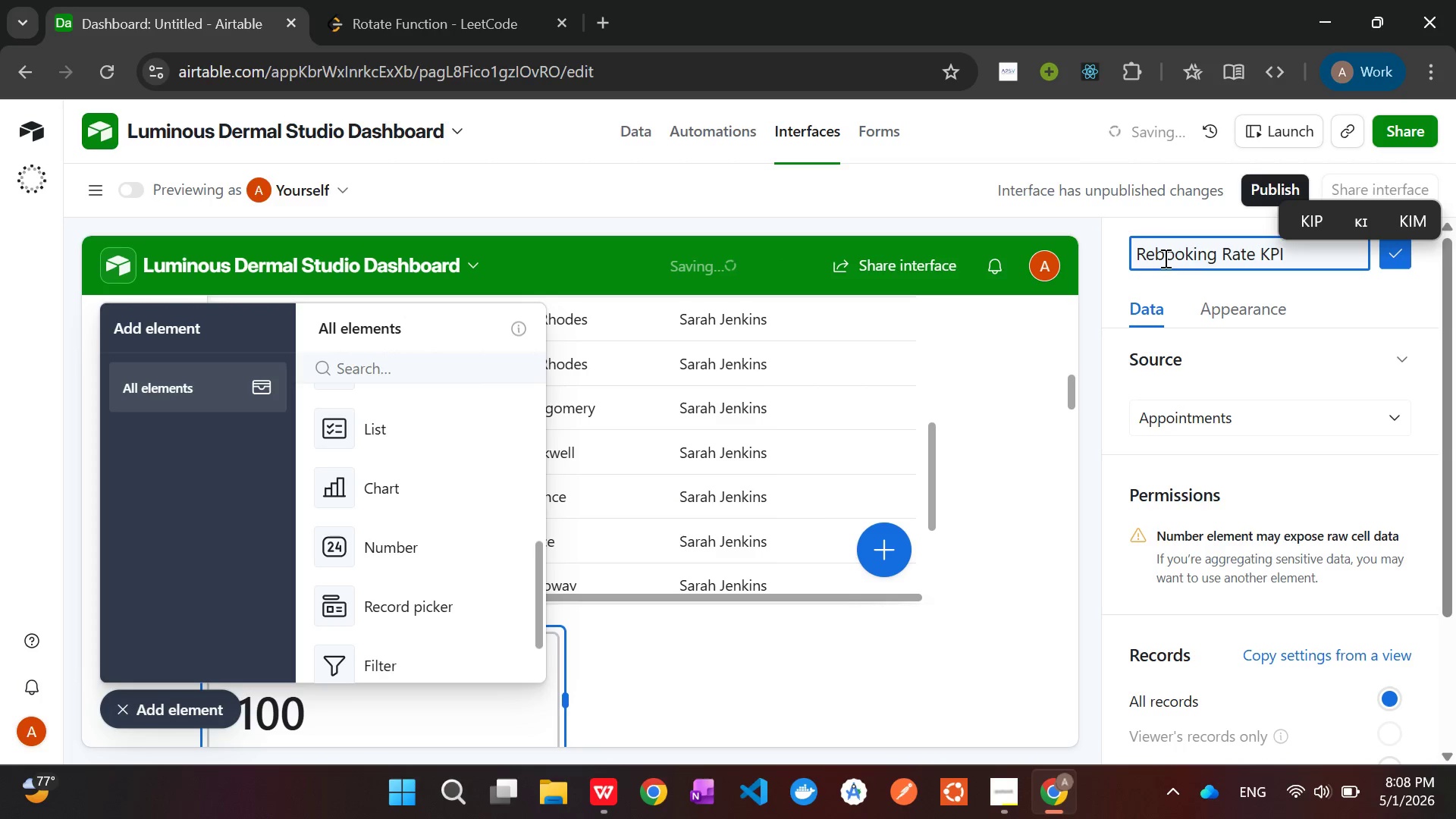 
mouse_move([1284, 510])
 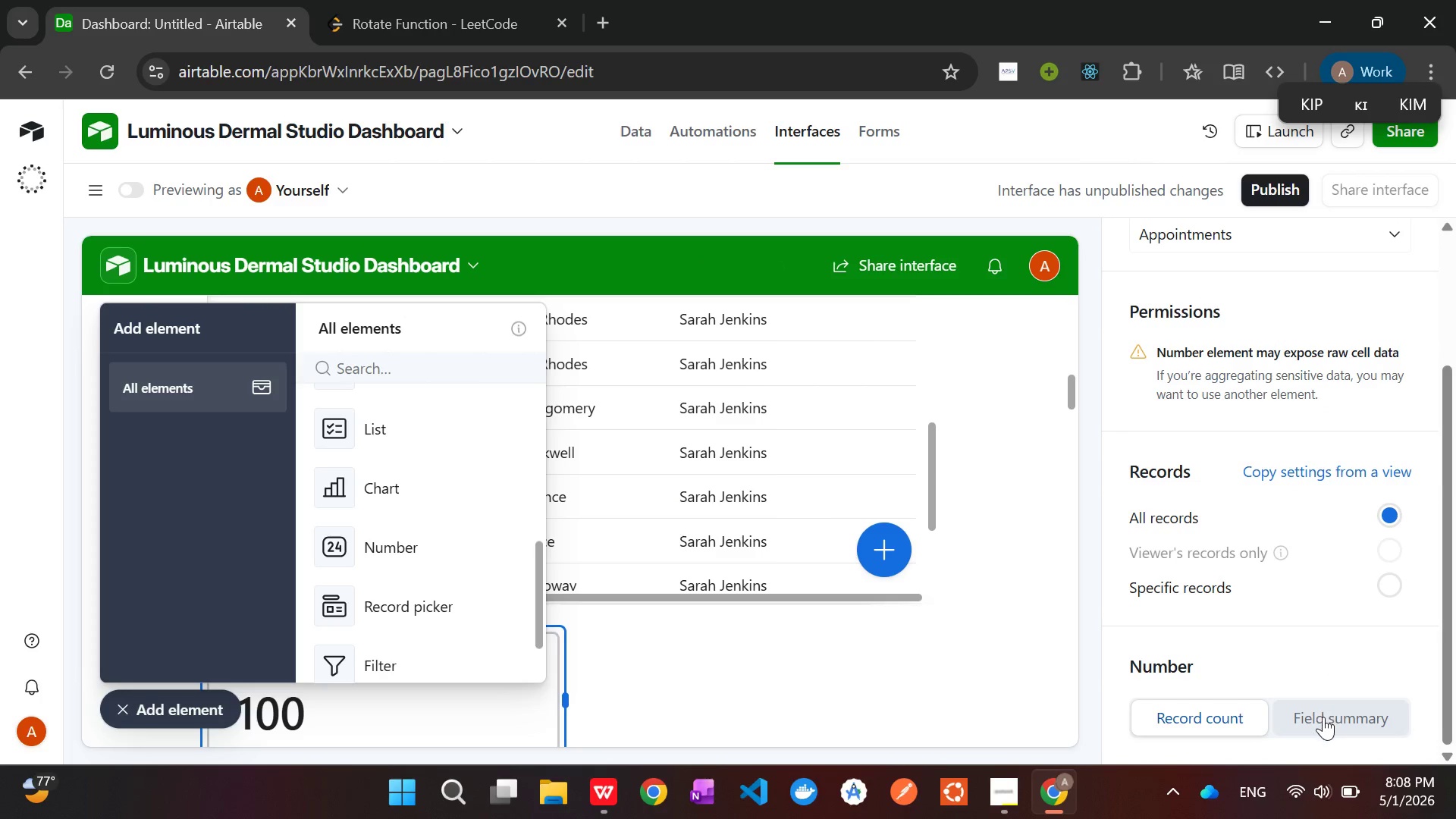 
left_click([1323, 719])
 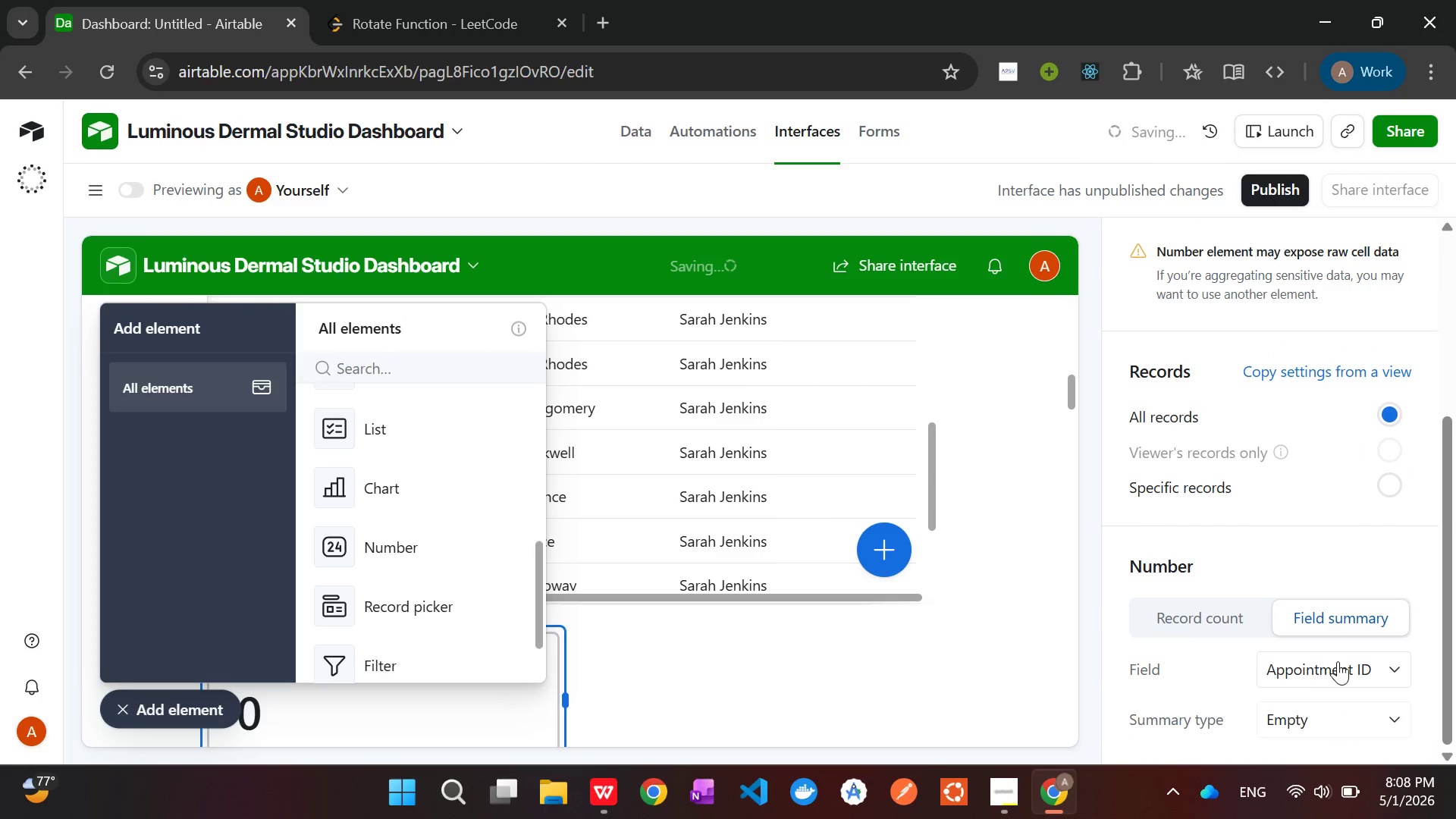 
left_click([1338, 661])
 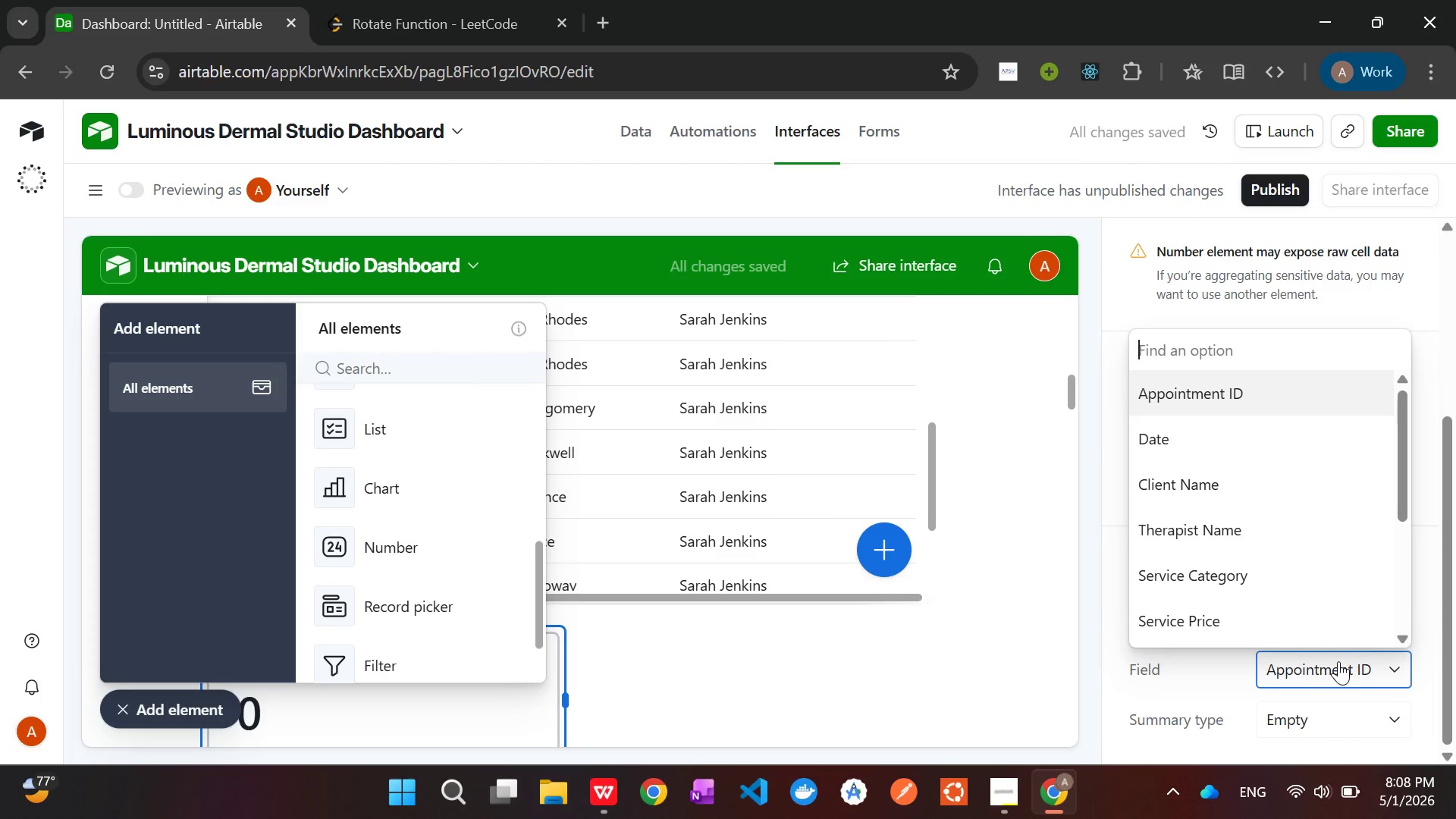 
mouse_move([1224, 569])
 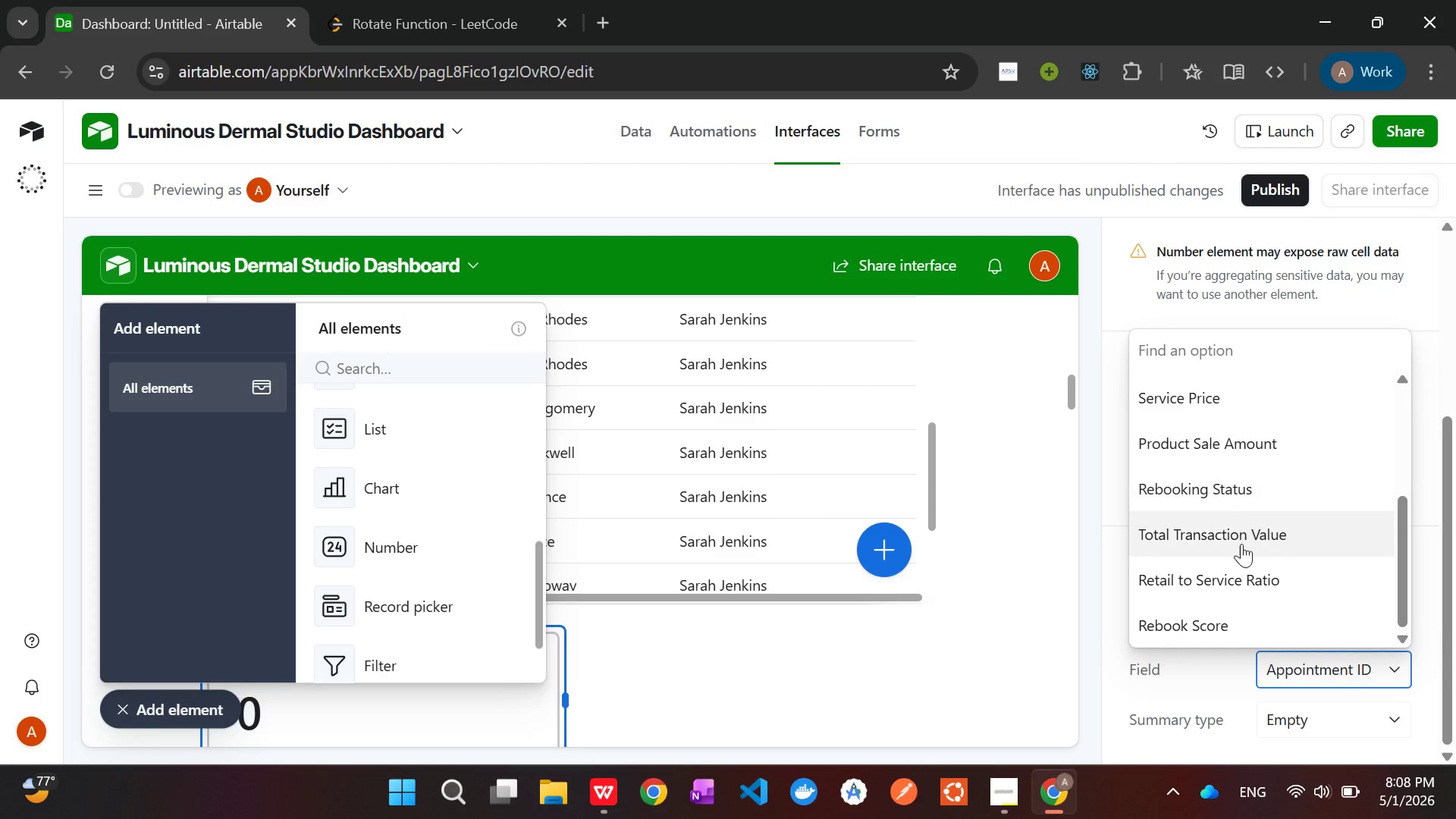 
left_click([1207, 613])
 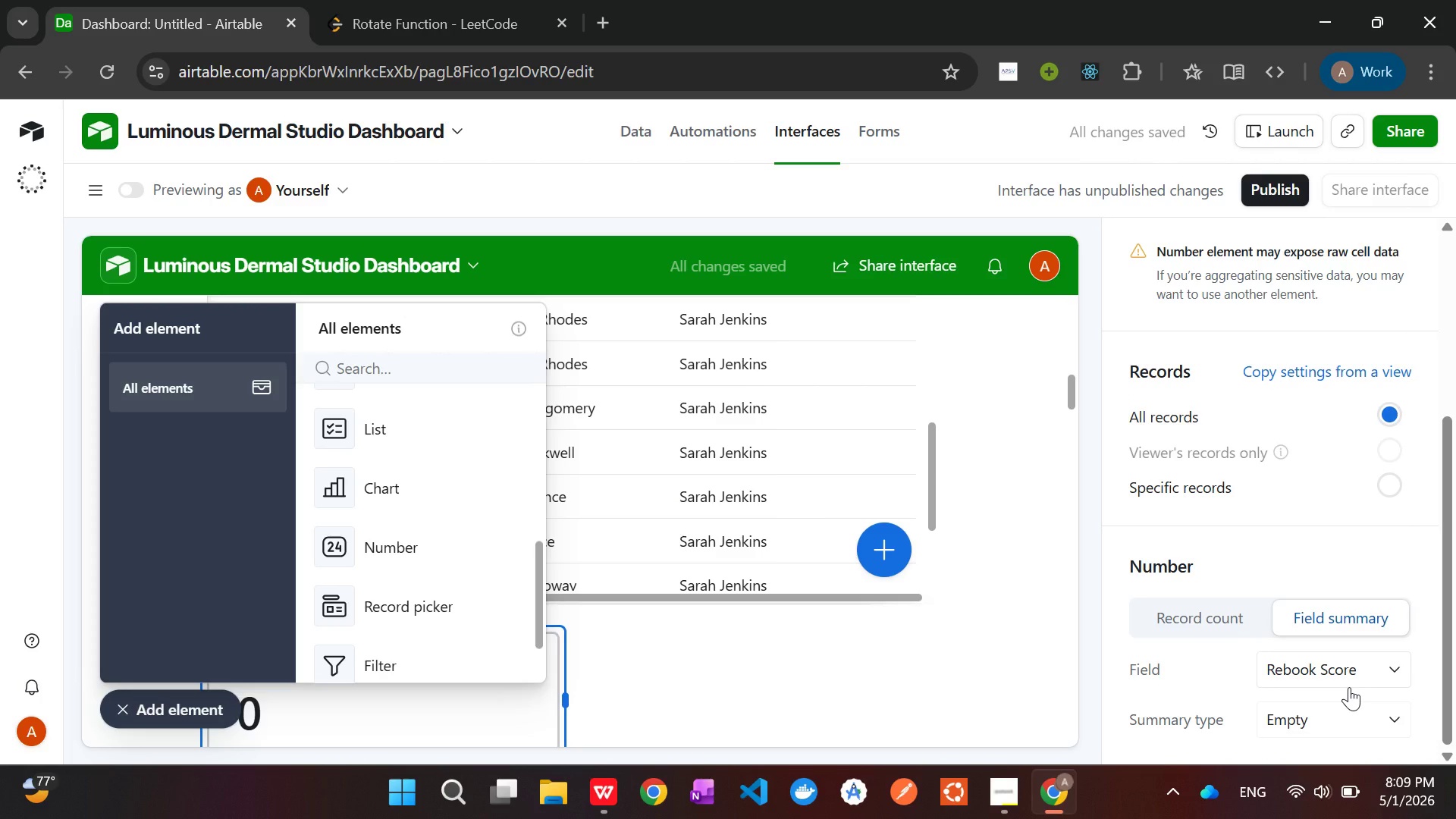 
wait(6.01)
 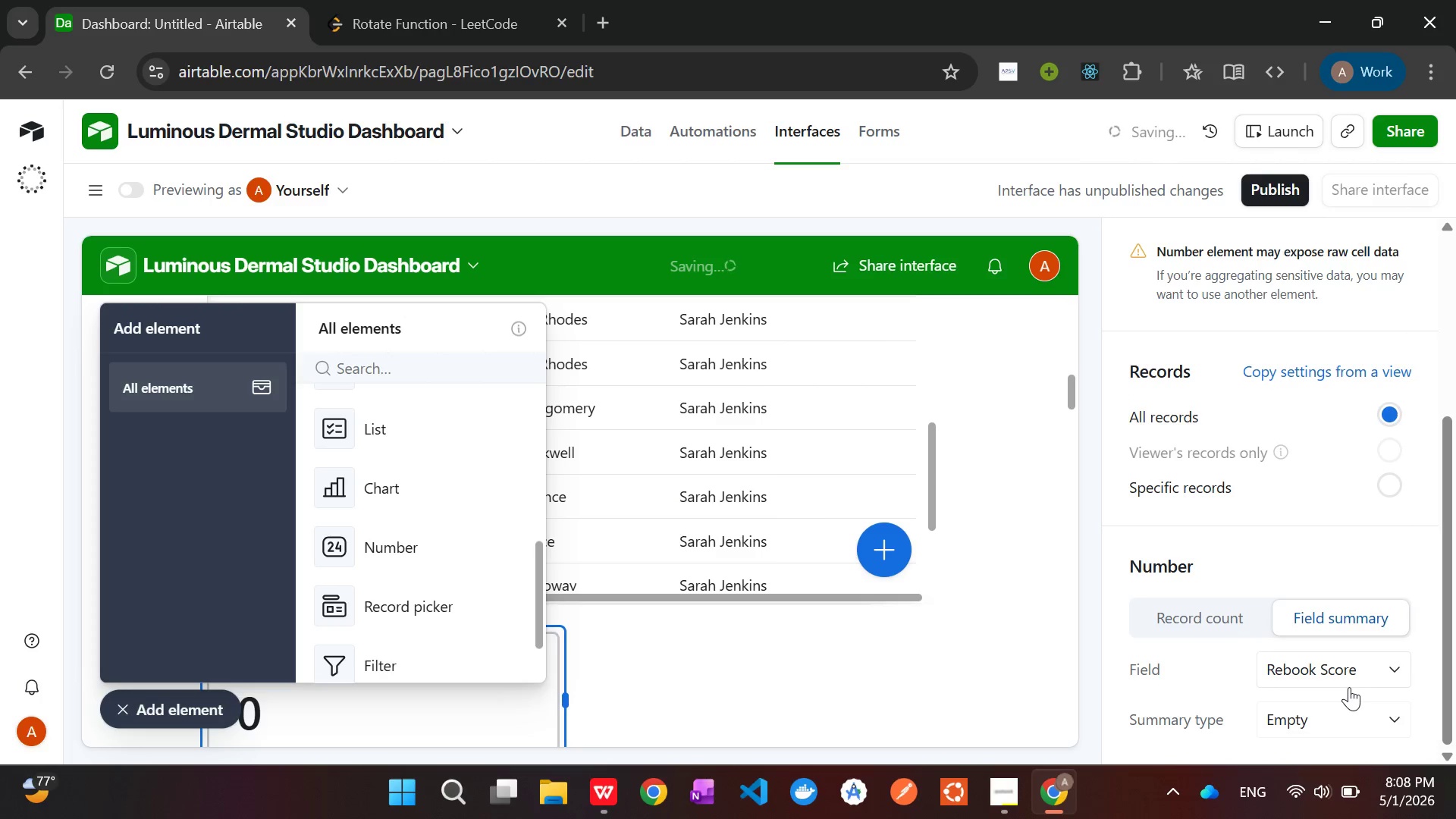 
left_click([1363, 722])
 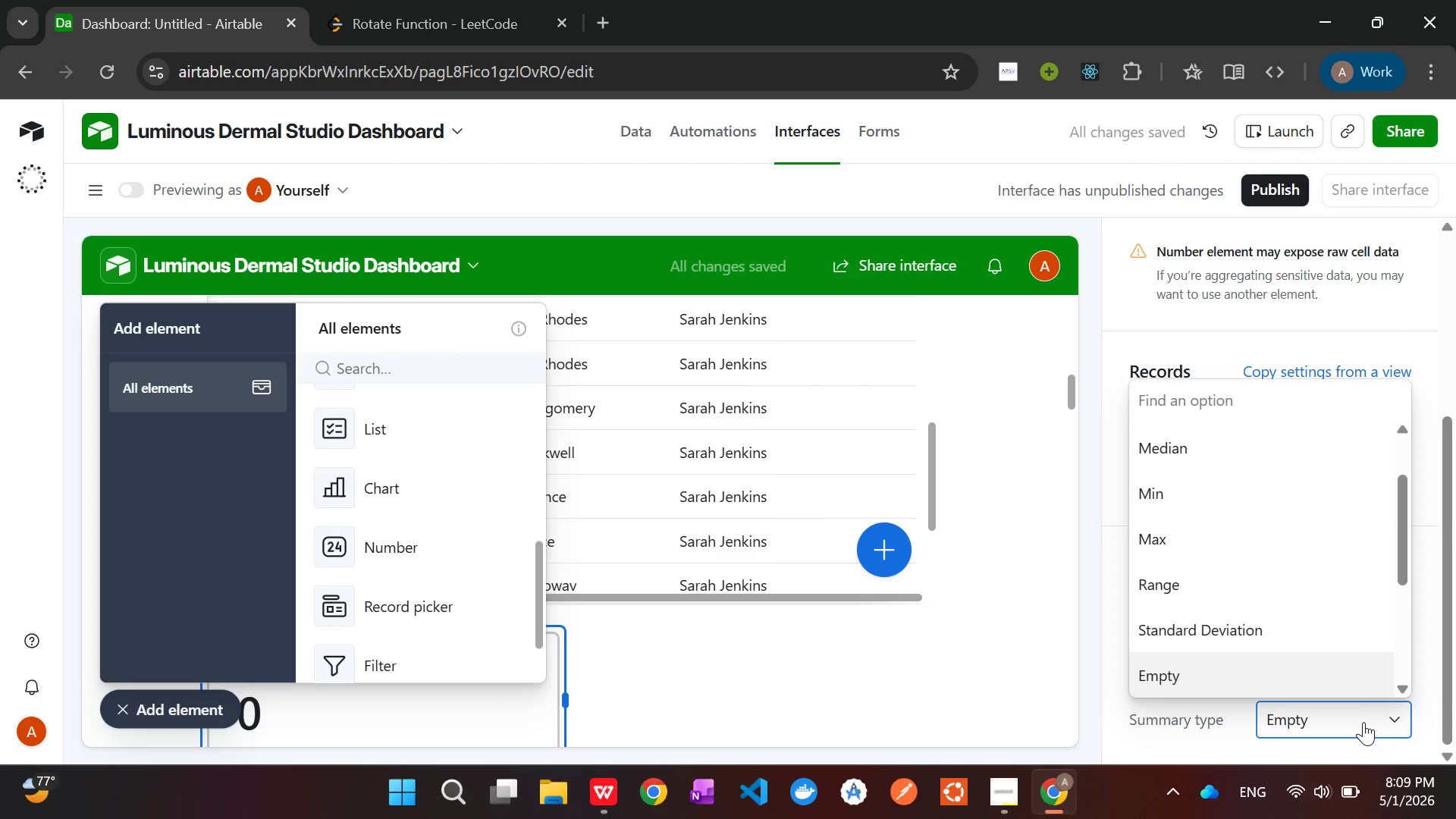 
left_click([1363, 722])
 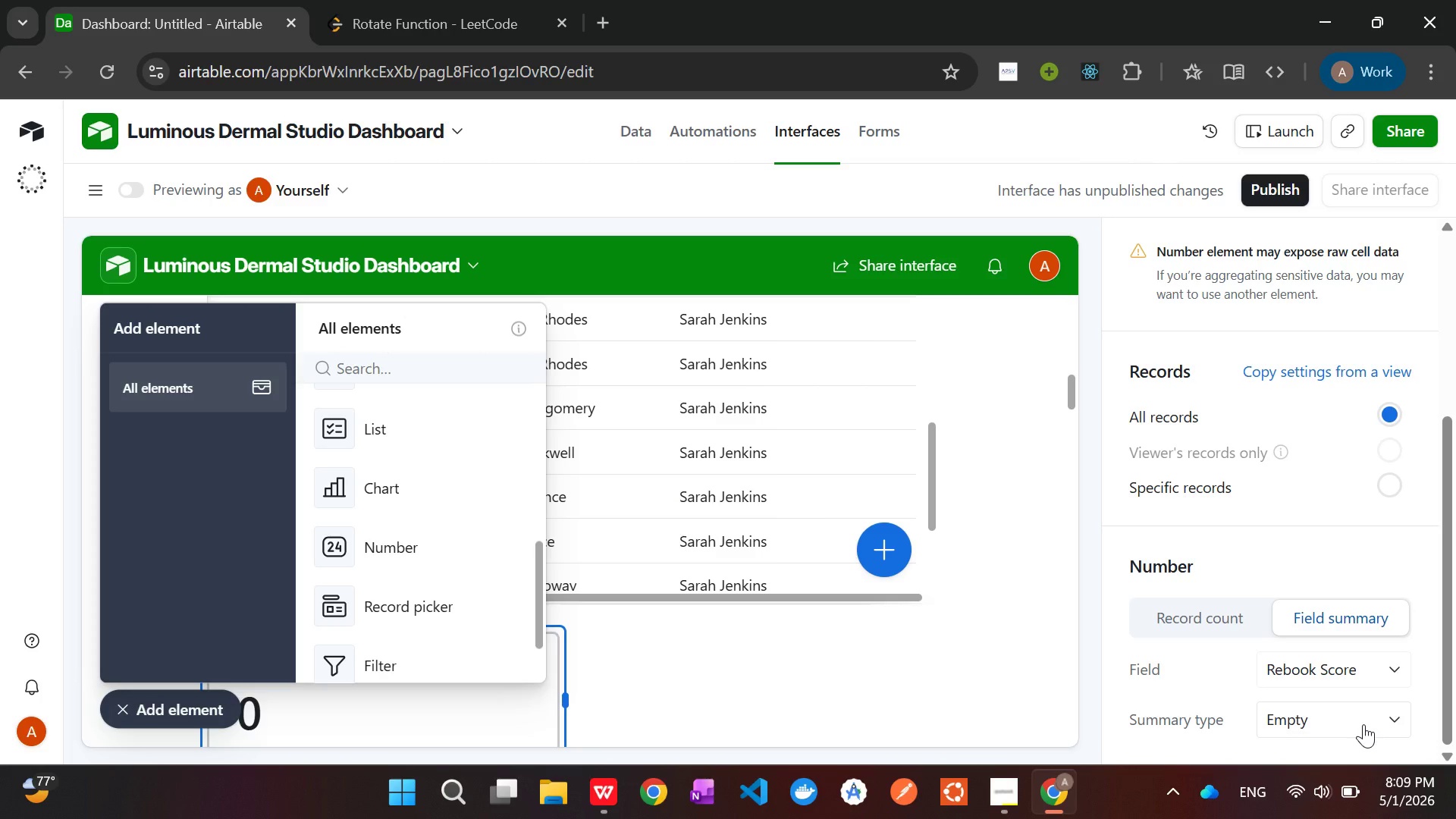 
wait(10.97)
 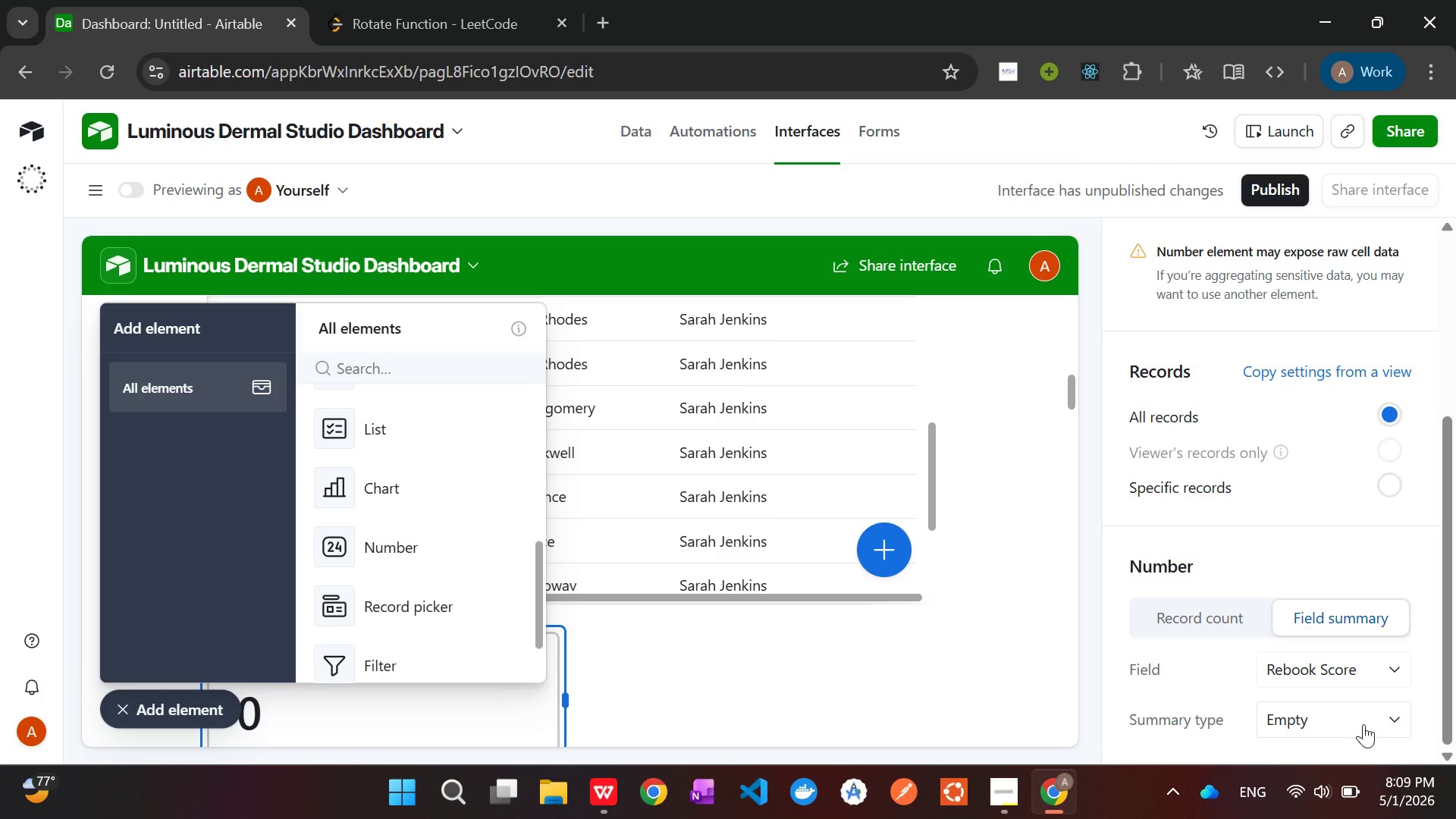 
left_click([1380, 717])
 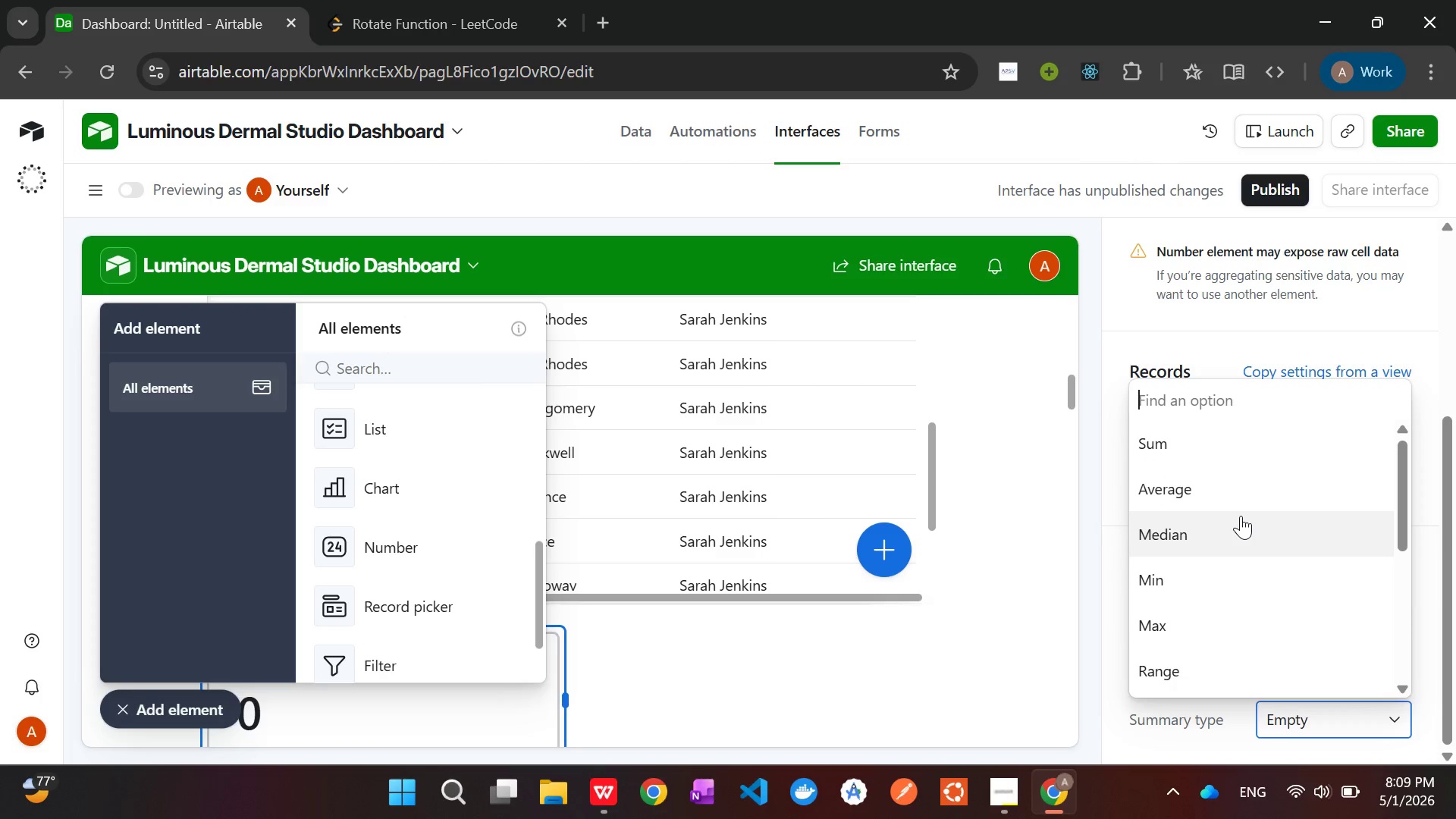 
left_click([1197, 486])
 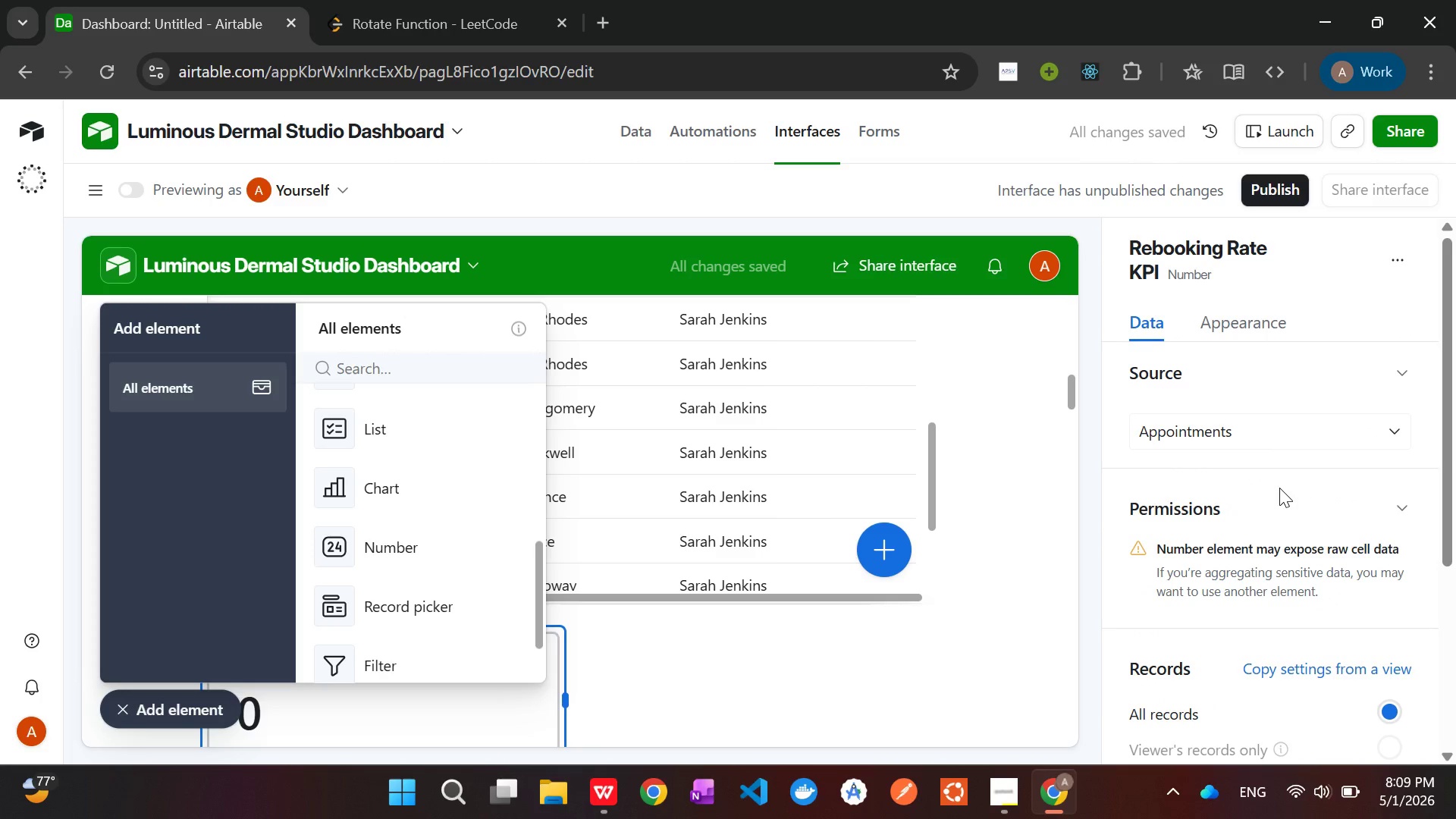 
wait(12.12)
 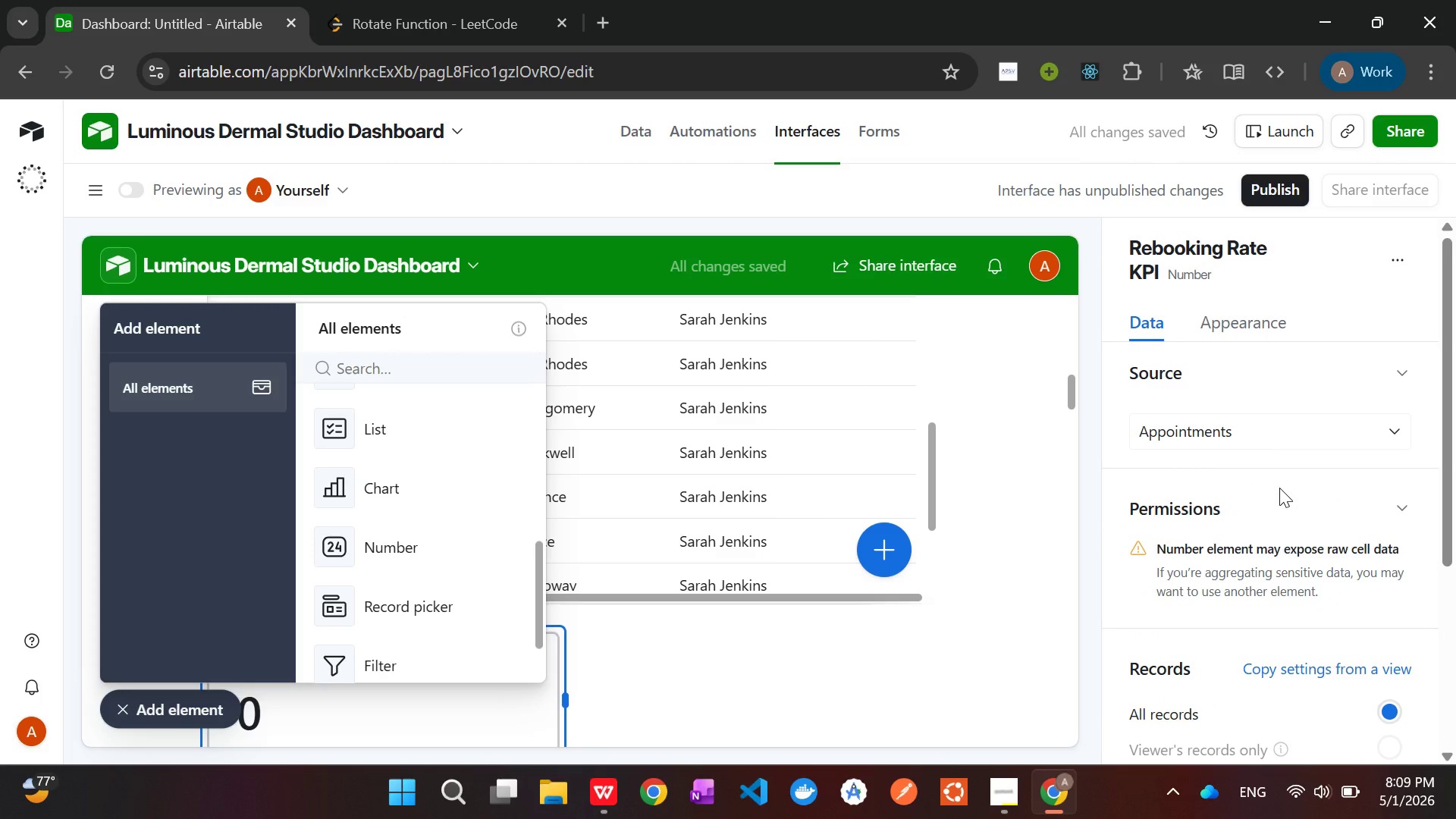 
left_click([1330, 723])
 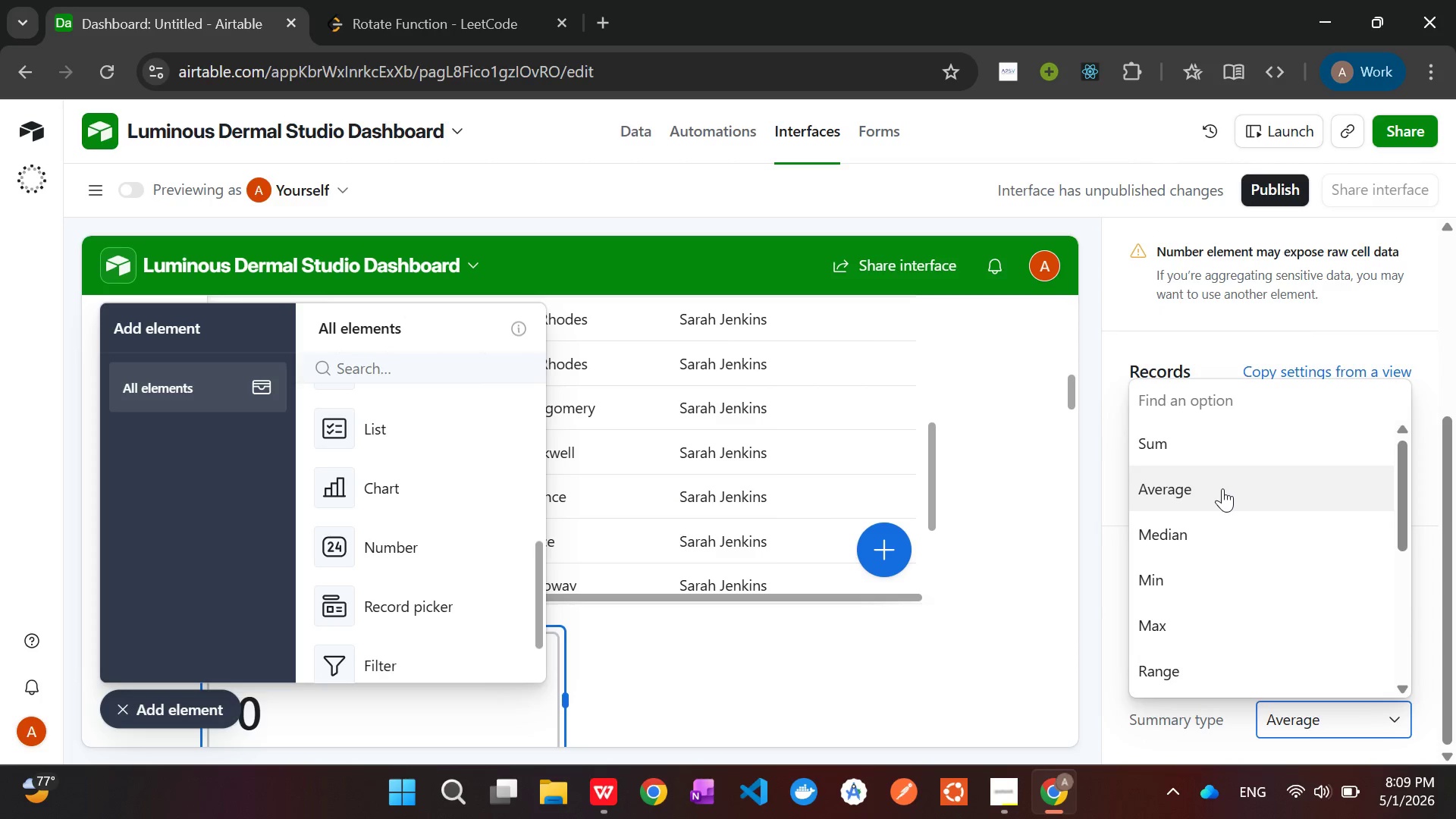 
left_click([1224, 491])
 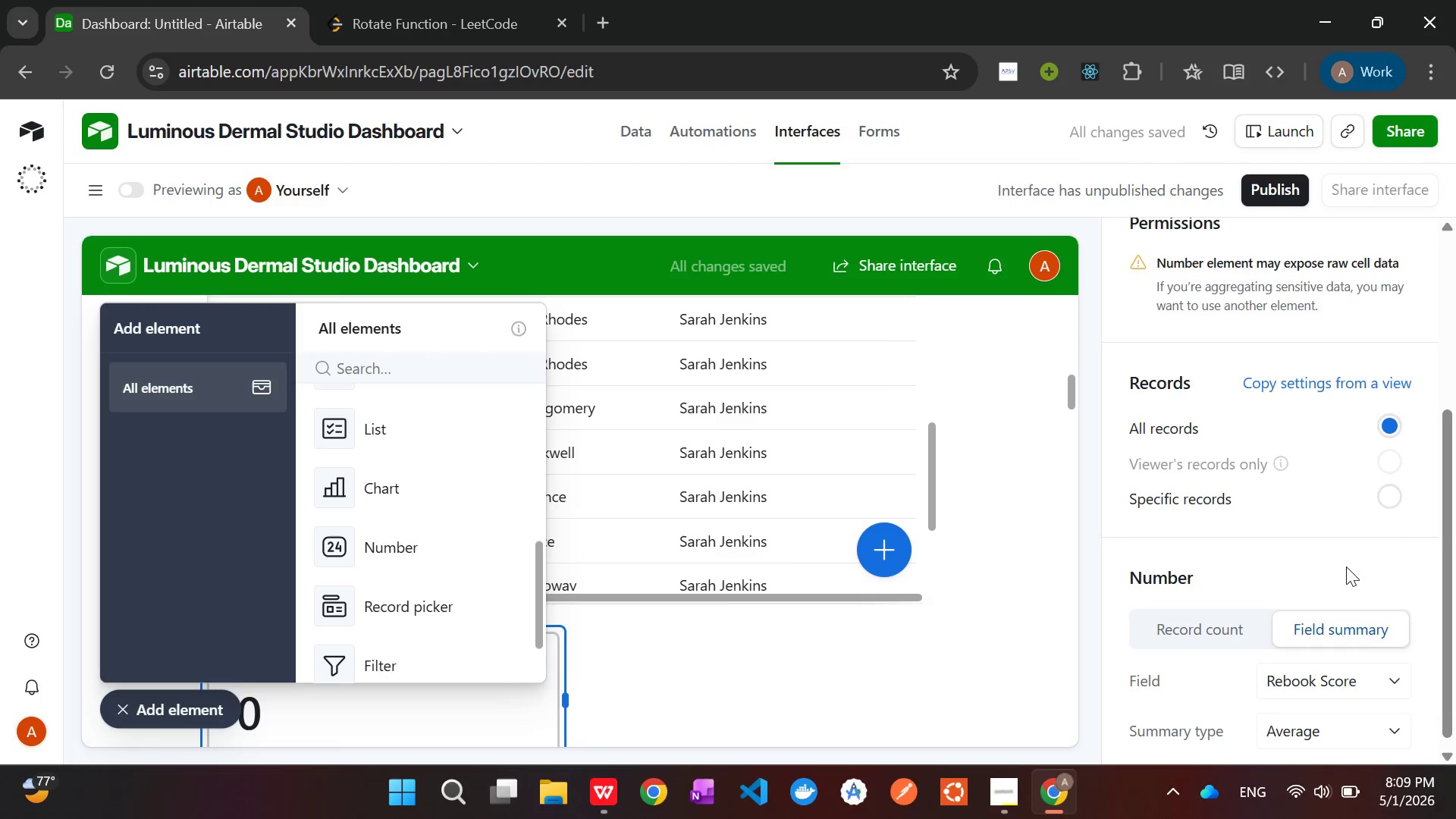 
wait(7.52)
 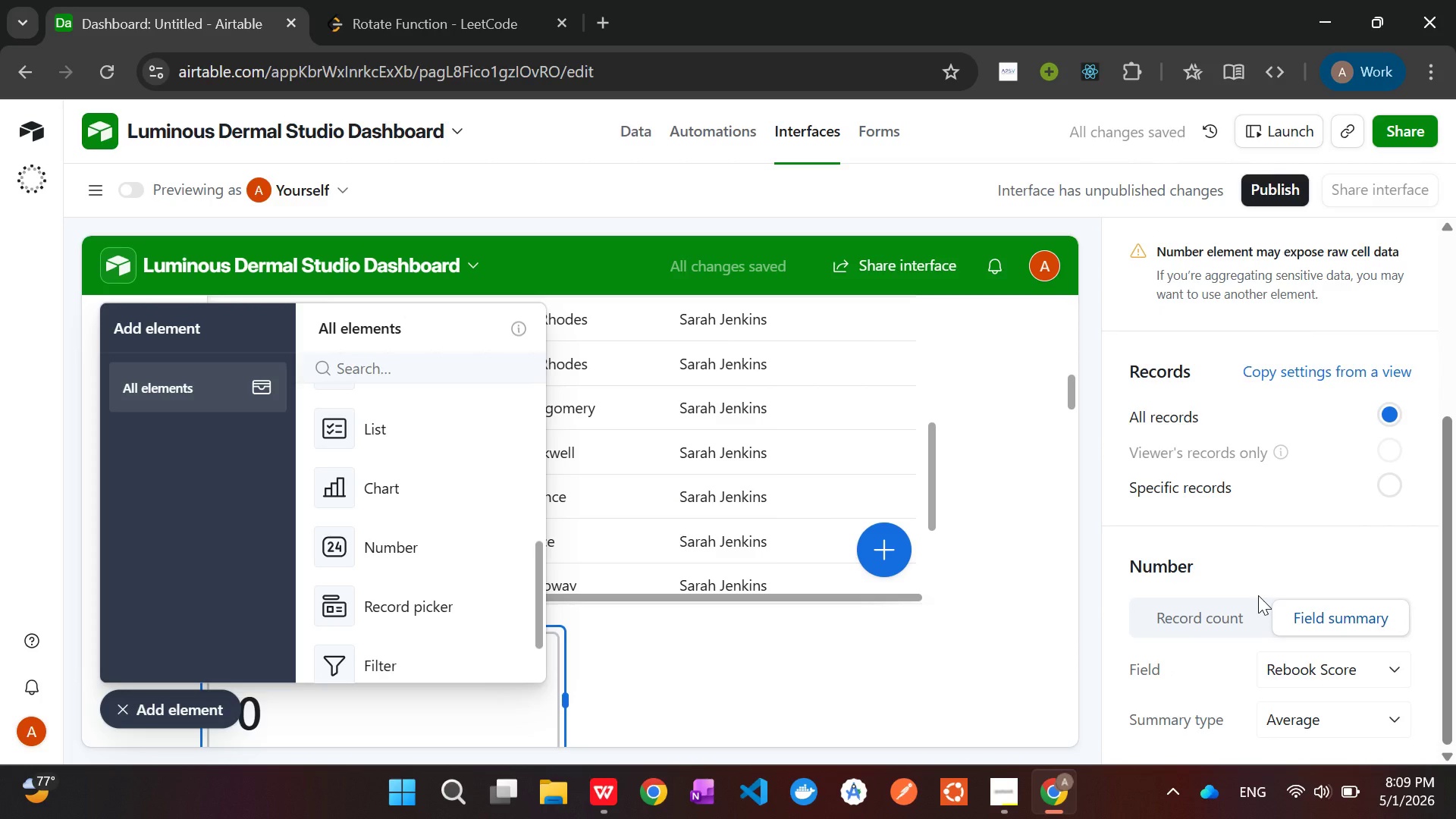 
left_click([1207, 617])
 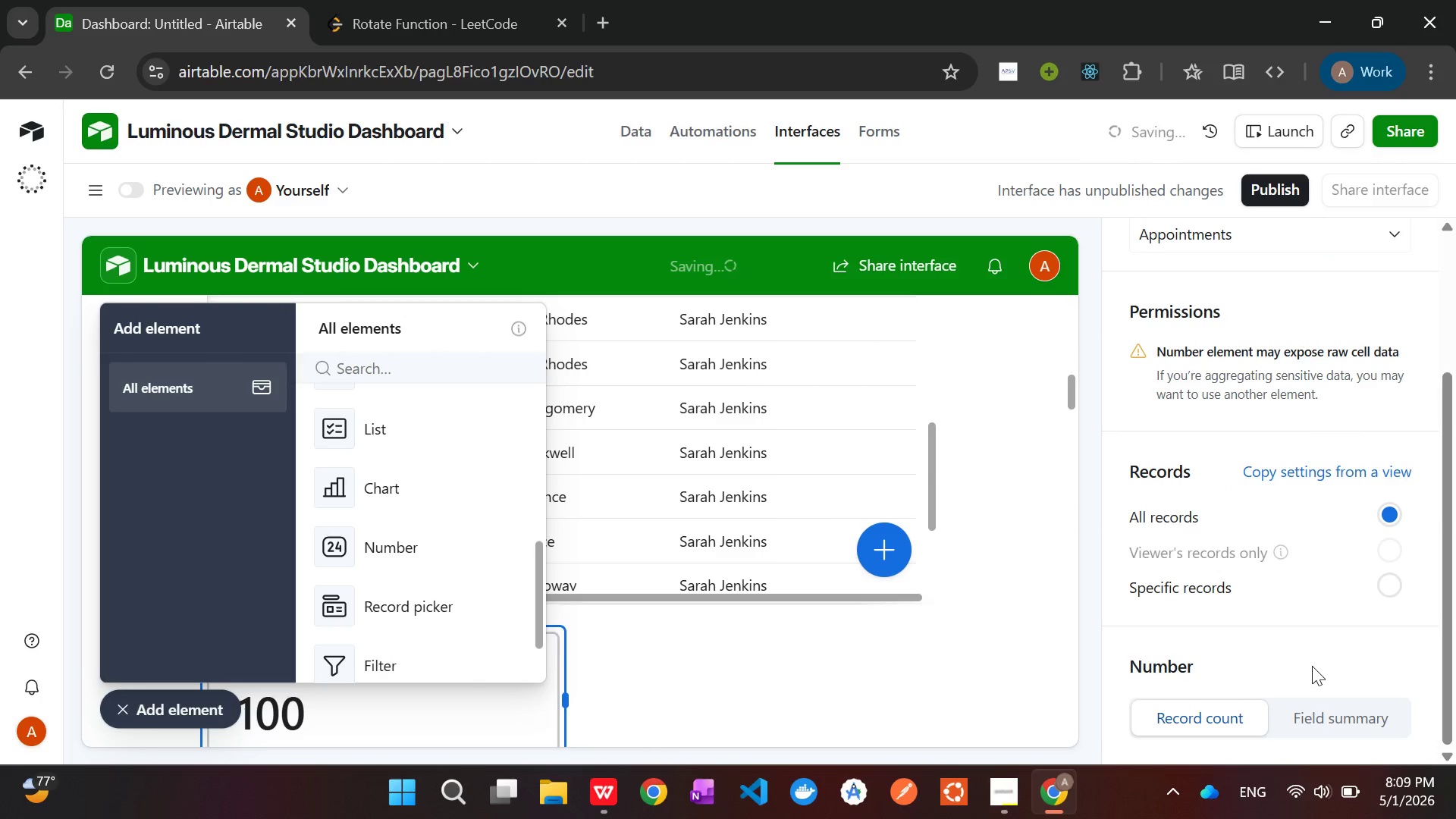 
left_click([1341, 724])
 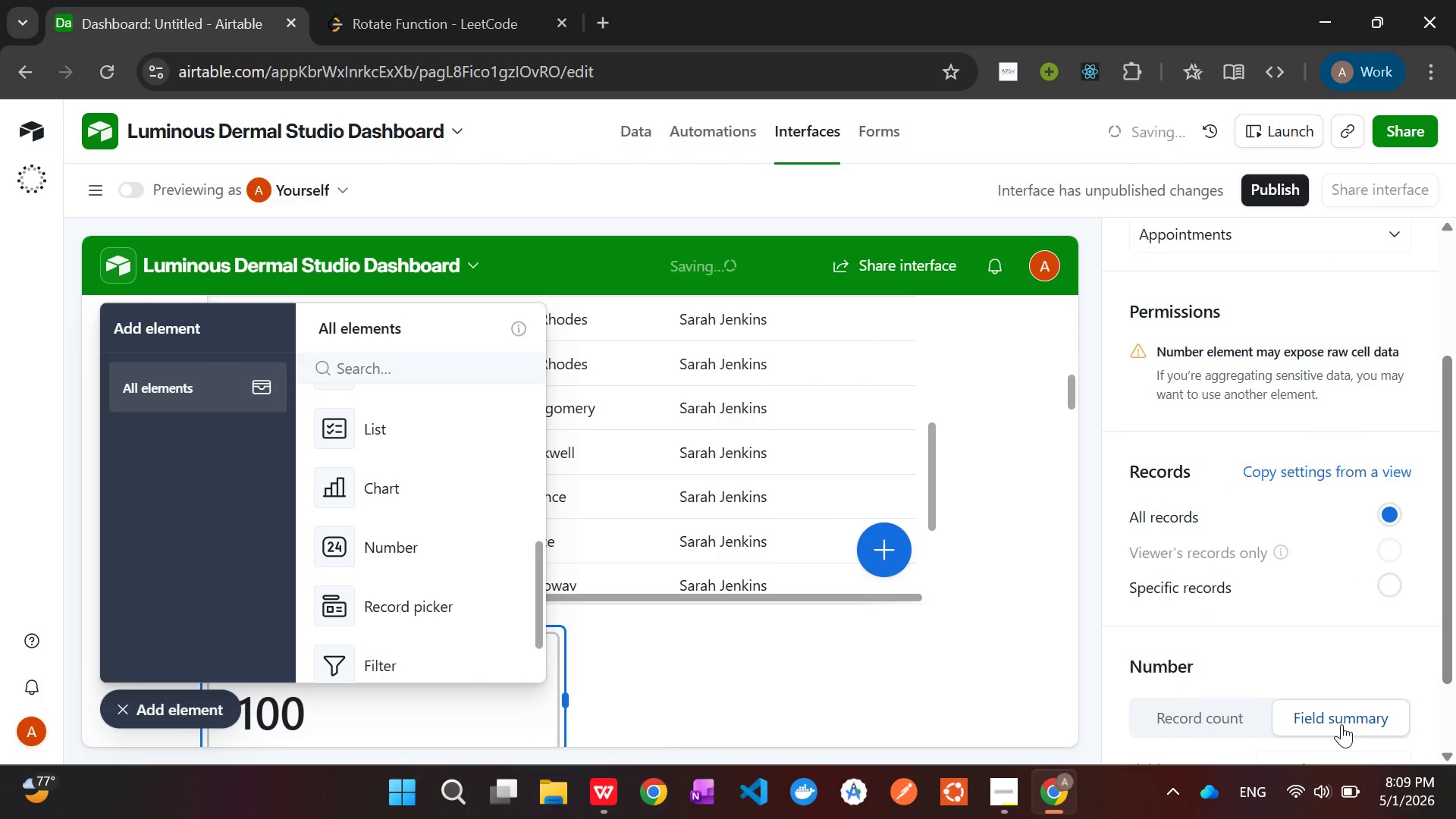 
mouse_move([1289, 672])
 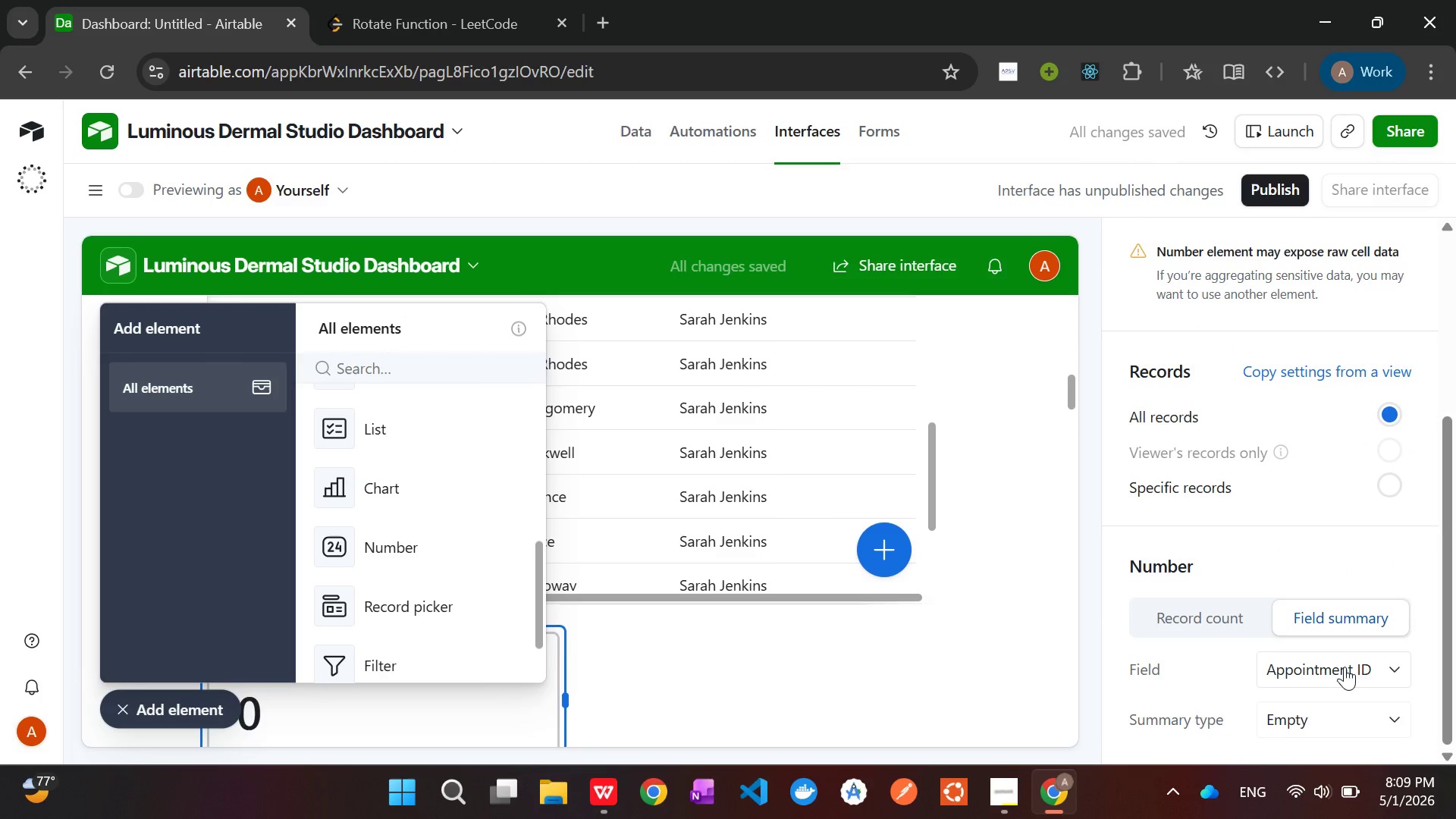 
left_click([1344, 667])
 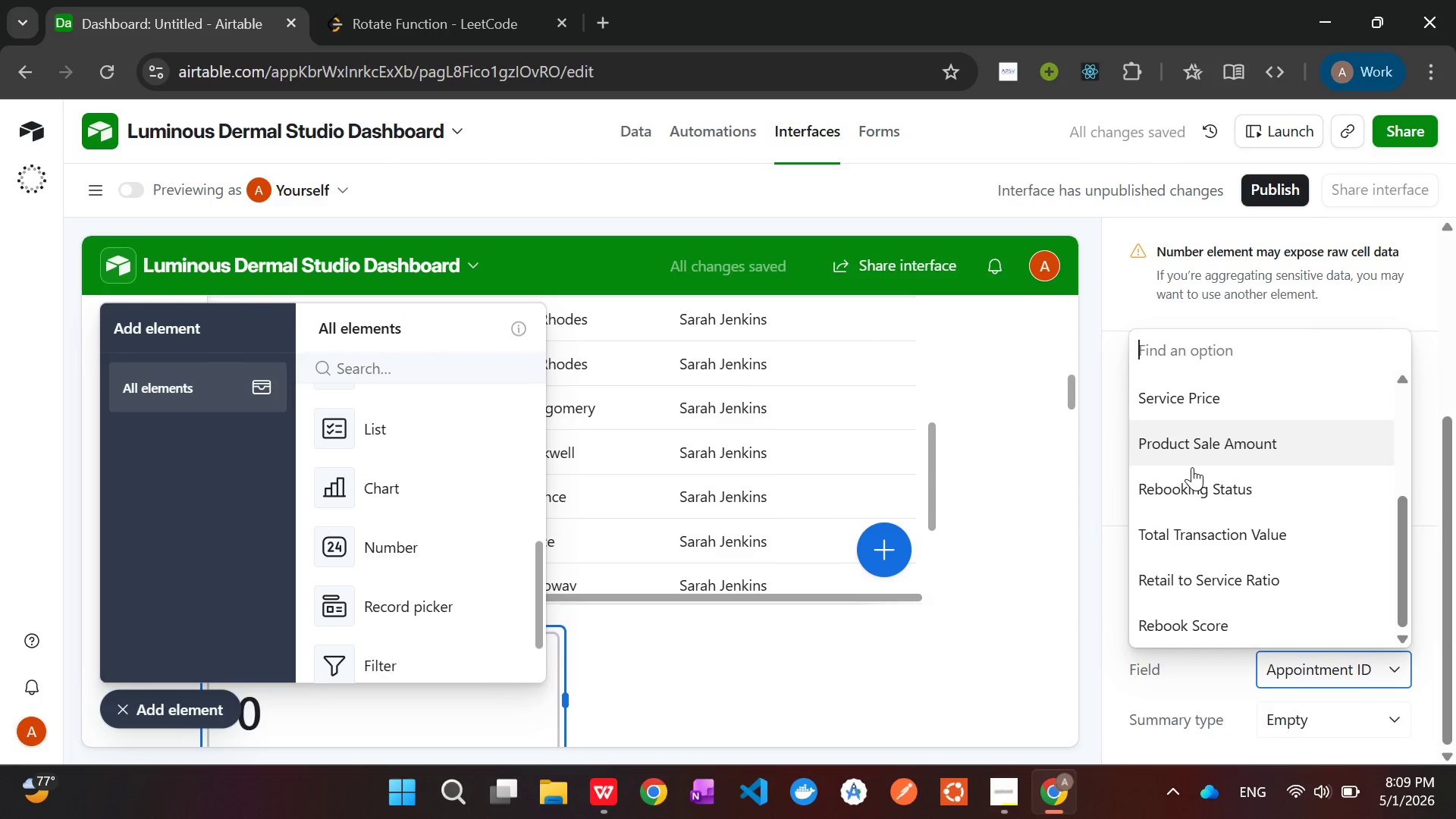 
left_click([1189, 616])
 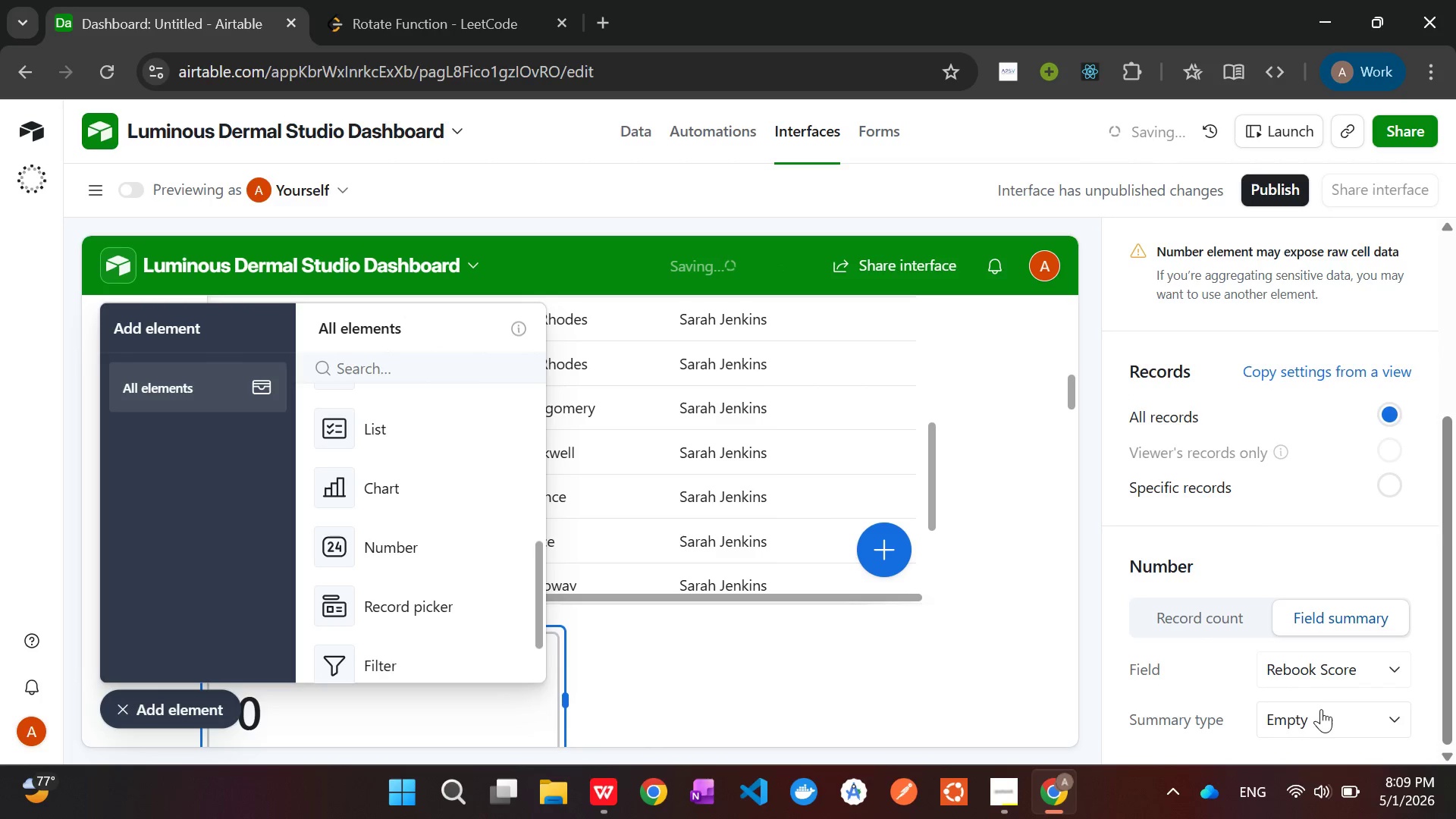 
left_click([1334, 726])
 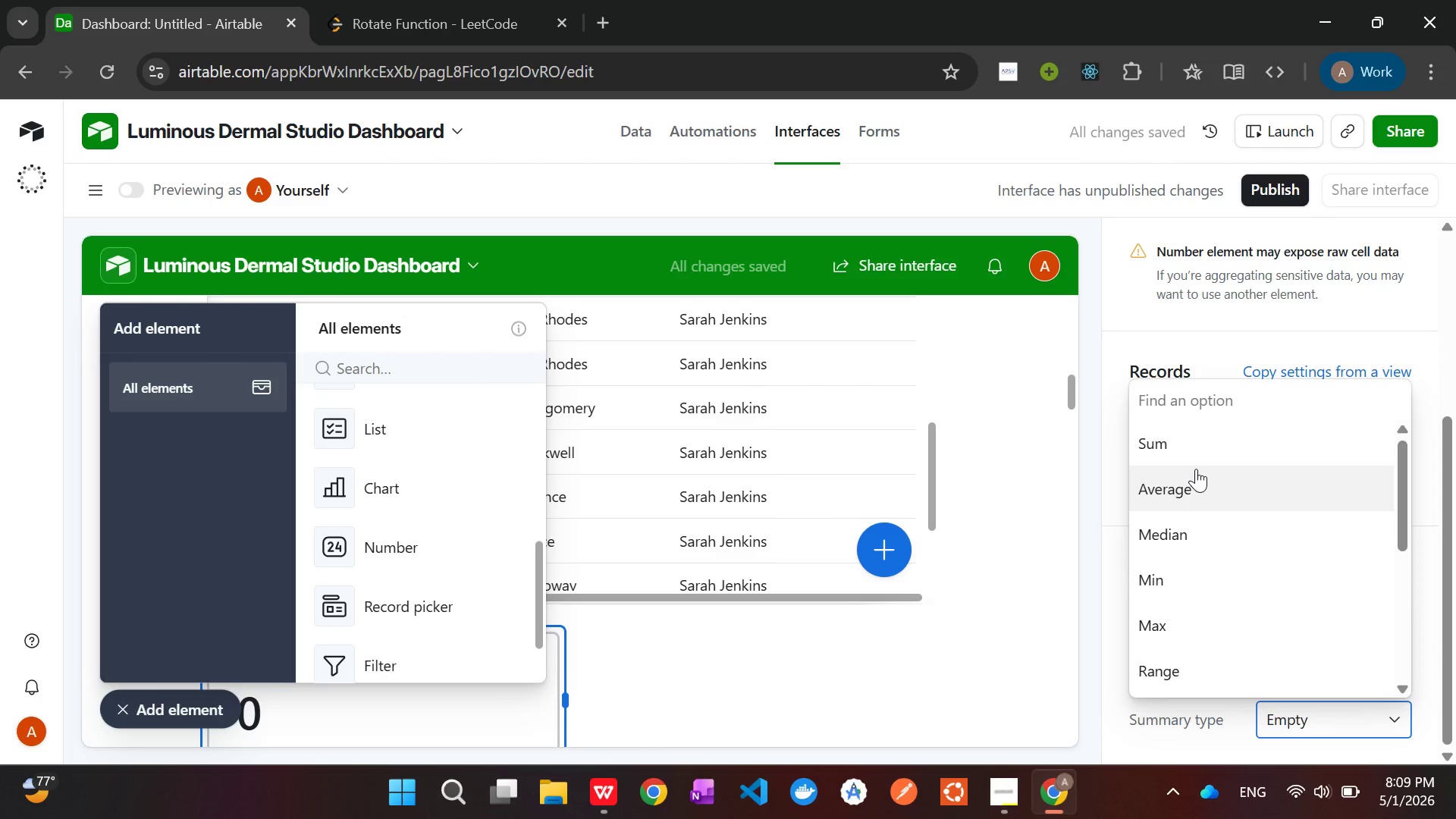 
left_click([1186, 479])
 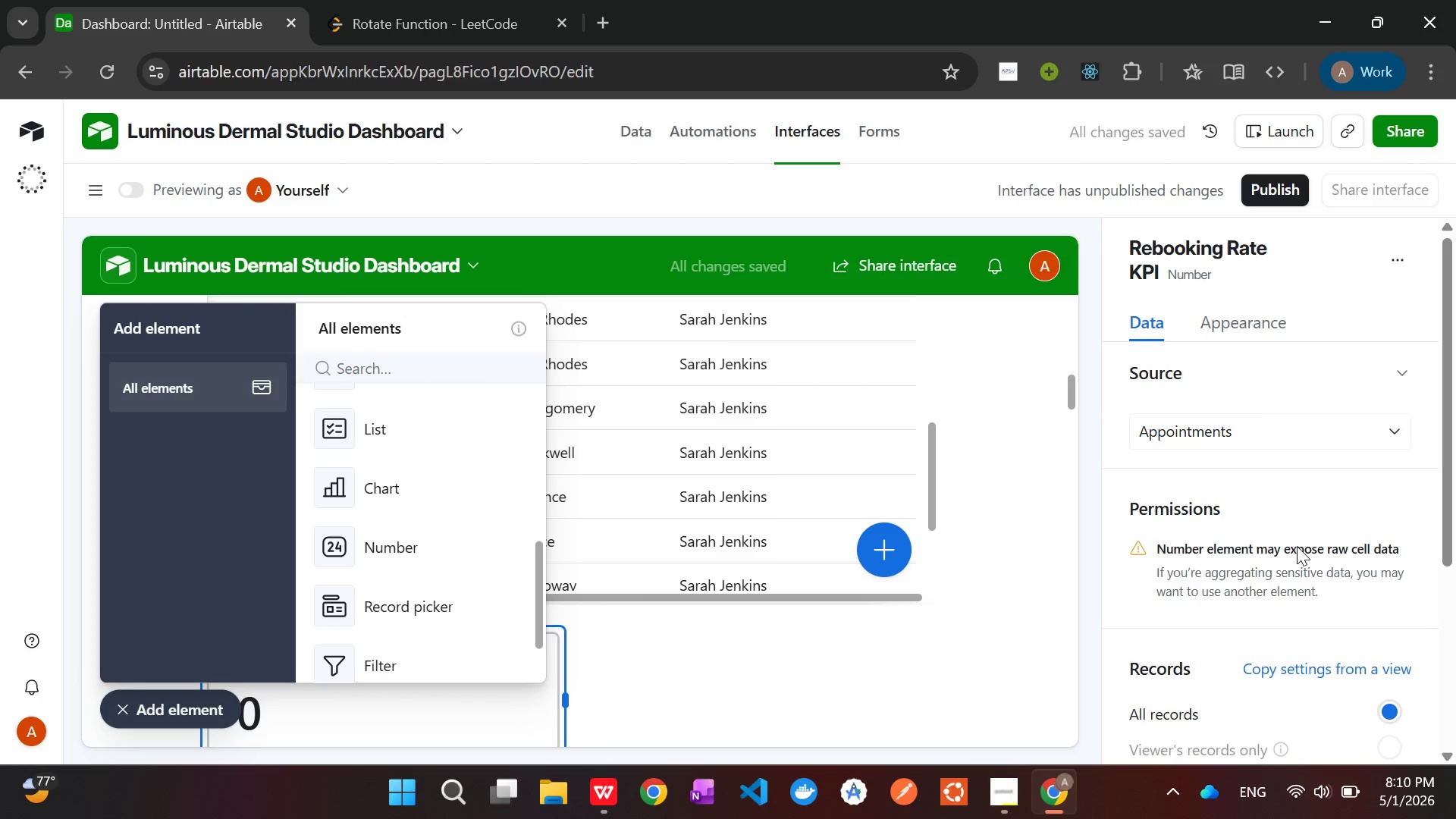 
wait(6.52)
 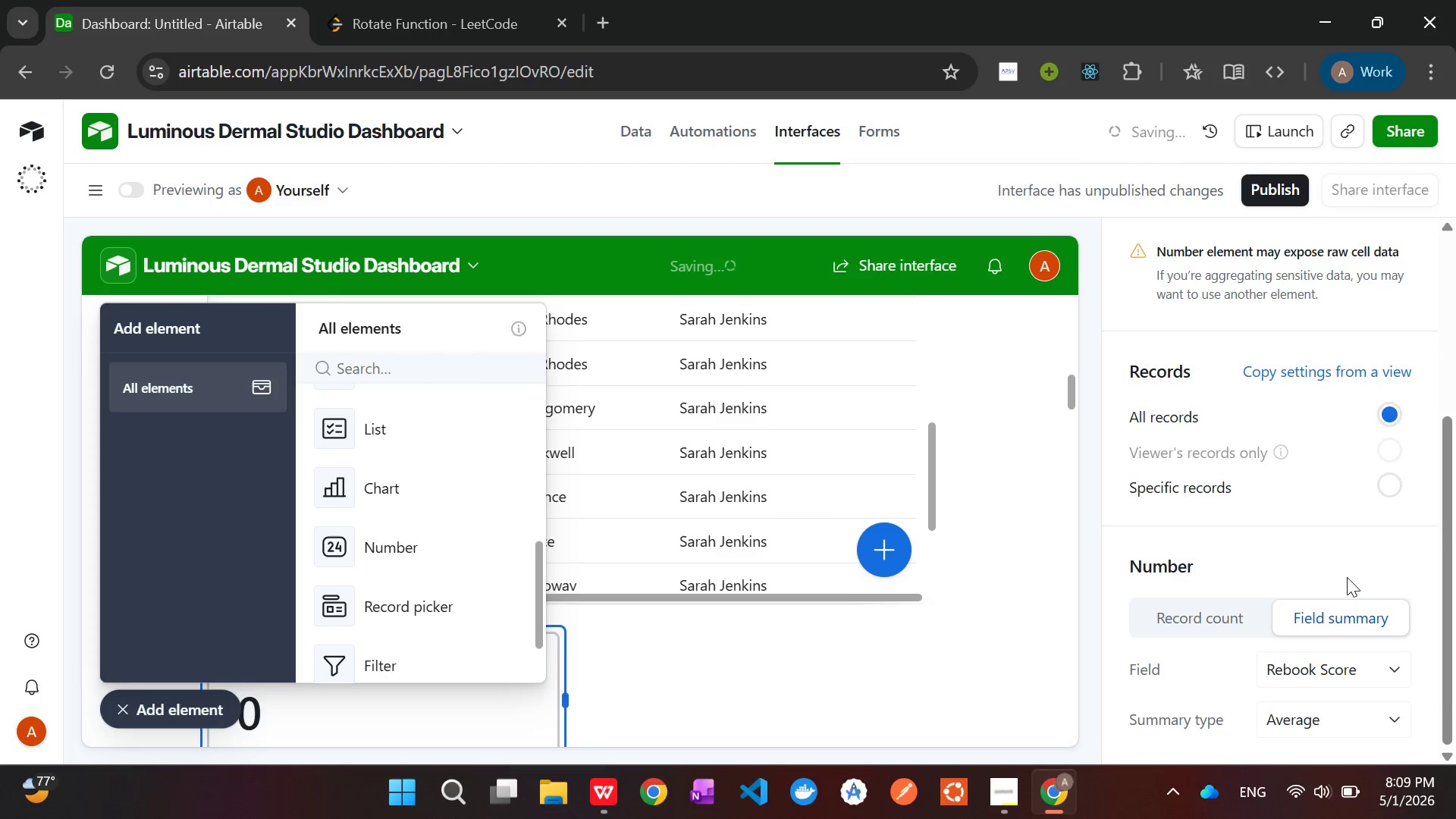 
left_click([1240, 322])
 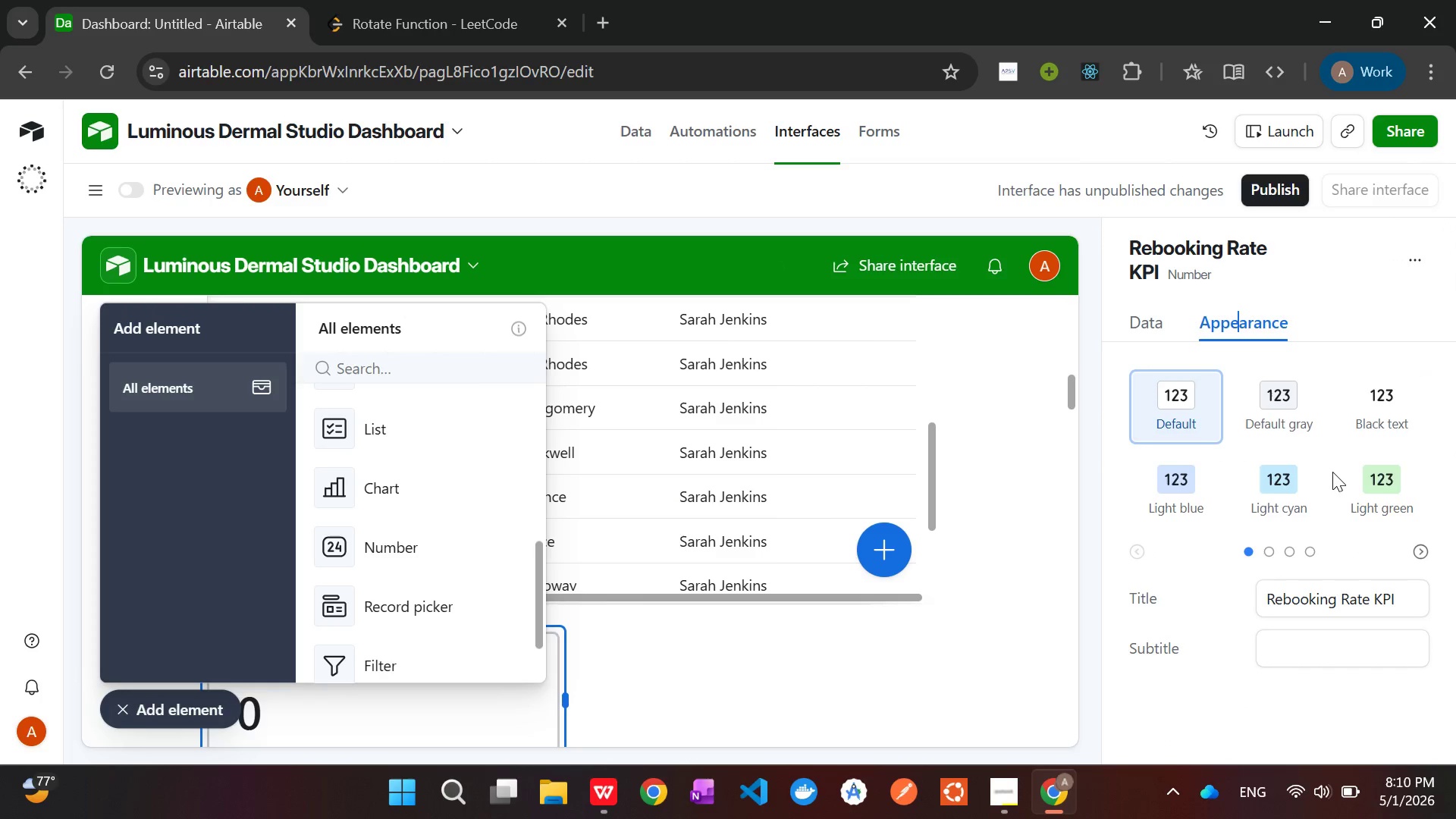 
wait(5.81)
 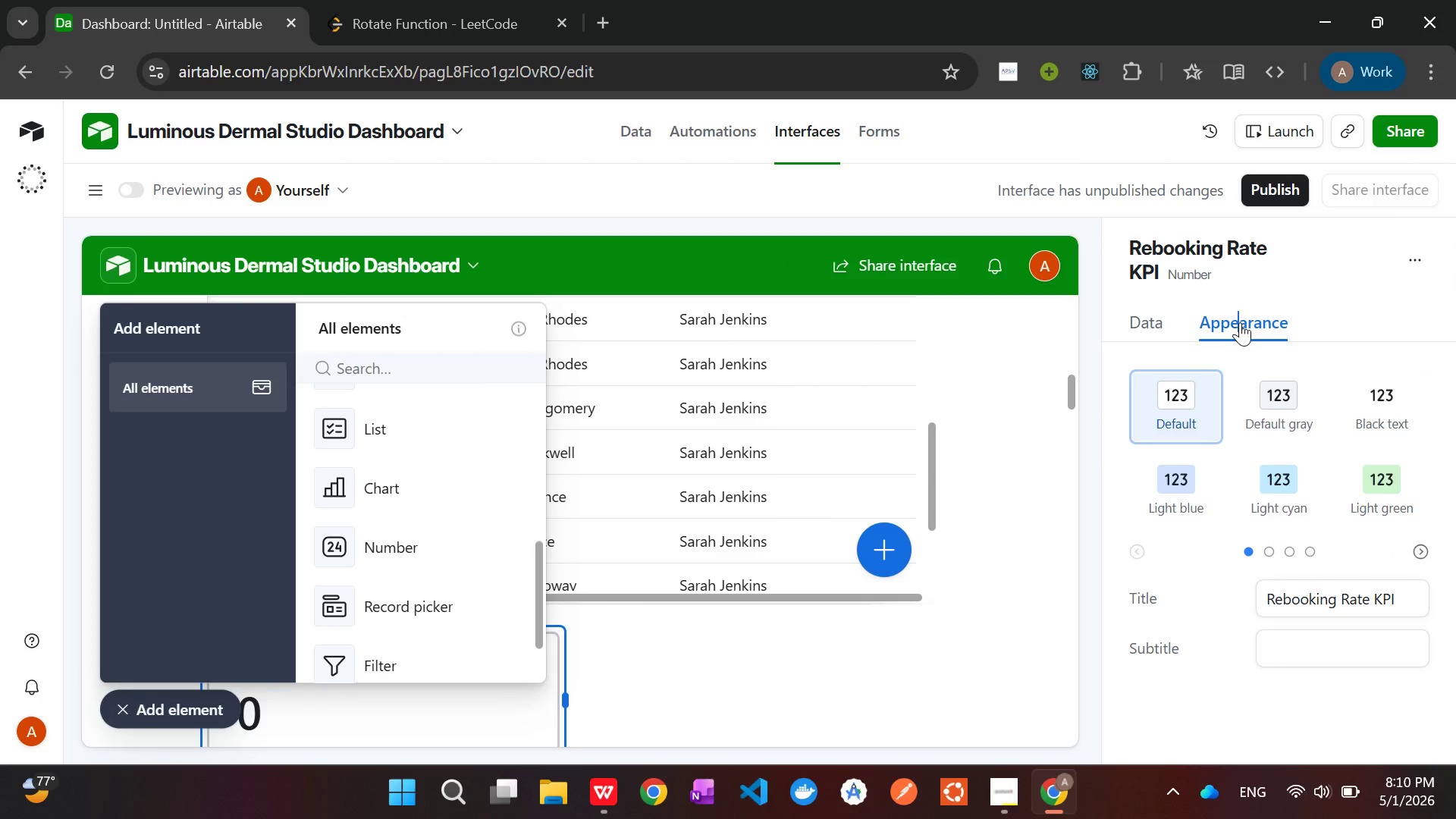 
left_click([1426, 554])
 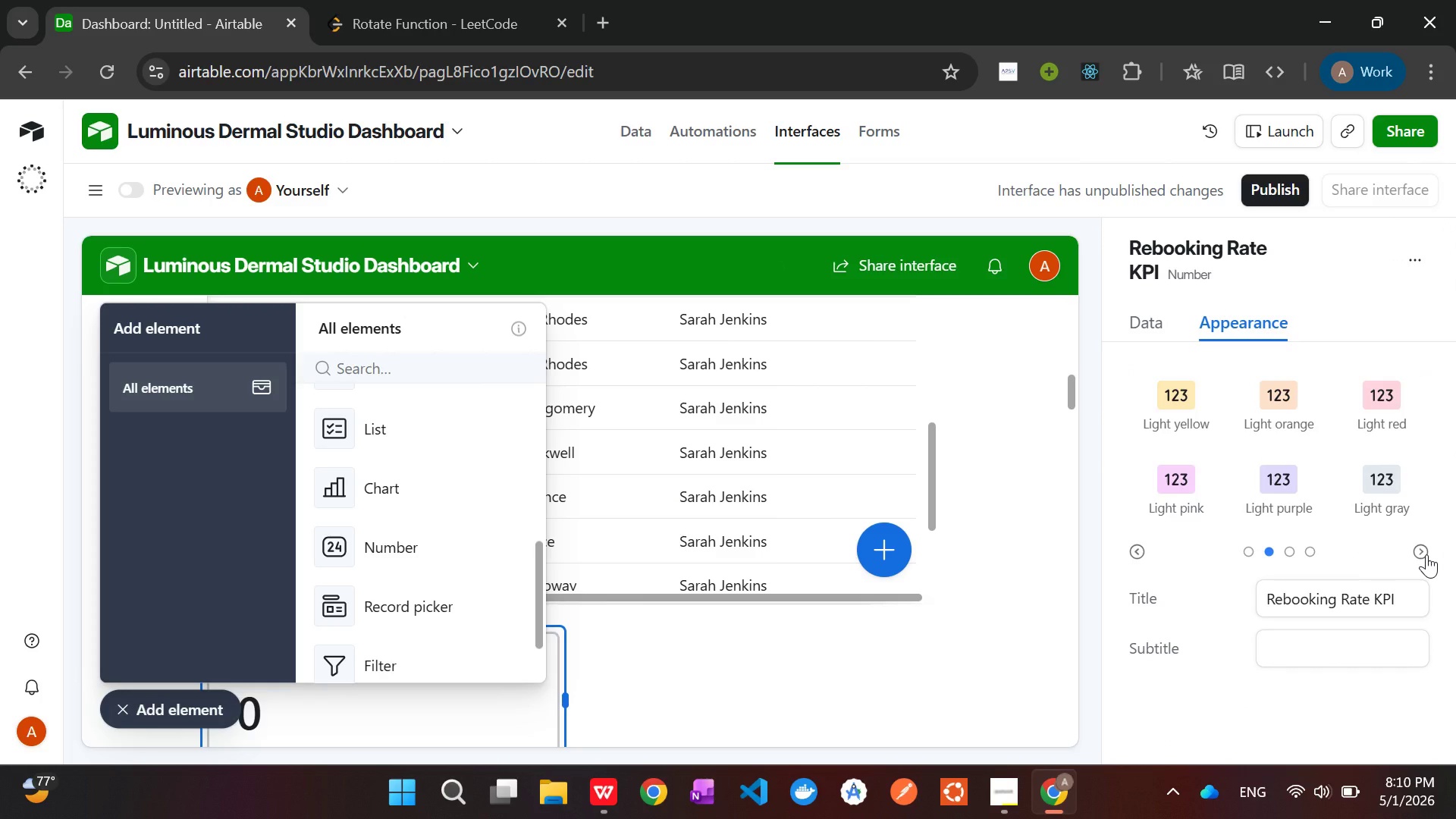 
left_click([1426, 554])
 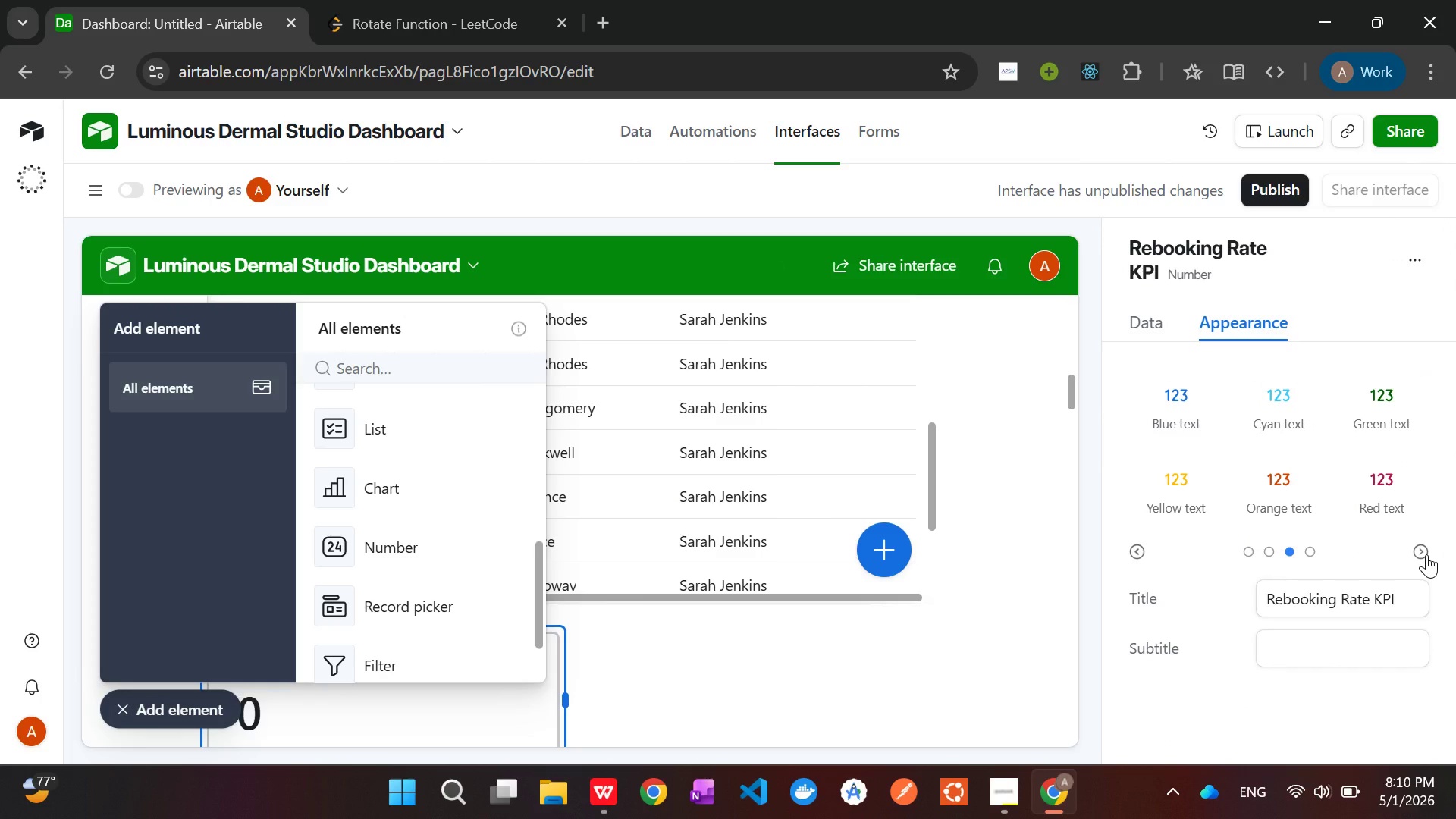 
left_click([1426, 554])
 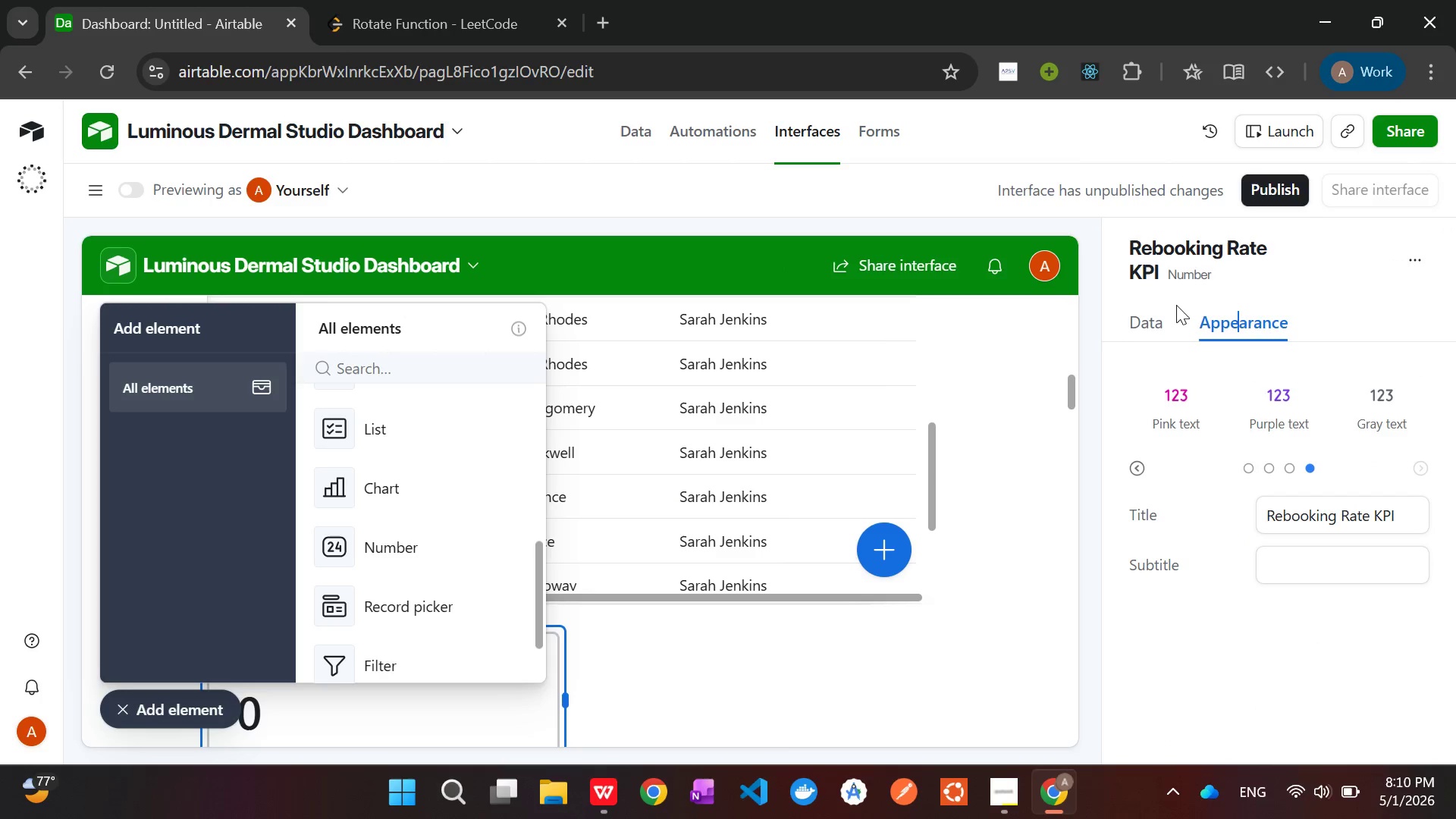 
left_click([1151, 321])
 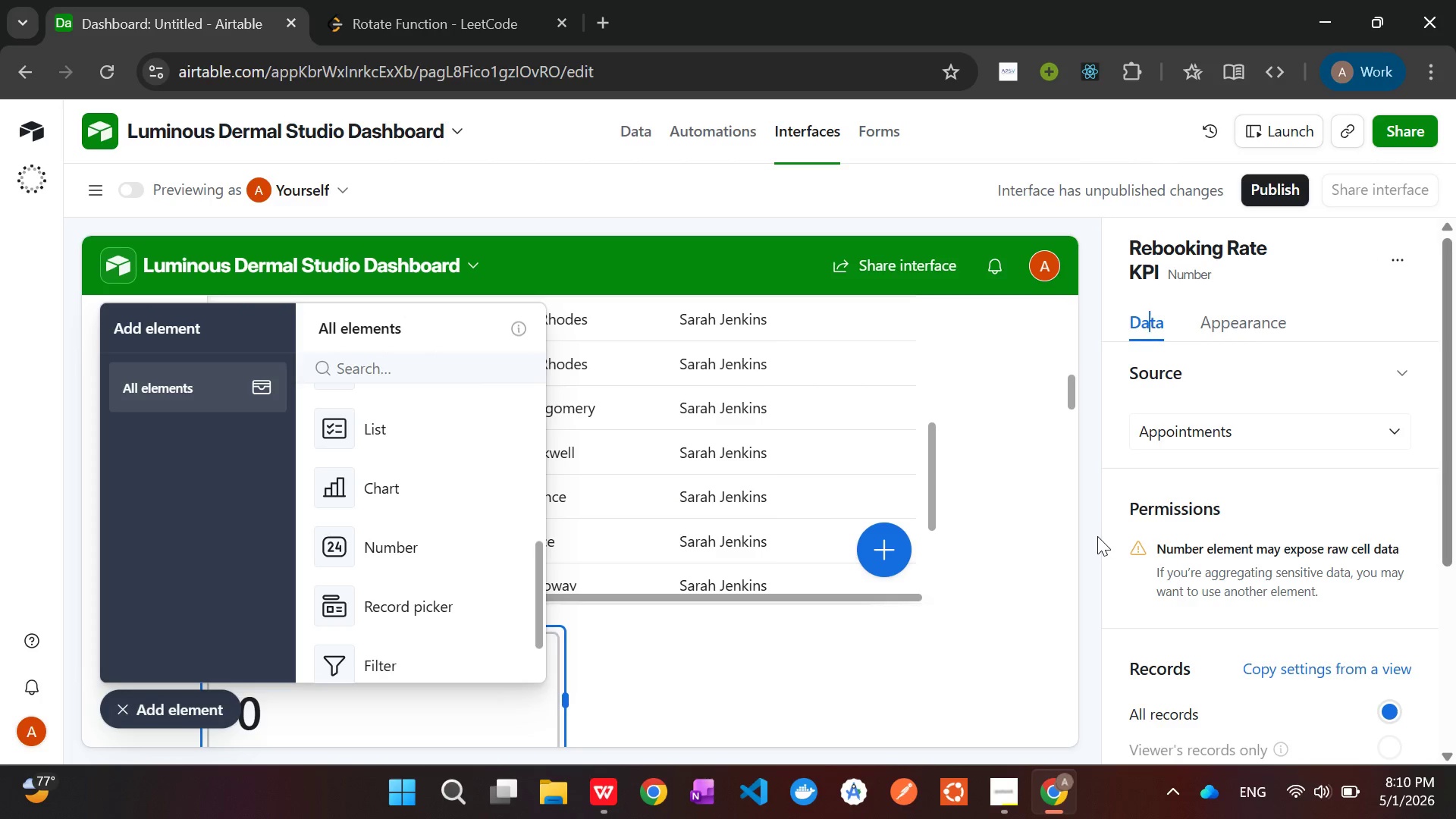 
left_click([1097, 539])
 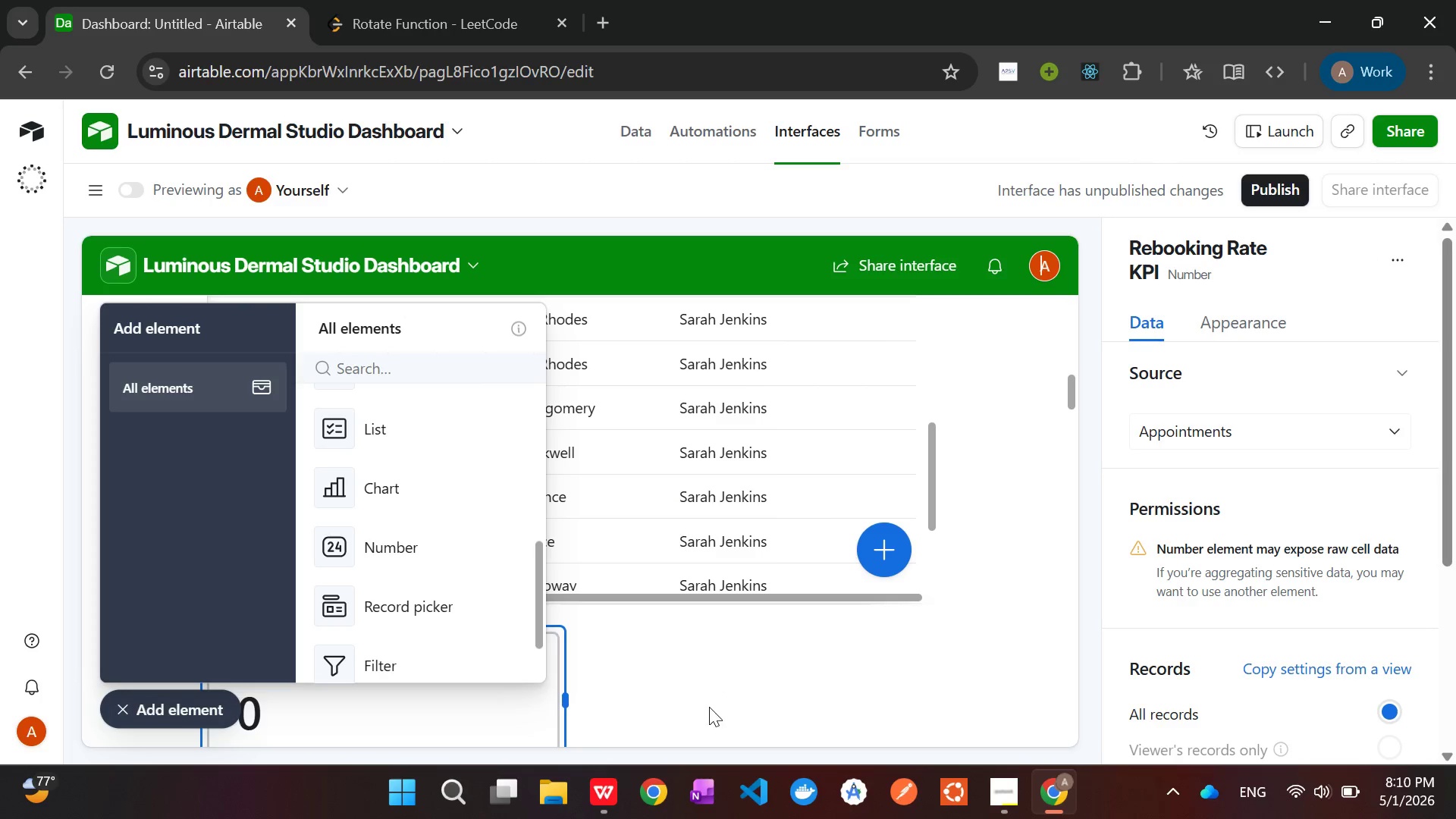 
left_click([708, 711])
 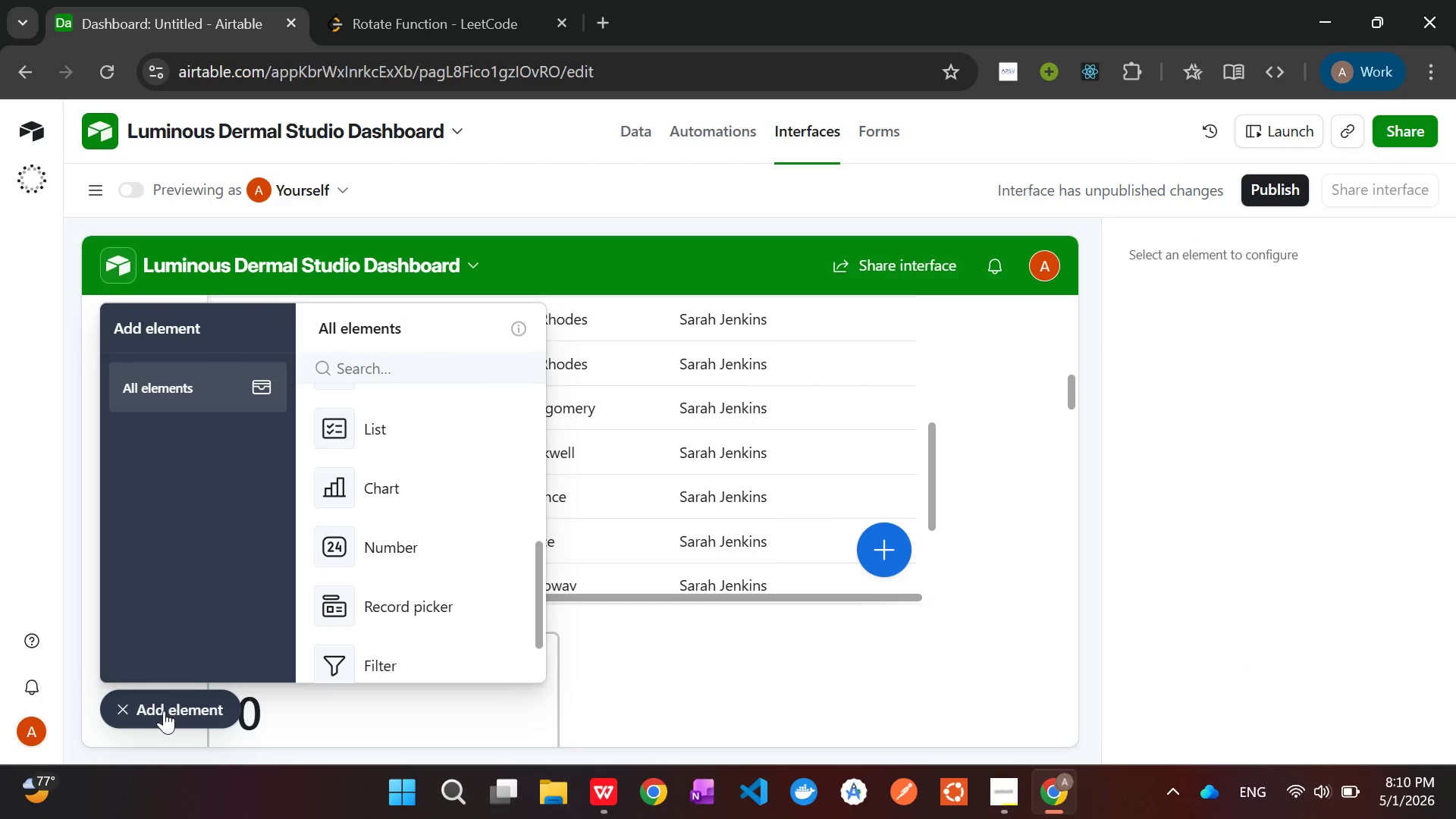 
left_click([149, 711])
 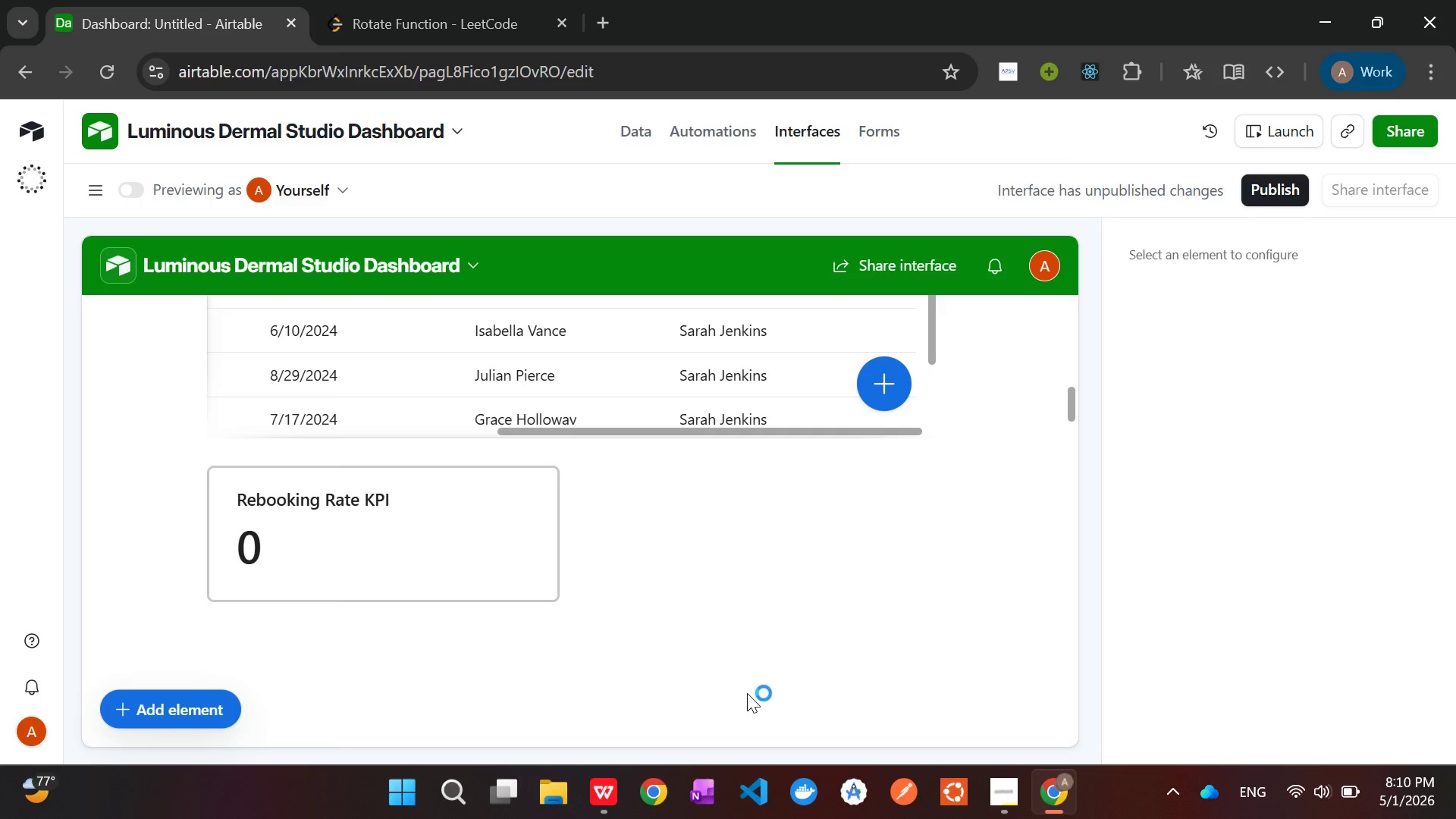 
wait(20.33)
 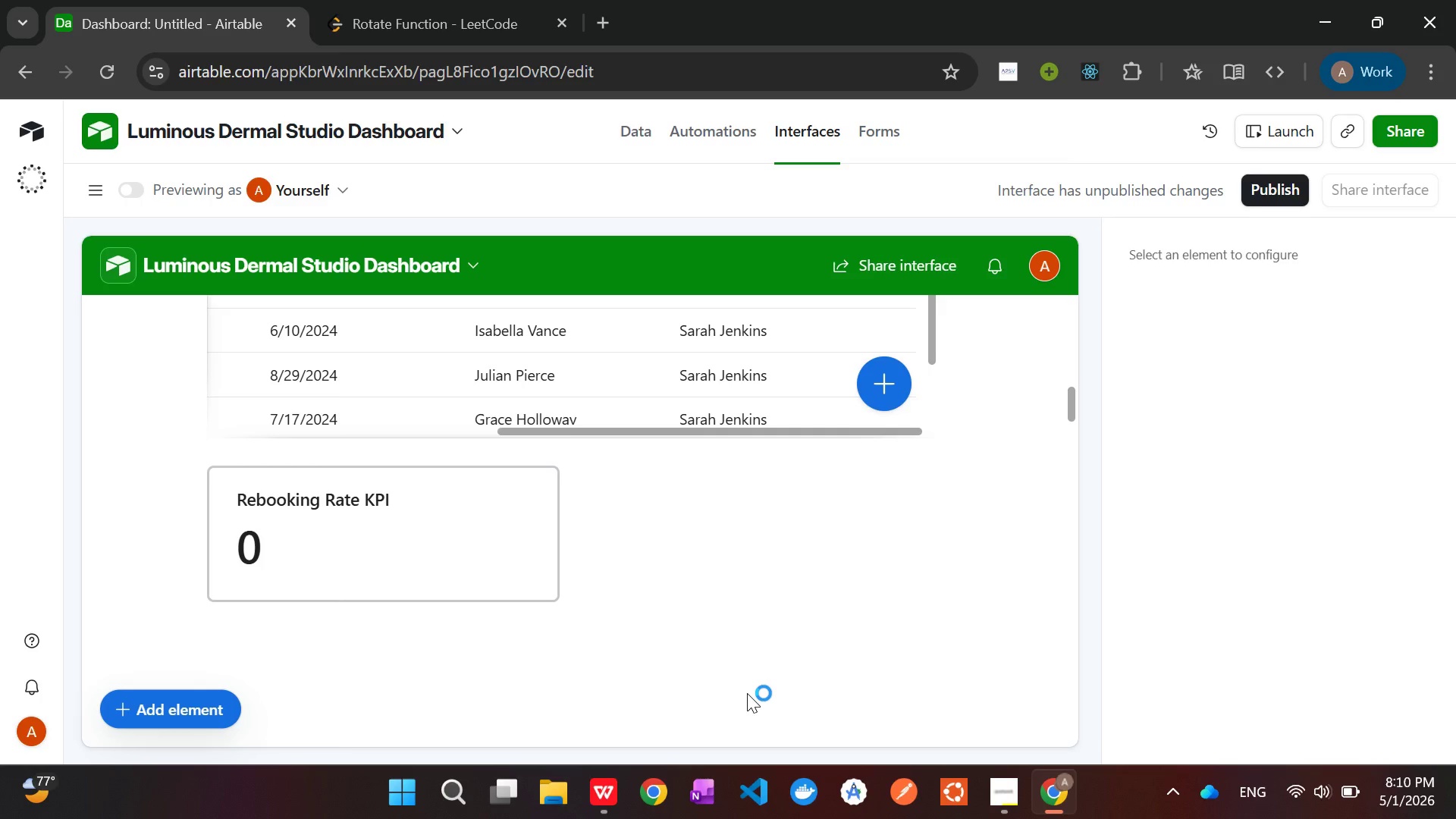 
left_click([177, 706])
 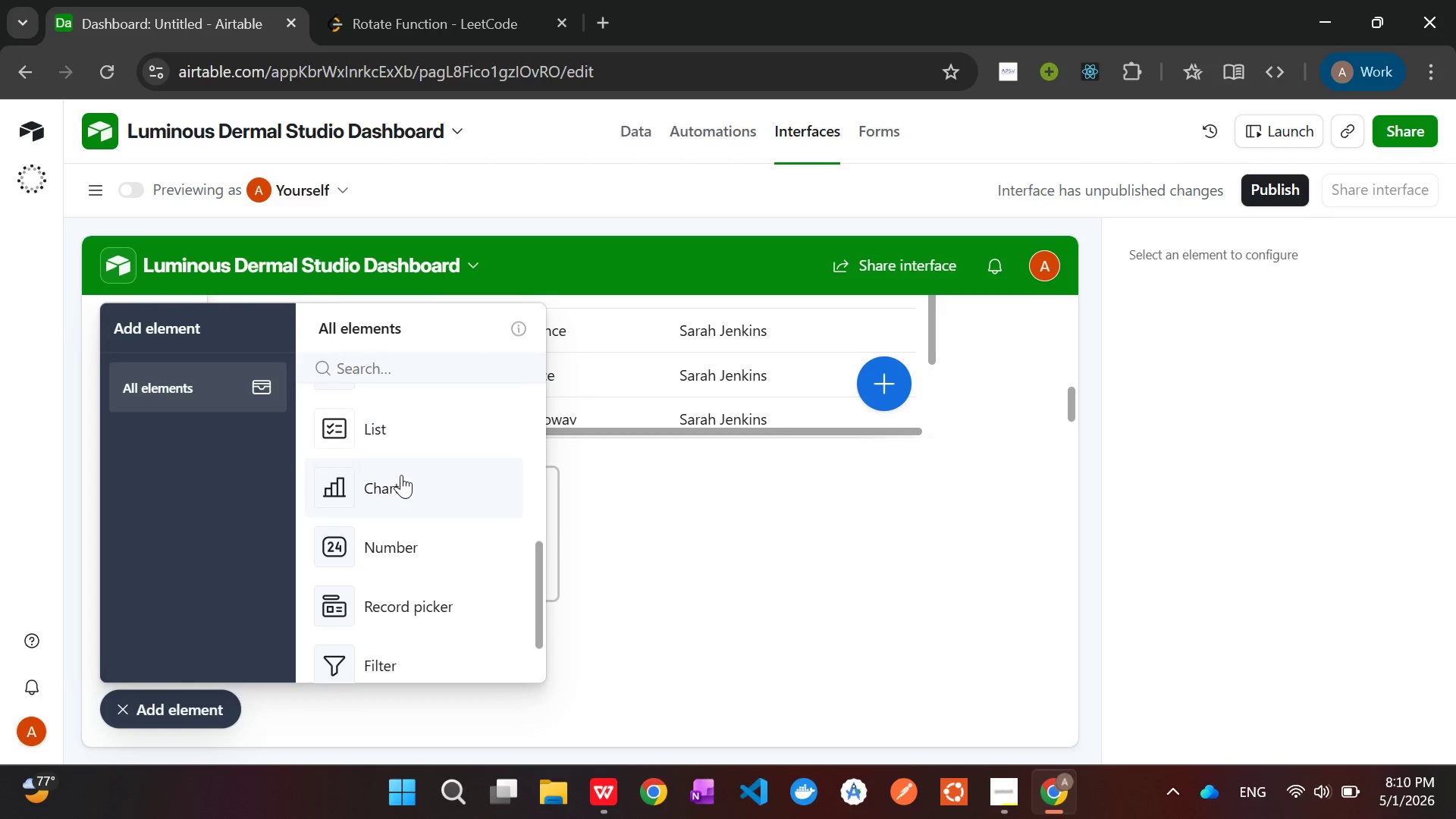 
left_click([392, 496])
 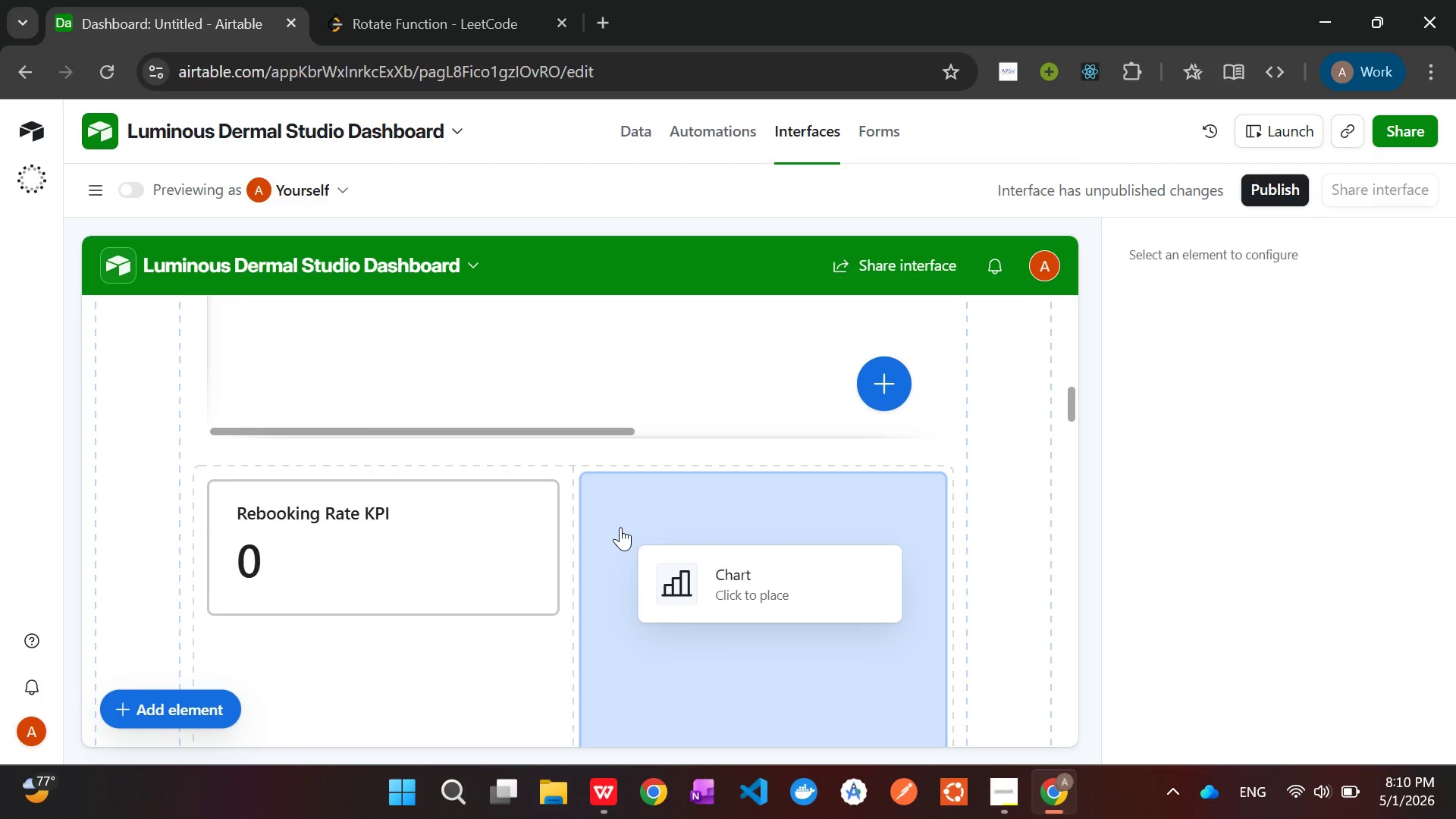 
left_click([620, 527])
 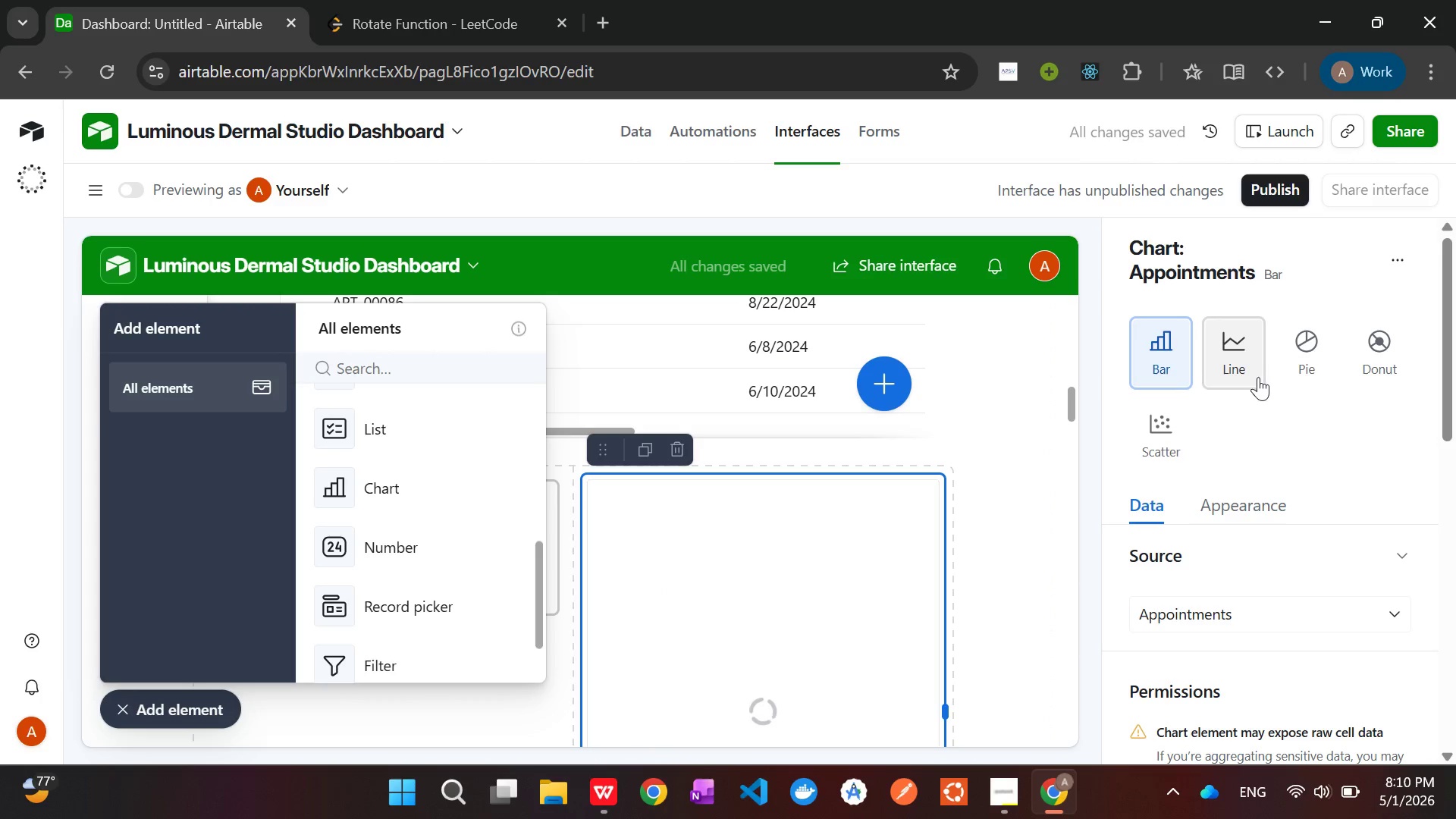 
wait(10.09)
 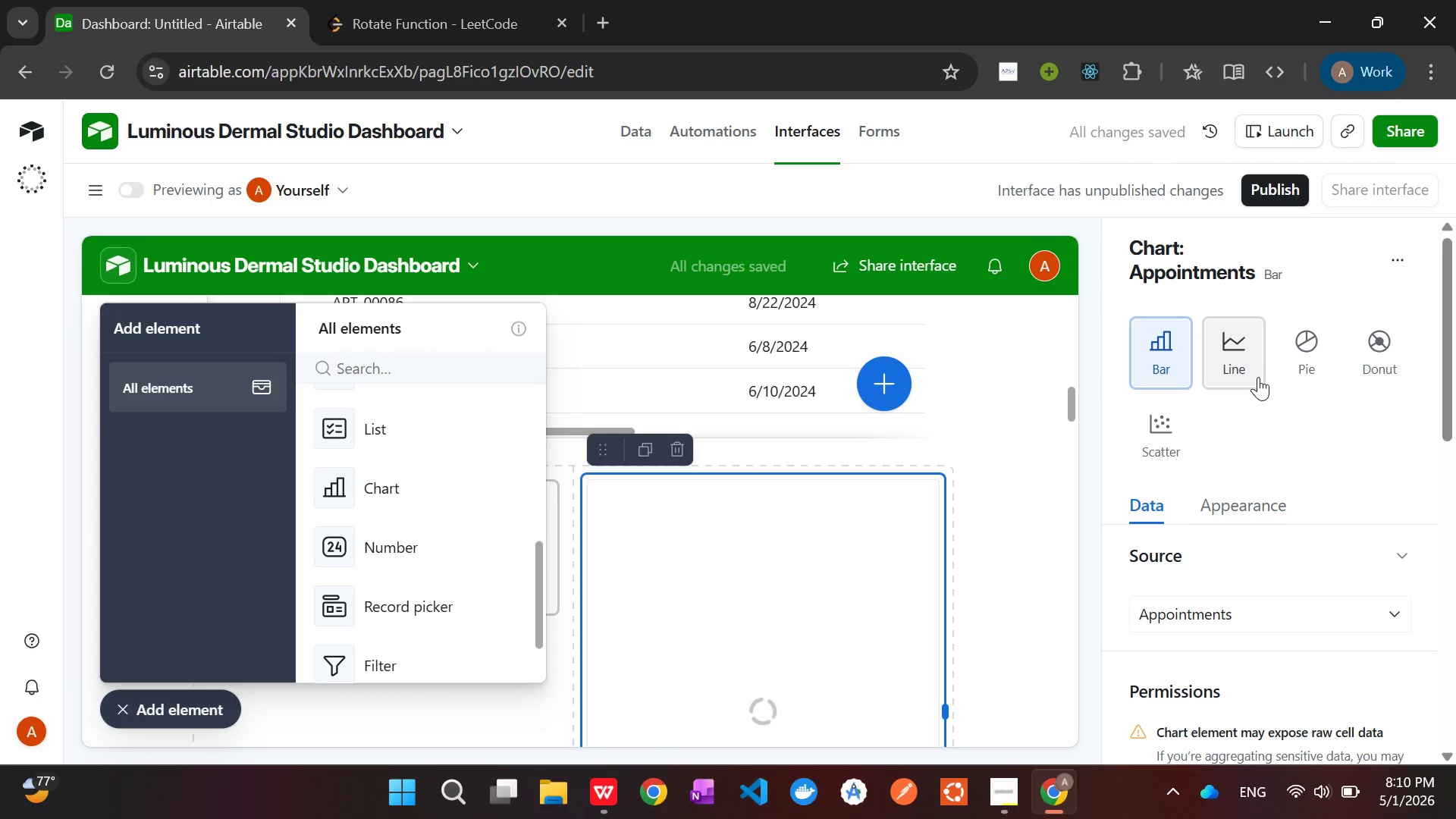 
left_click([1383, 360])
 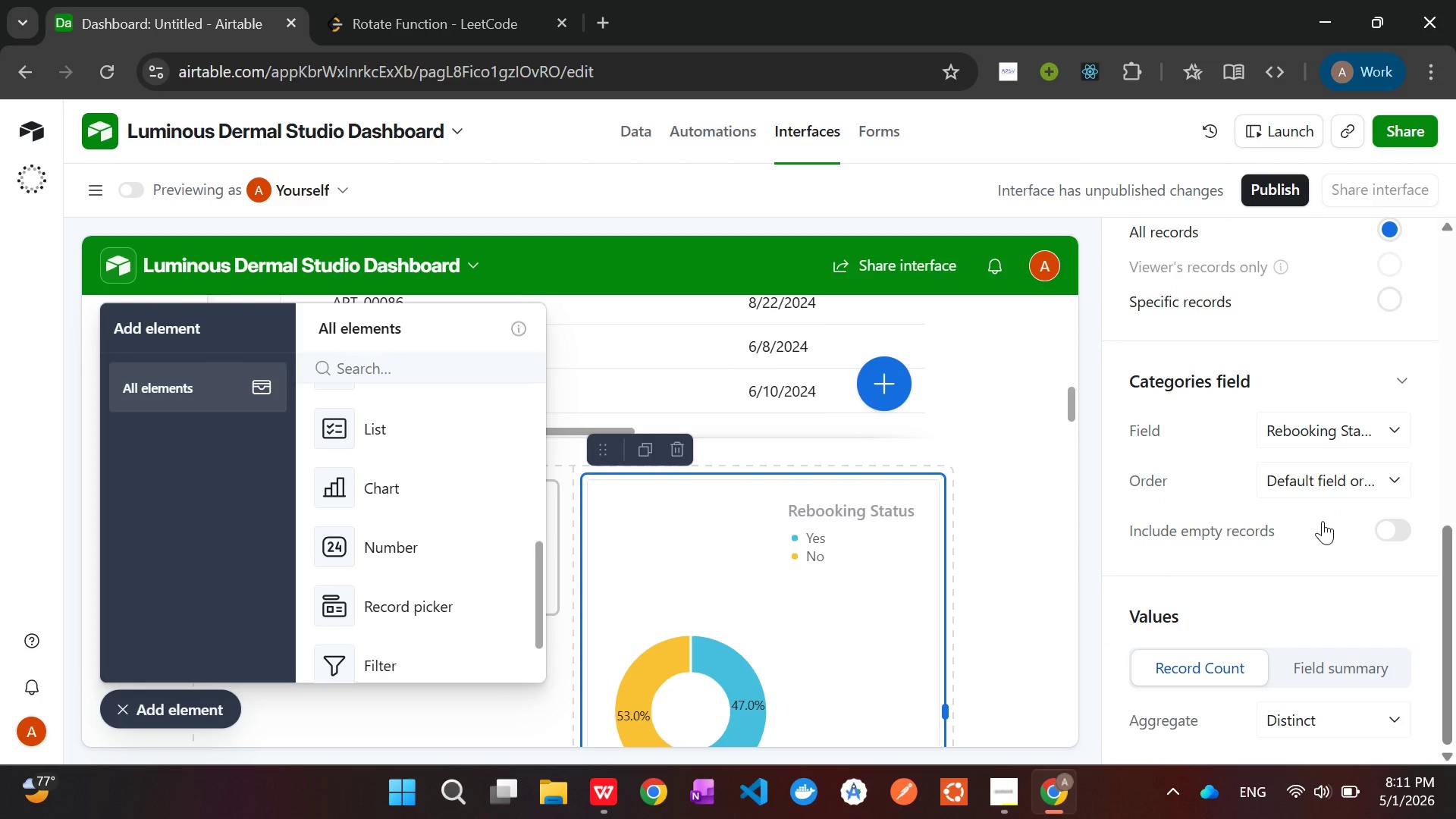 
wait(18.91)
 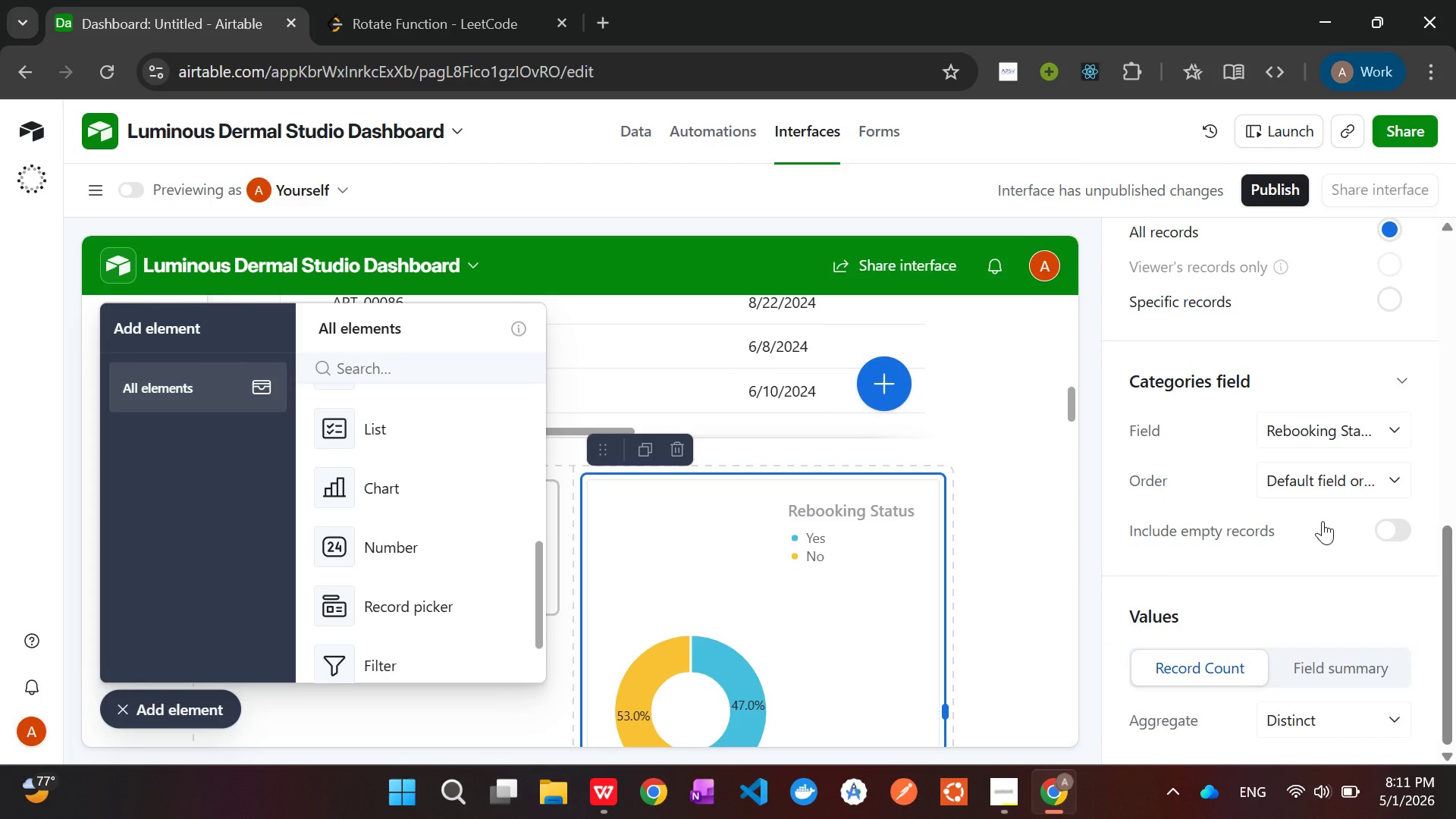 
left_click([1338, 424])
 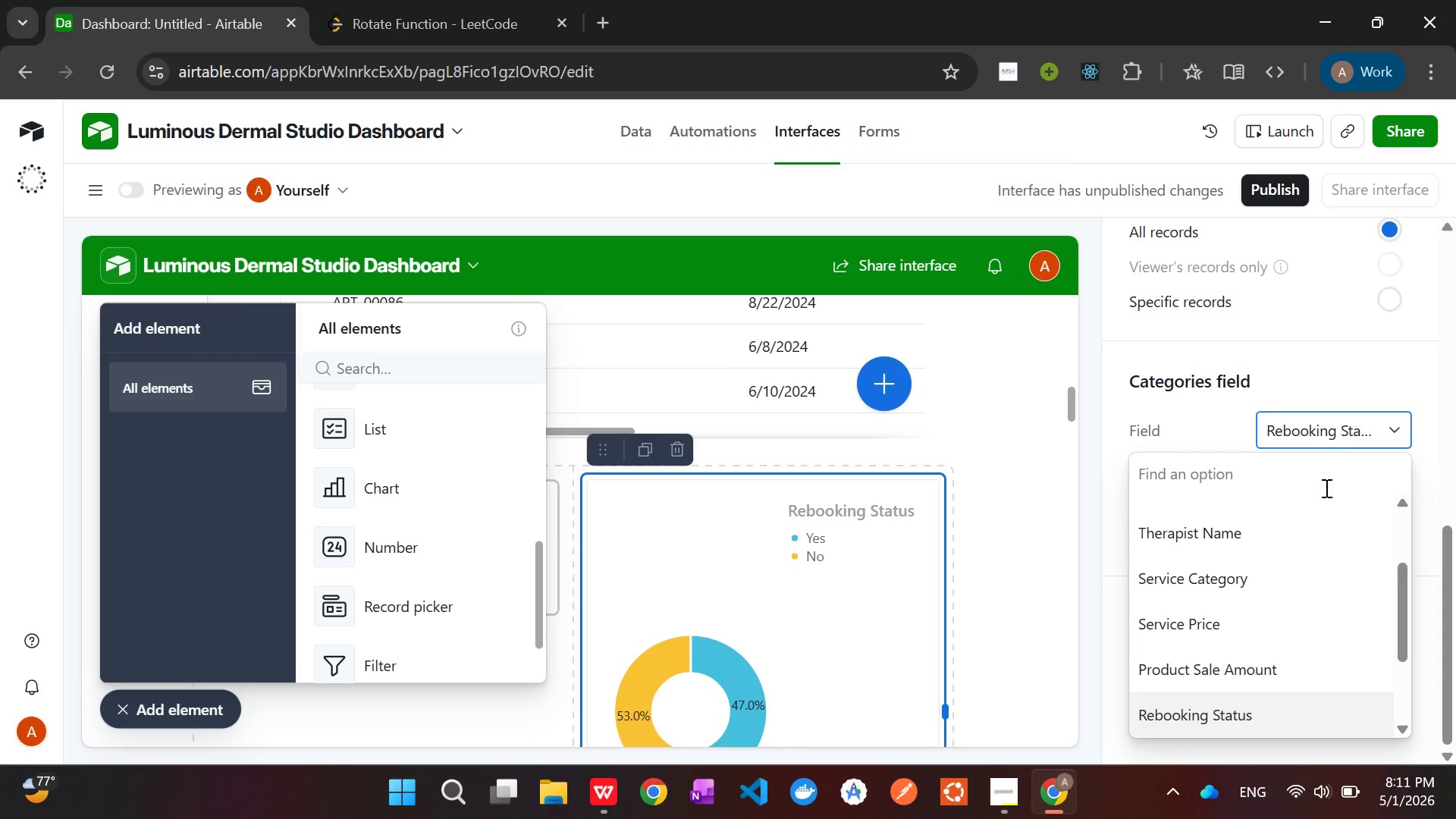 
wait(5.59)
 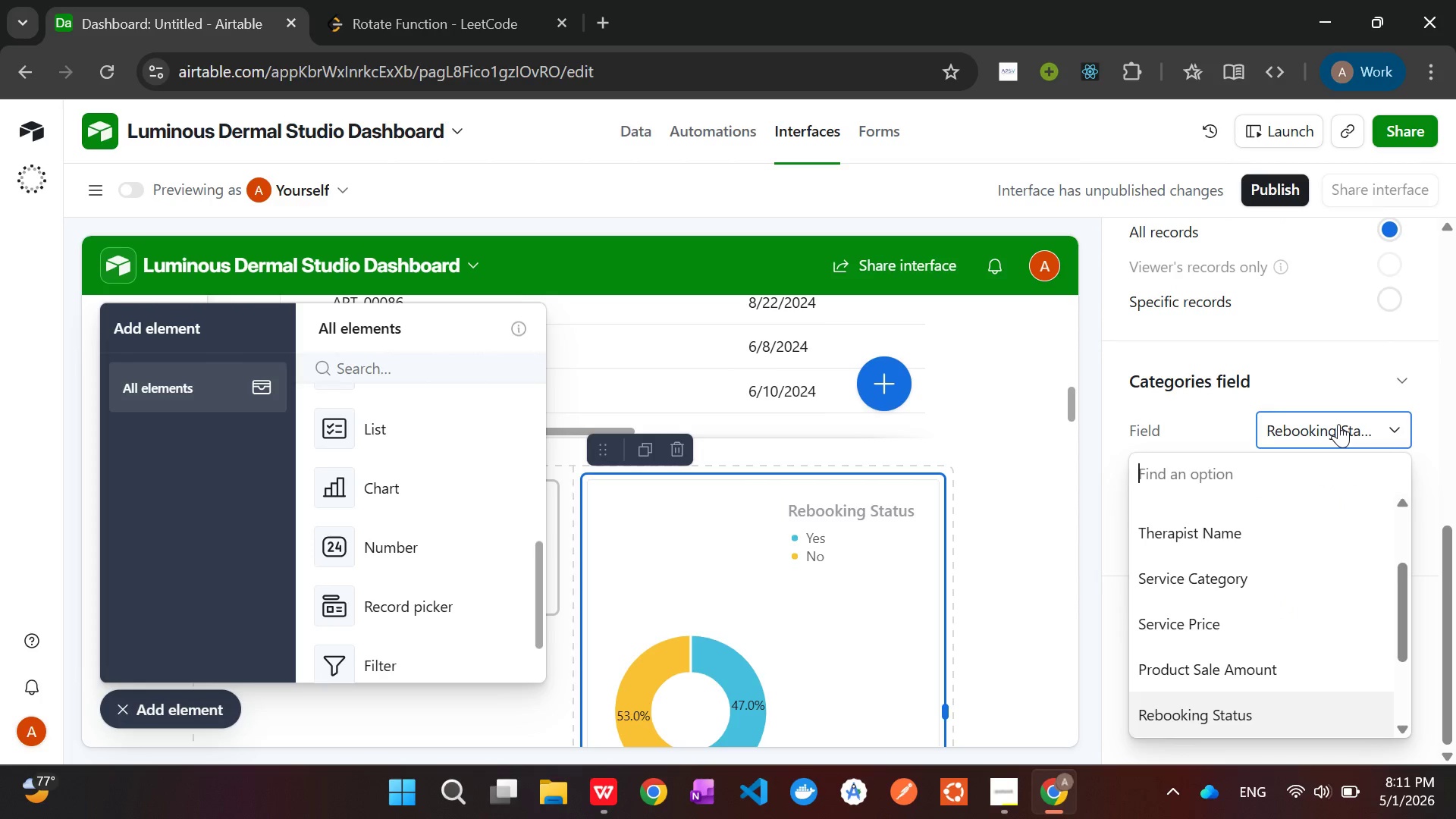 
left_click([1241, 646])
 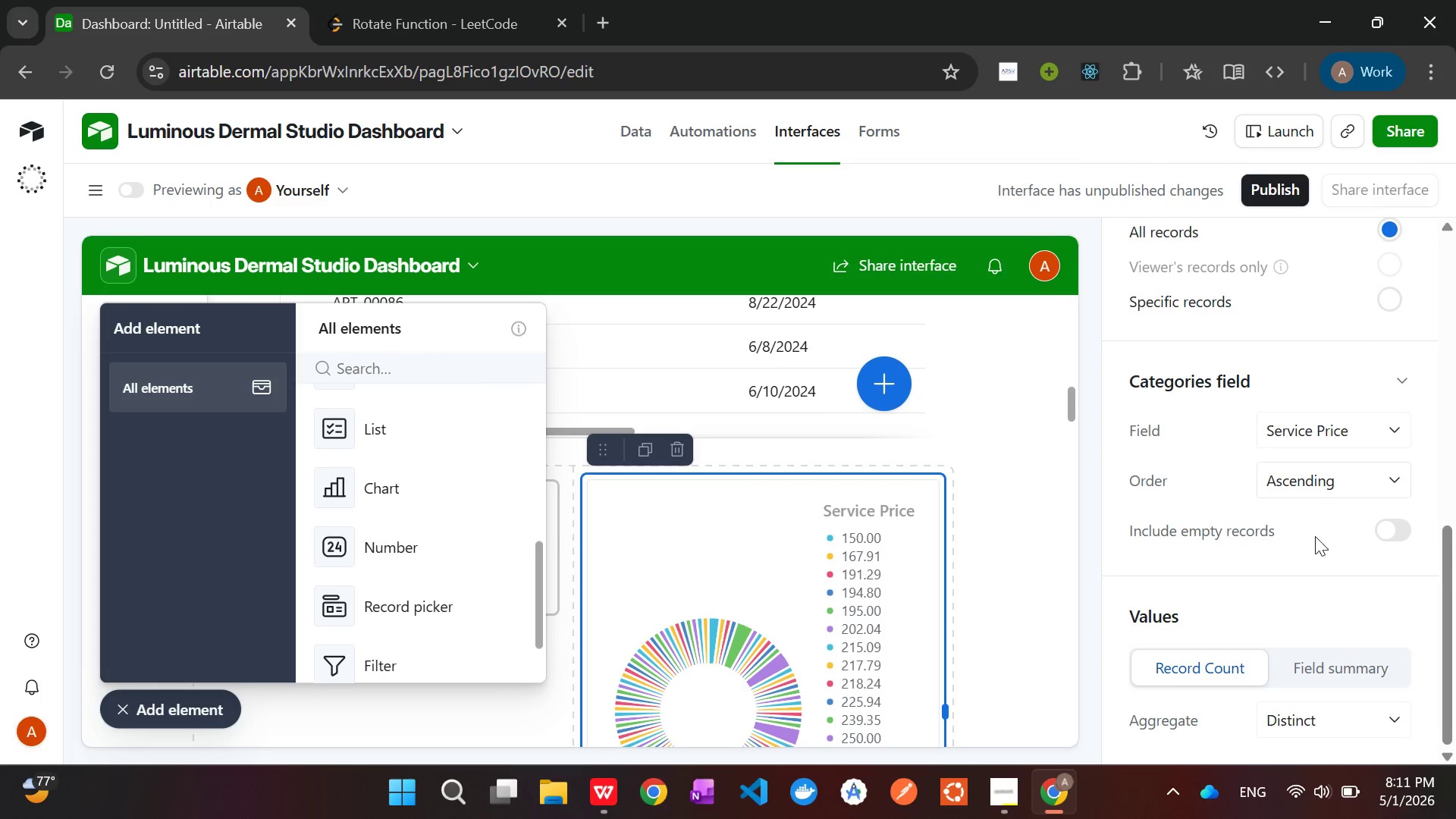 
wait(25.95)
 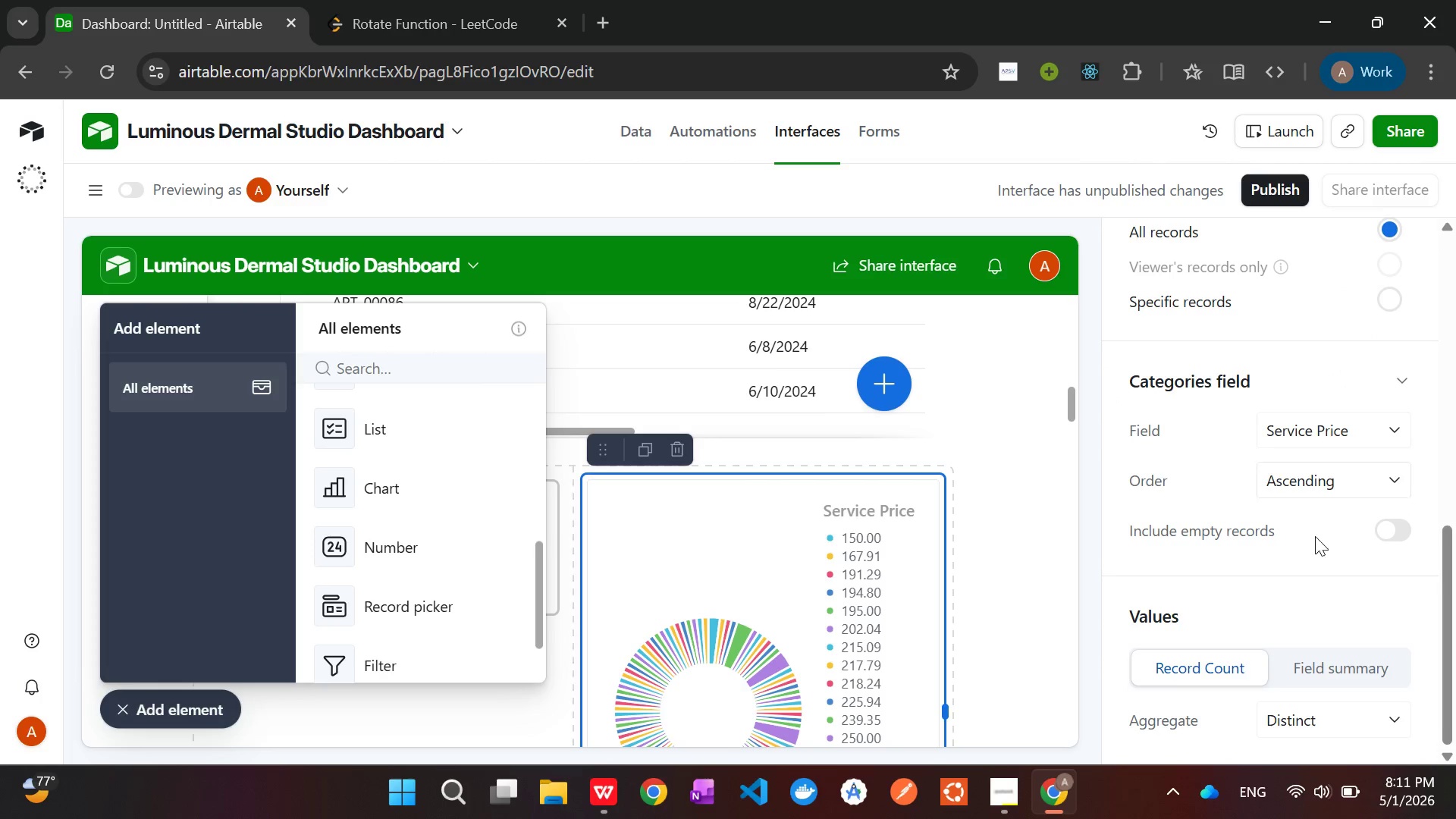 
left_click([1326, 428])
 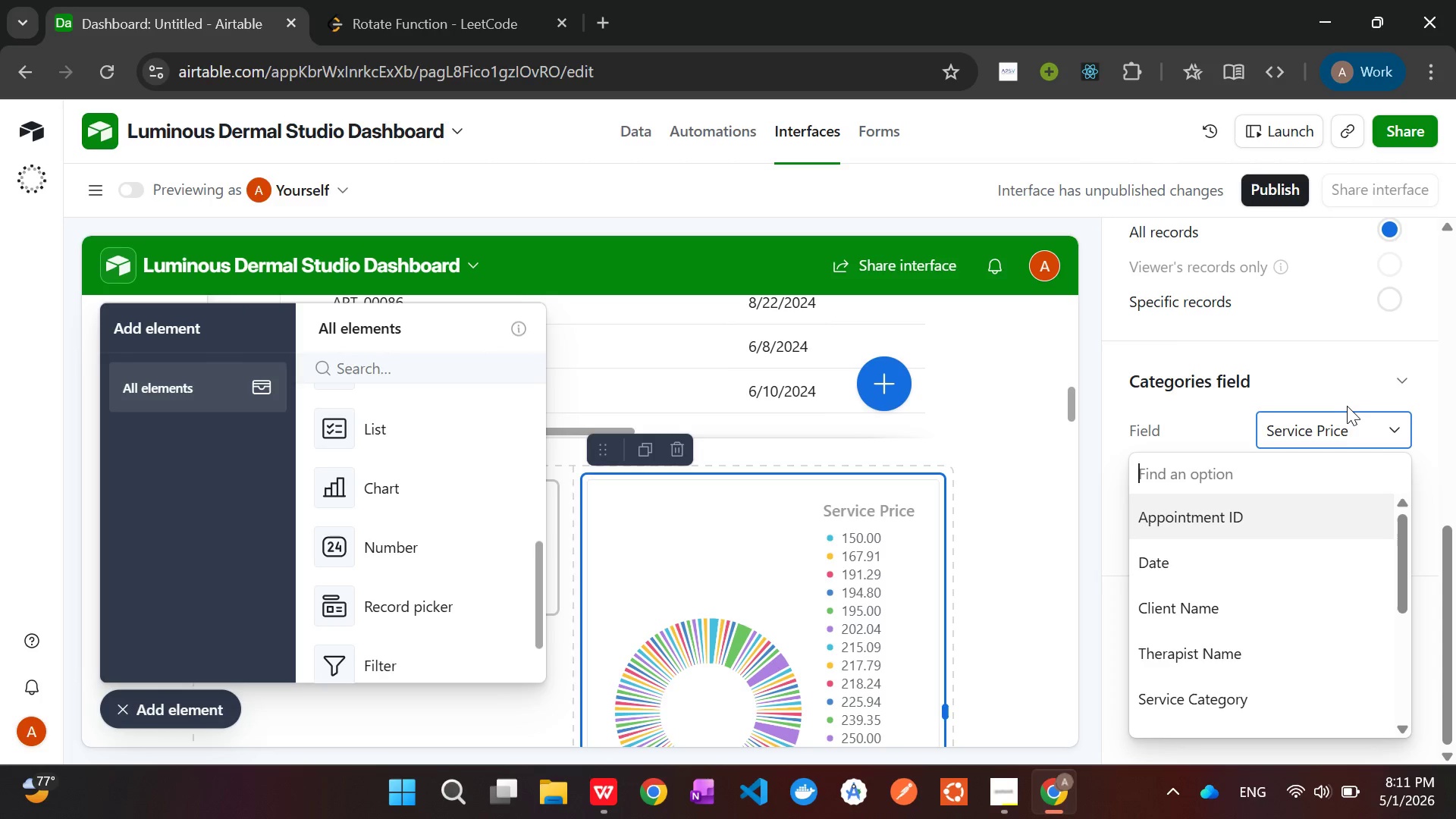 
wait(5.17)
 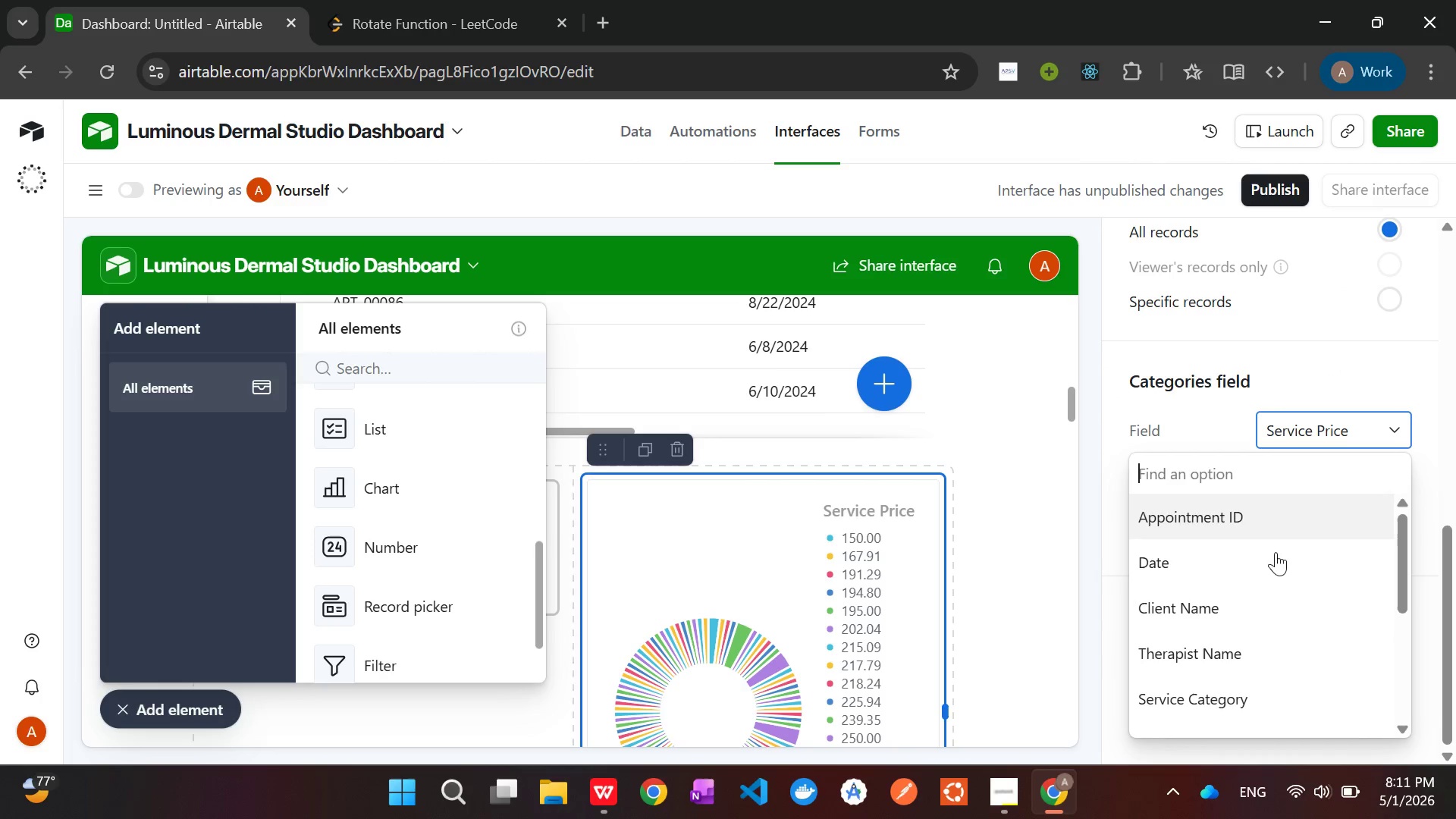 
left_click([1205, 418])
 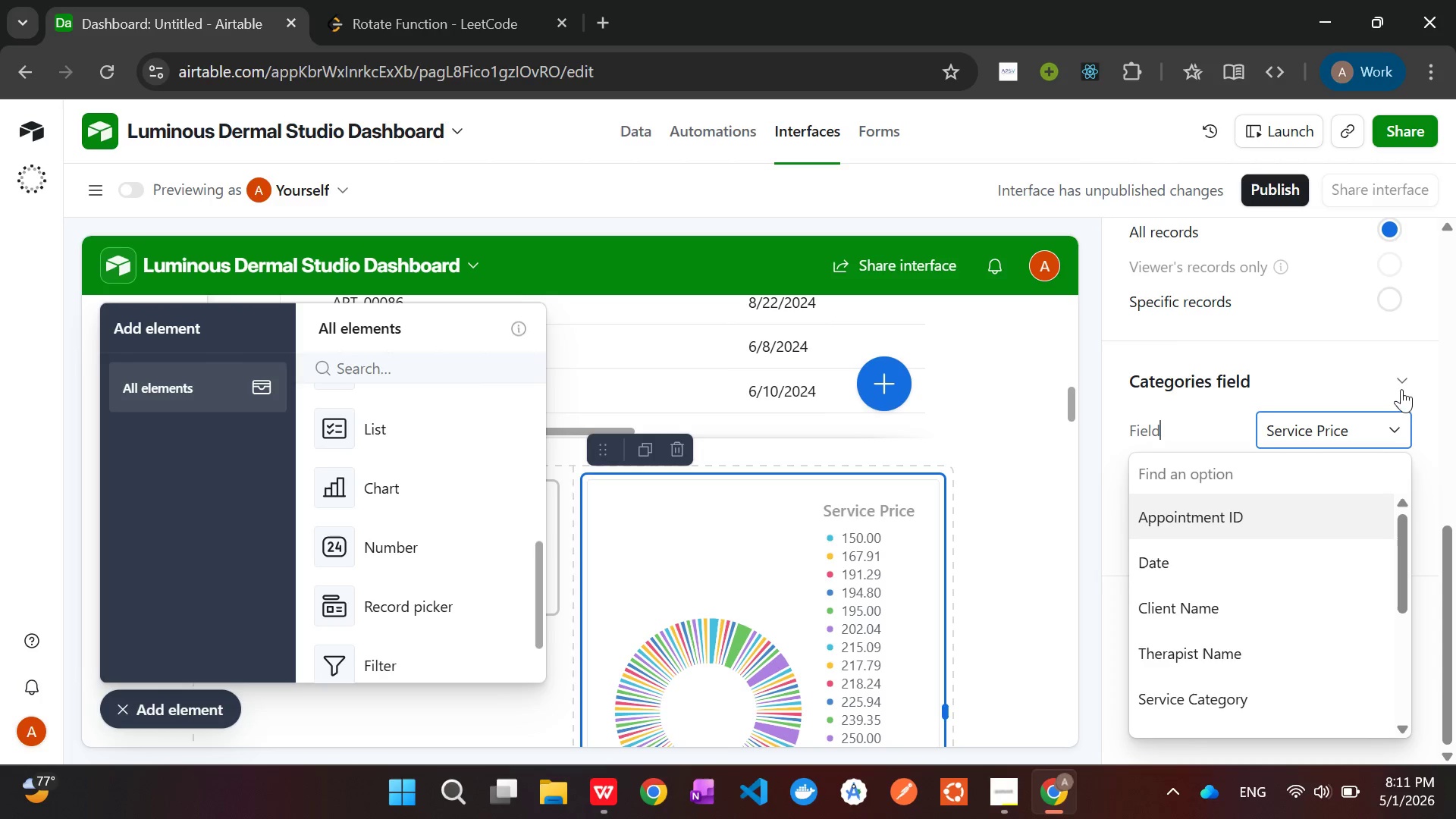 
left_click([1401, 380])
 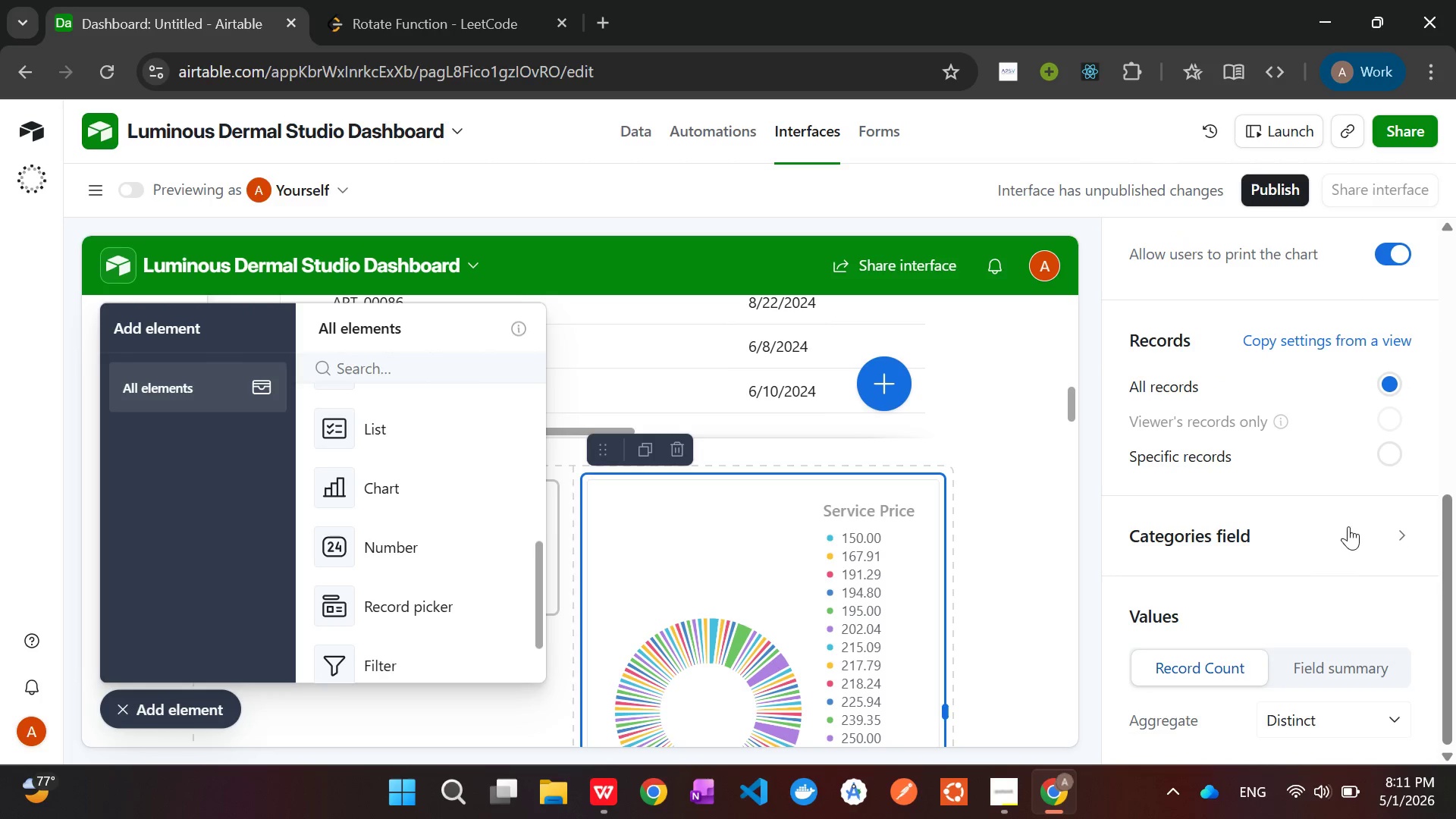 
left_click([1391, 526])
 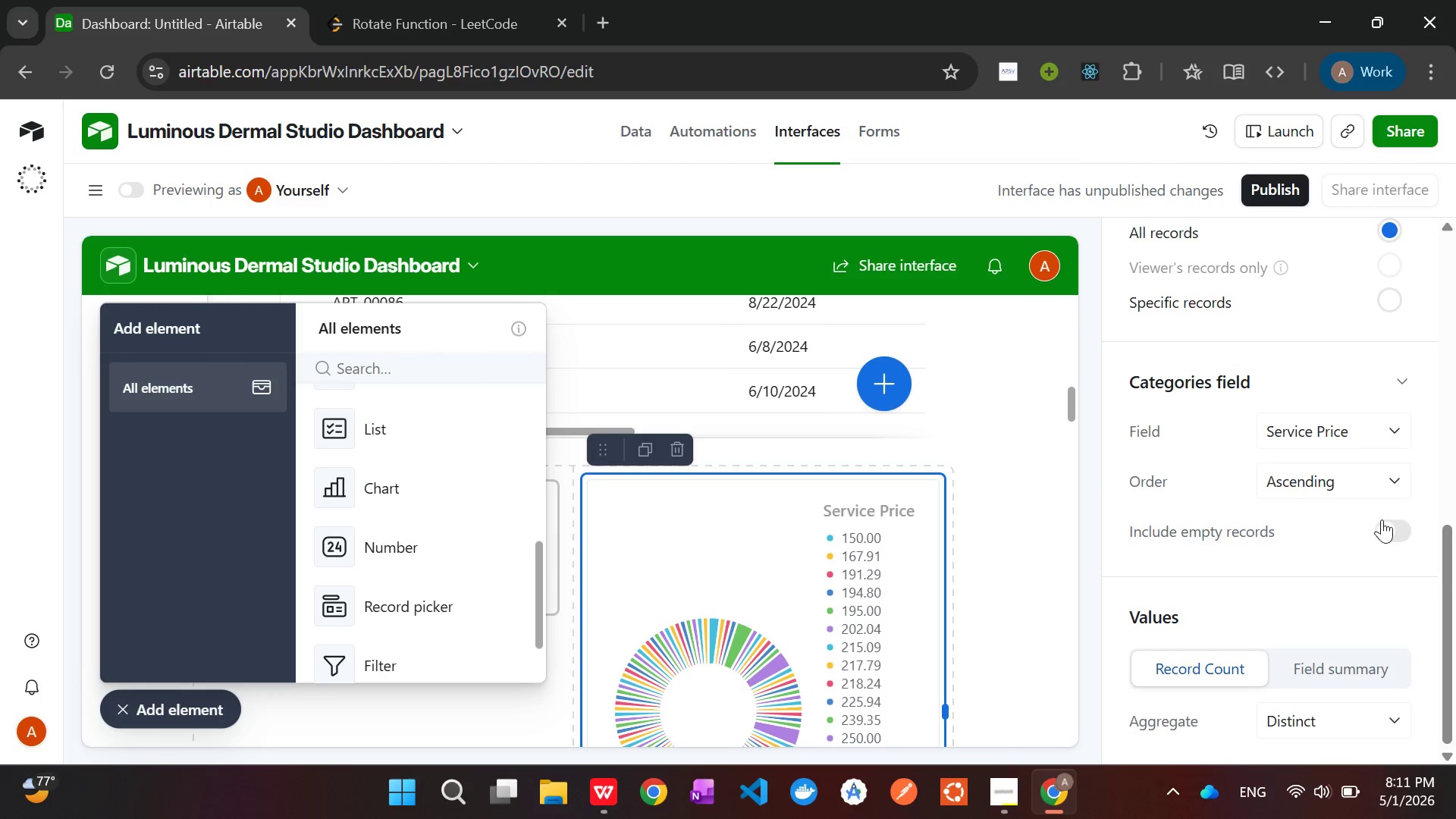 
left_click([1376, 517])
 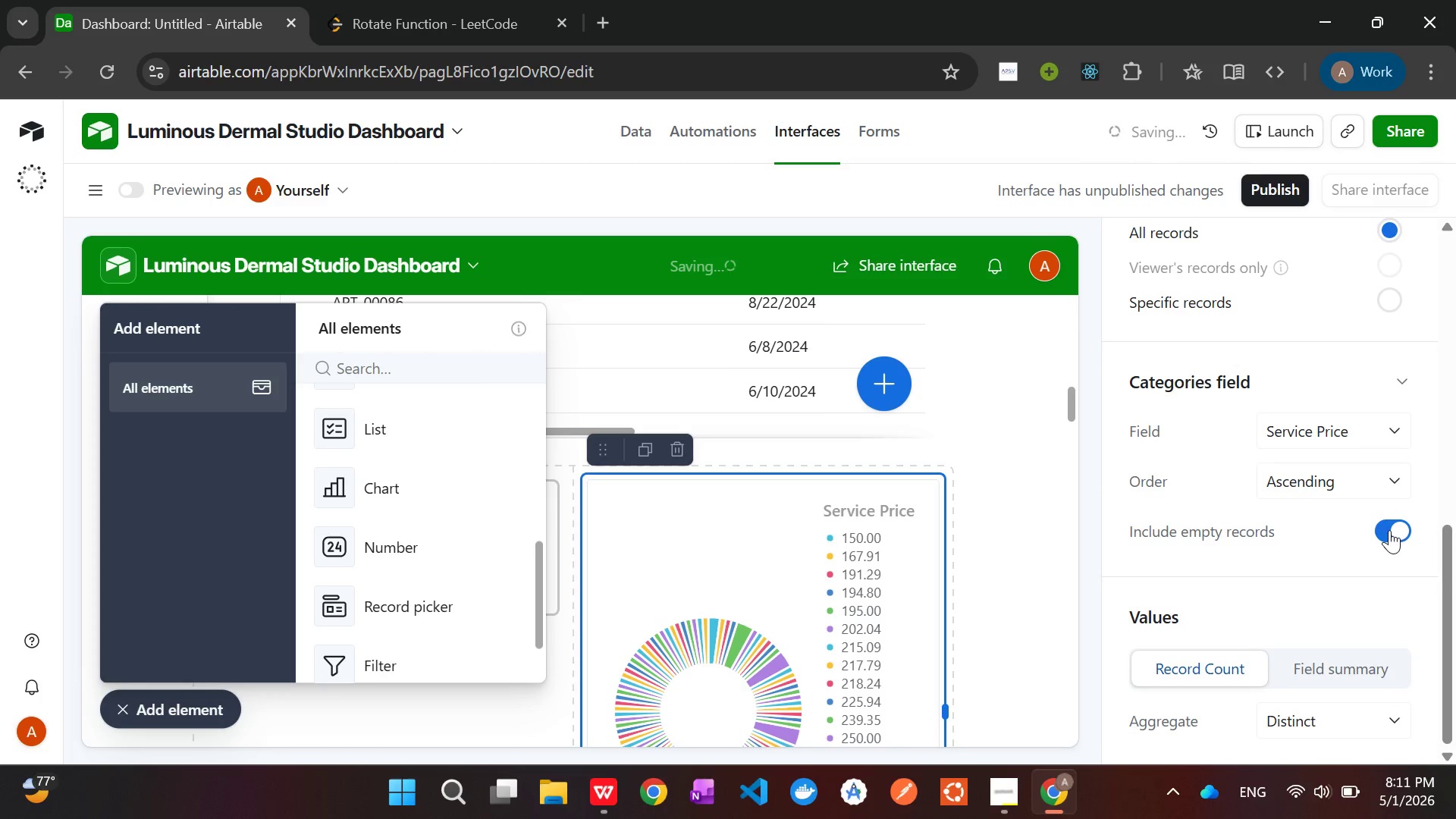 
left_click([1389, 530])
 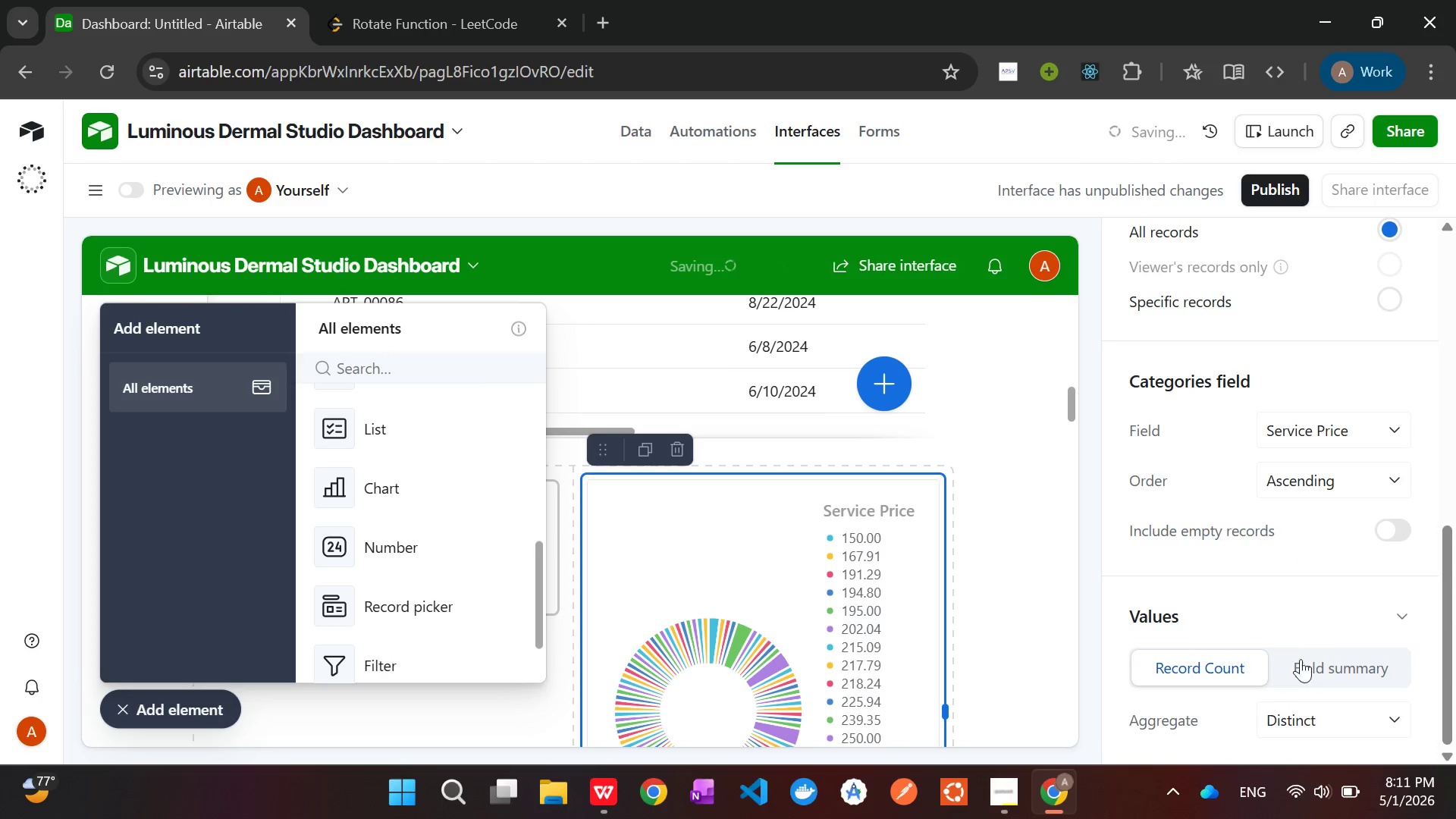 
left_click([1321, 673])
 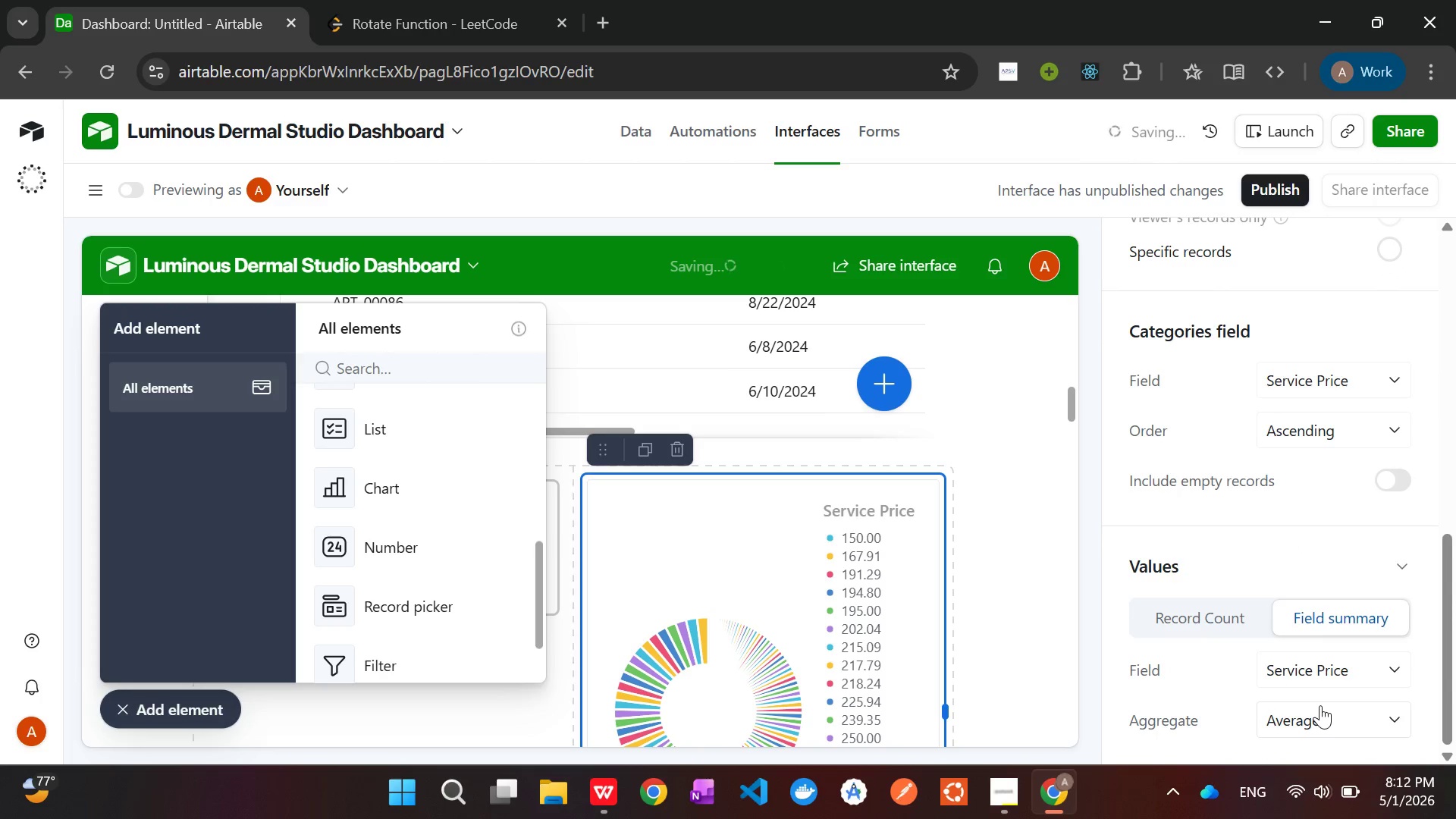 
left_click([1332, 673])
 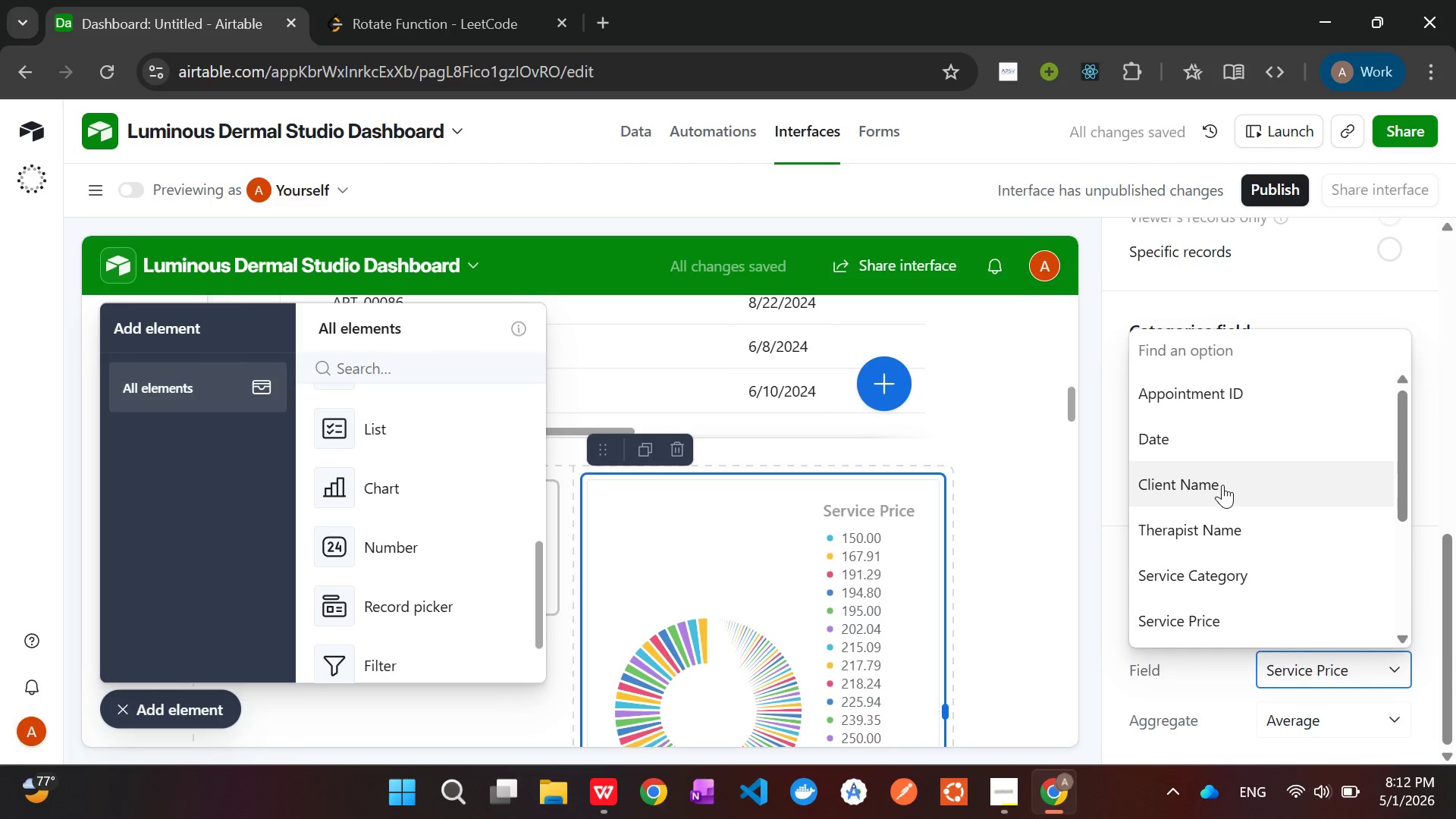 
wait(10.48)
 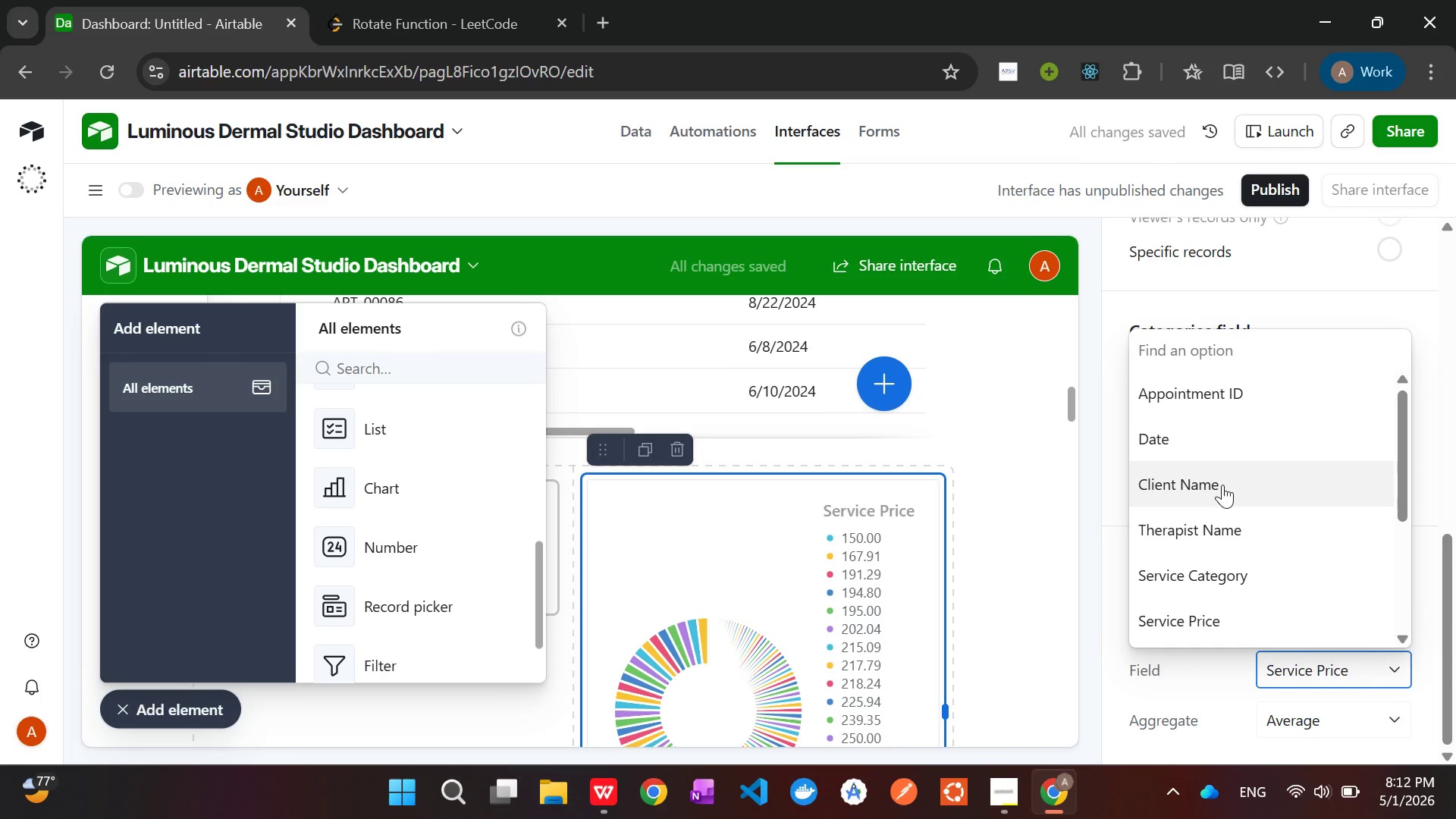 
left_click([1208, 554])
 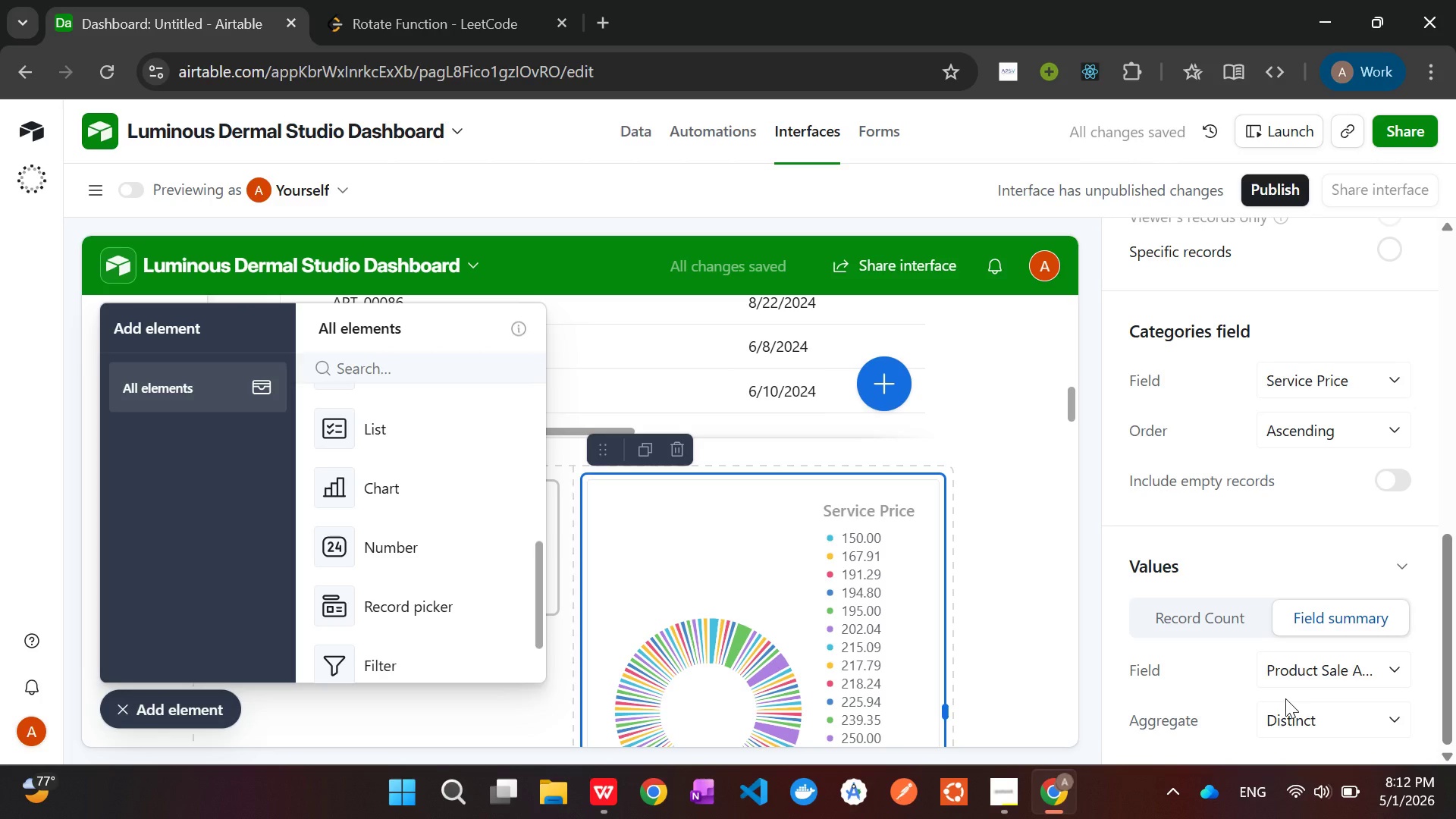 
wait(9.72)
 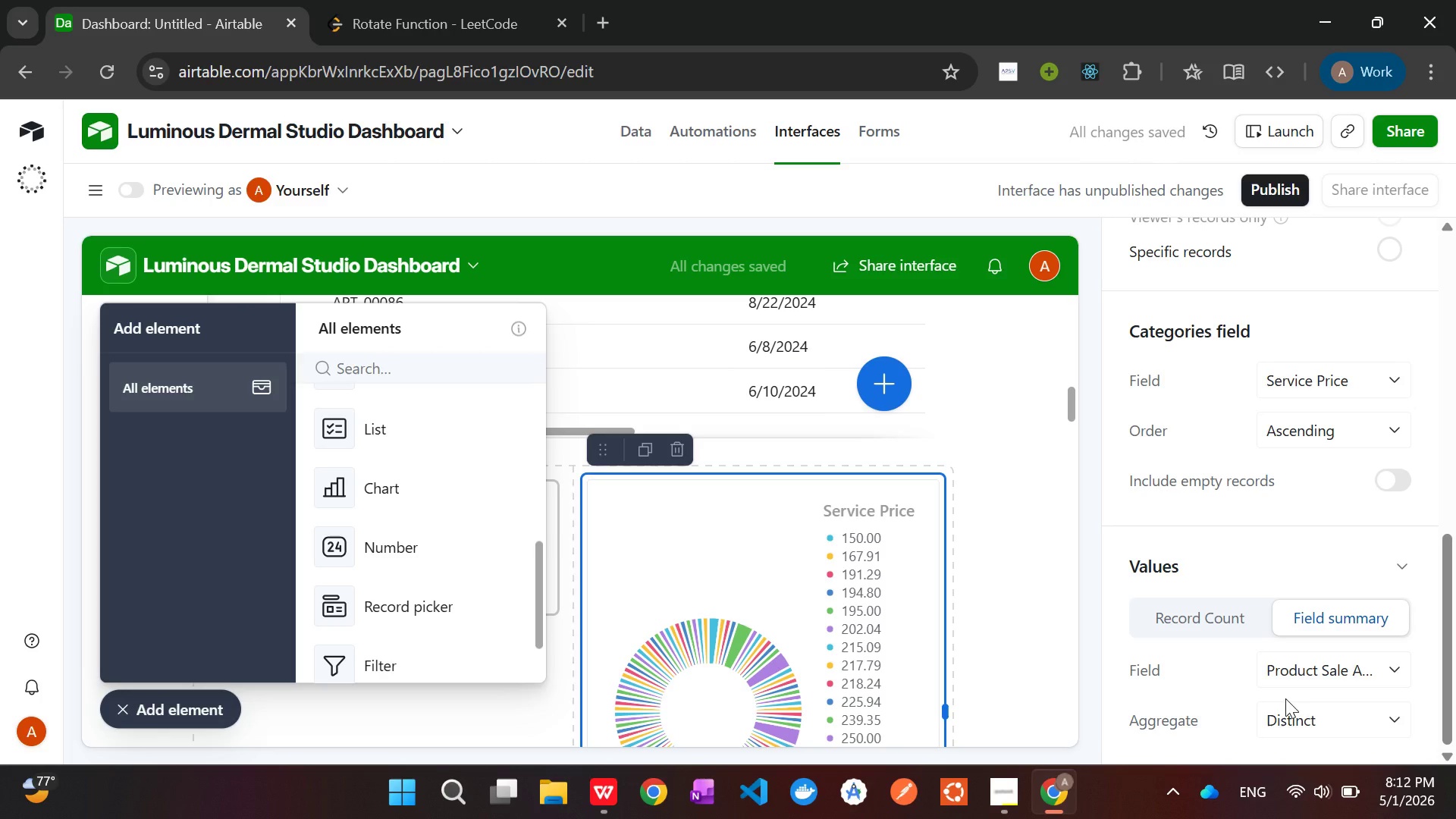 
left_click_drag(start_coordinate=[947, 450], to_coordinate=[974, 450])
 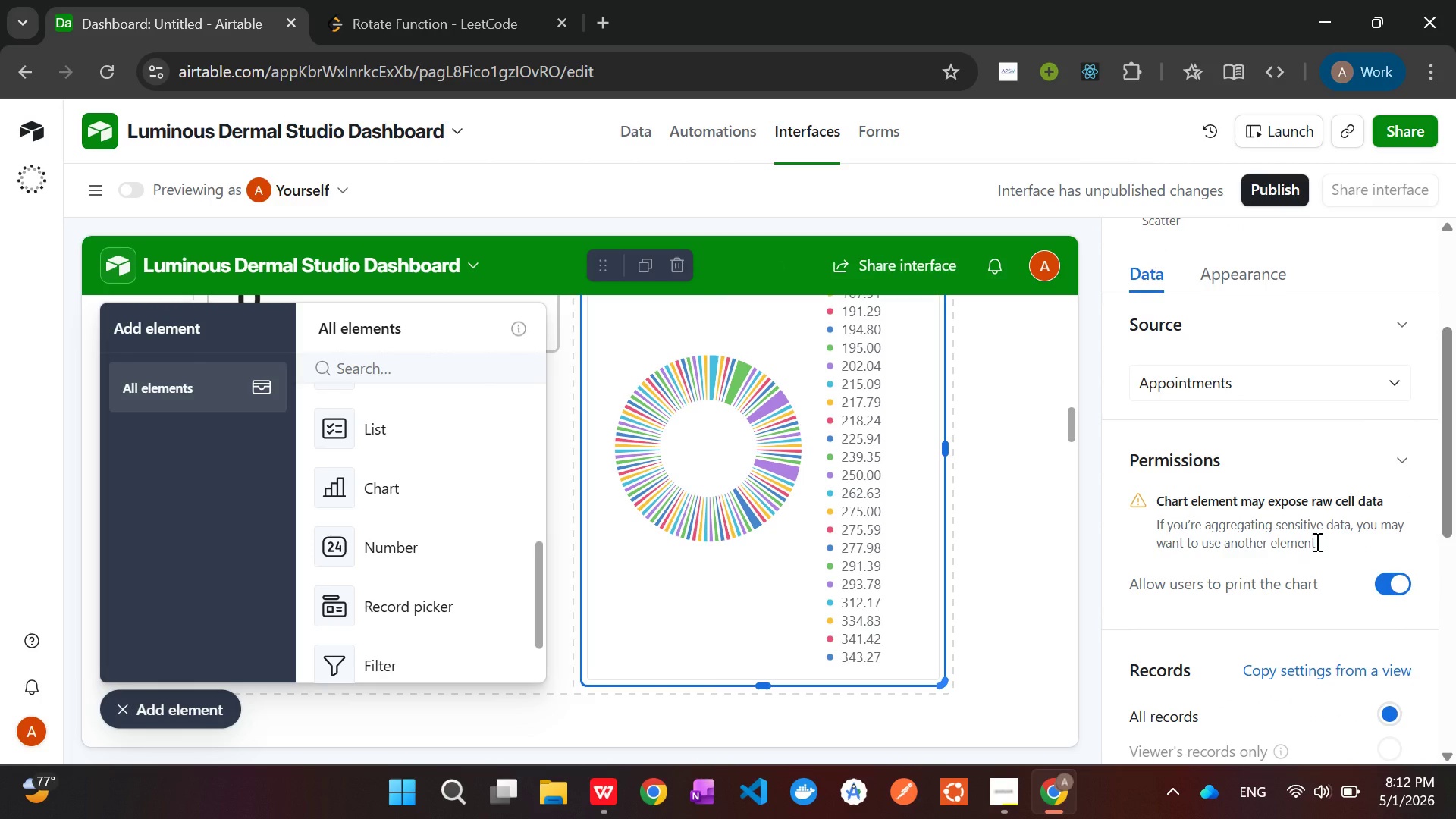 
wait(17.73)
 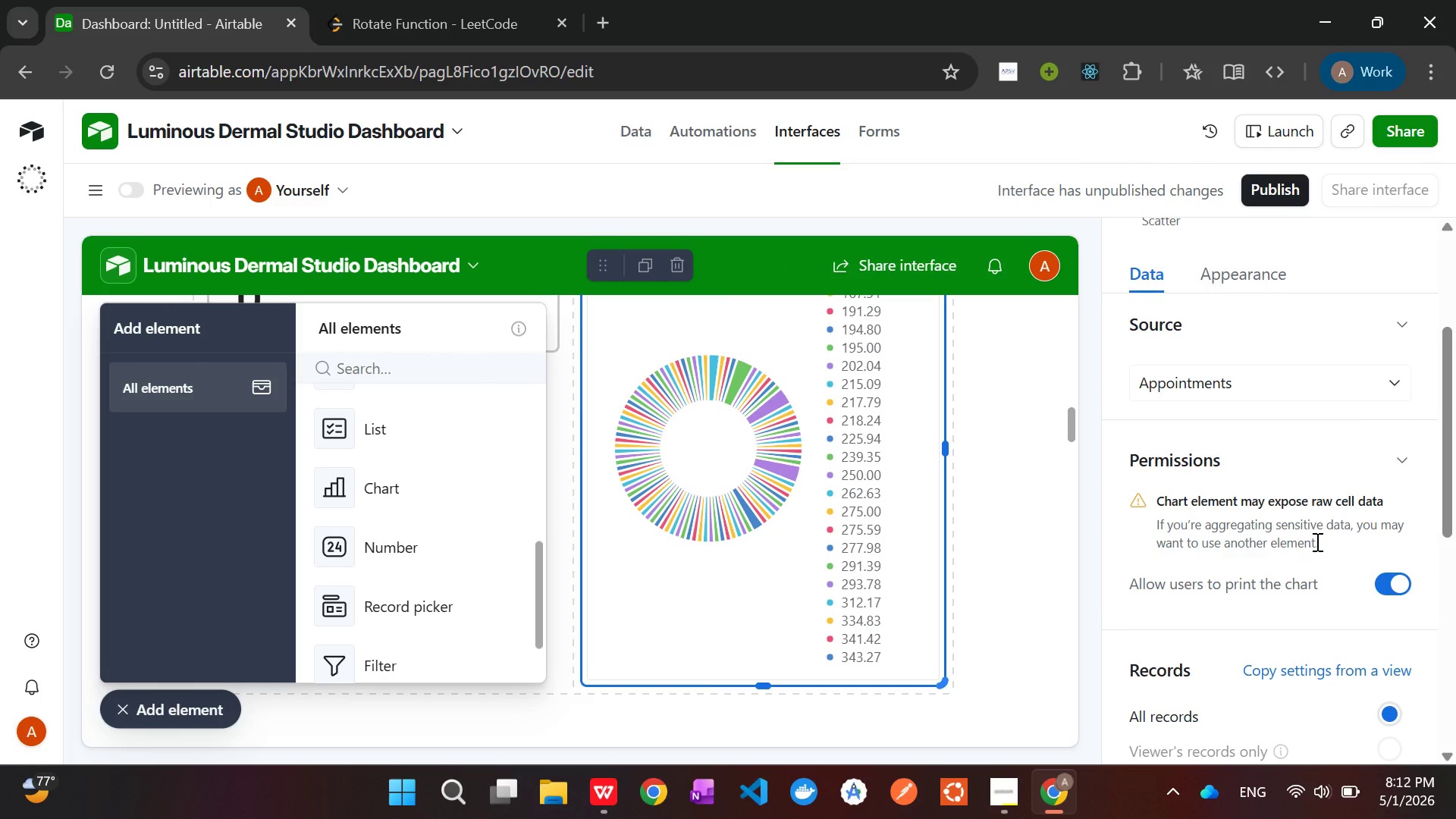 
left_click([1326, 720])
 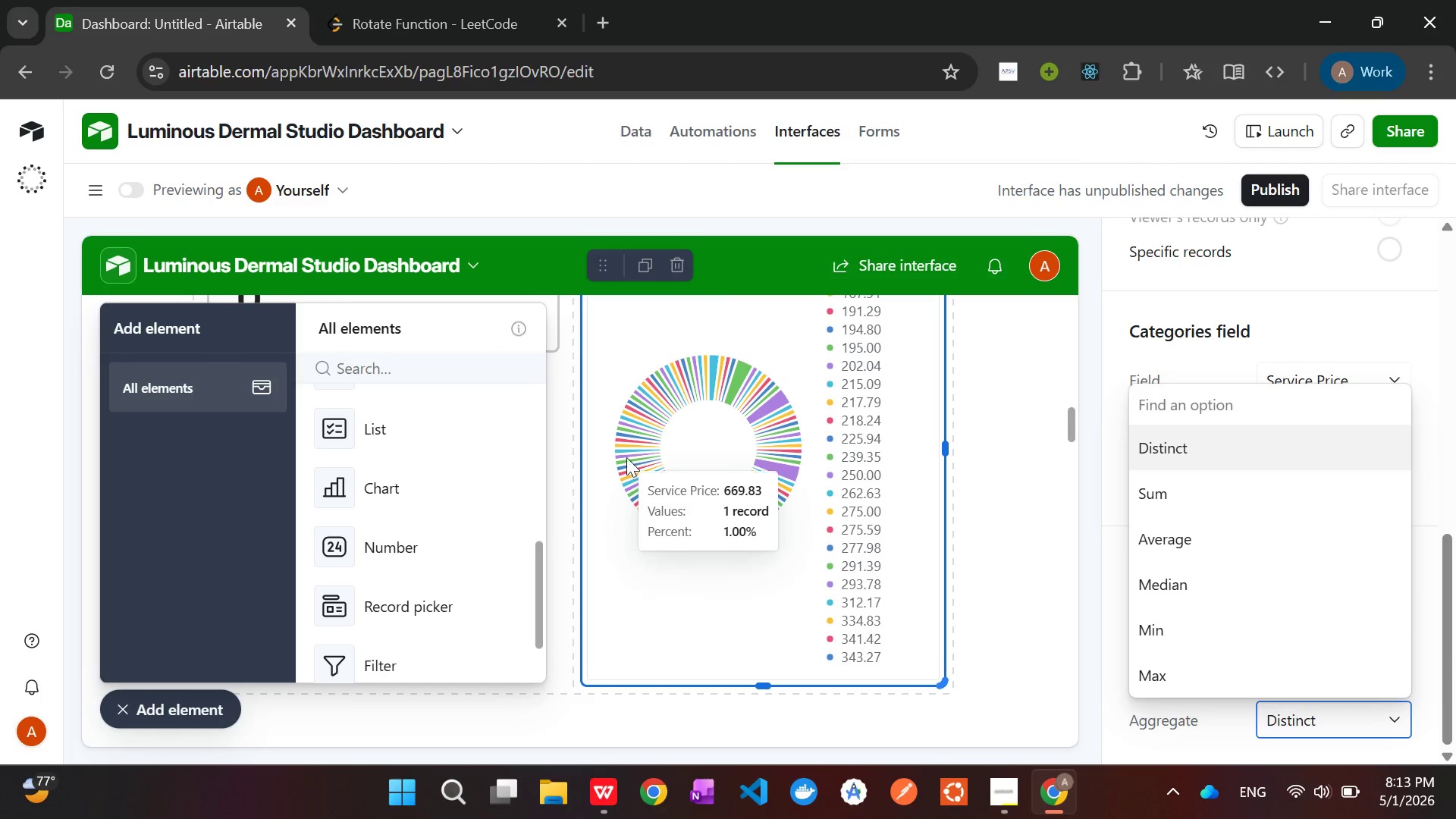 
wait(24.92)
 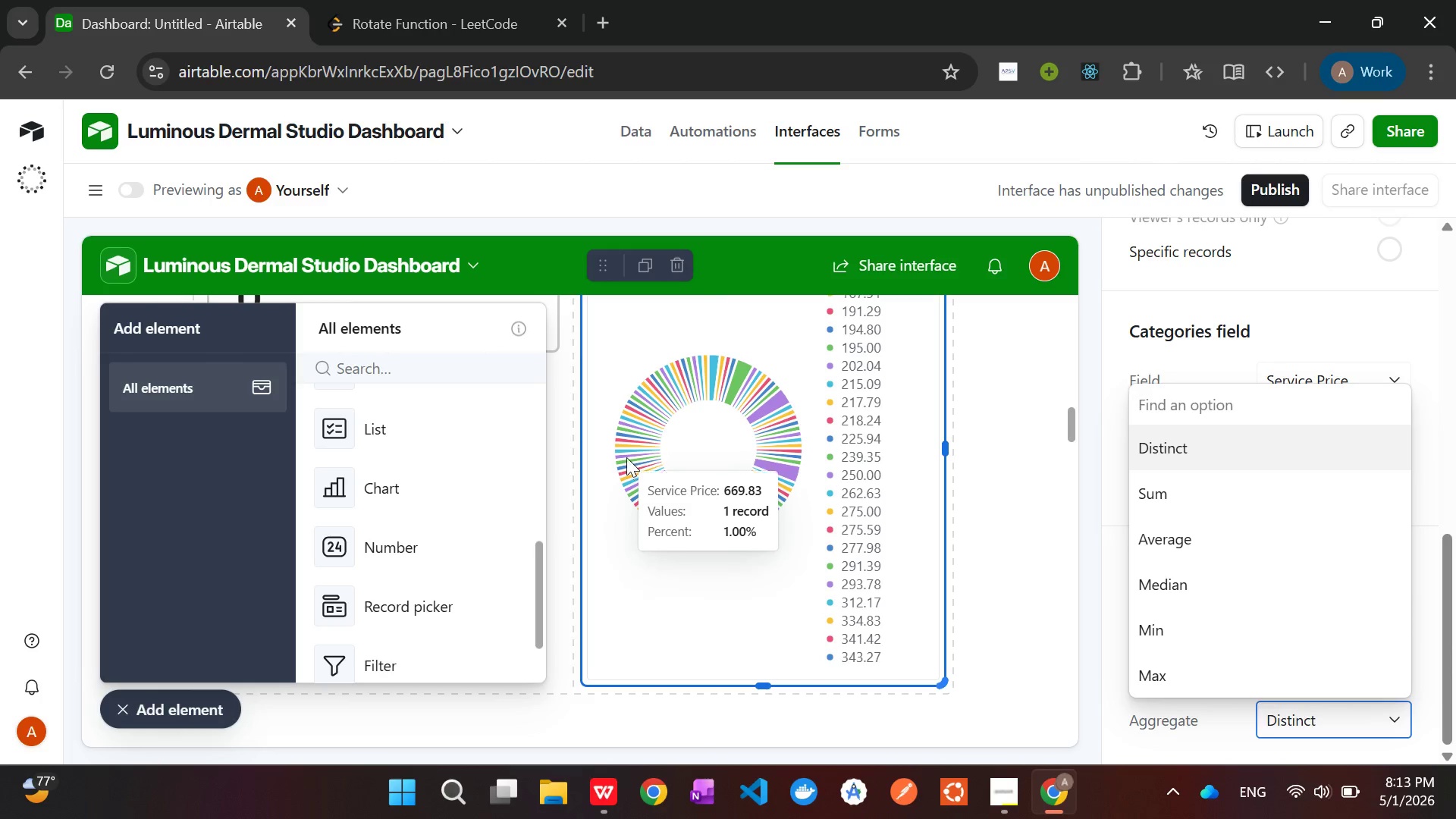 
left_click([1327, 328])
 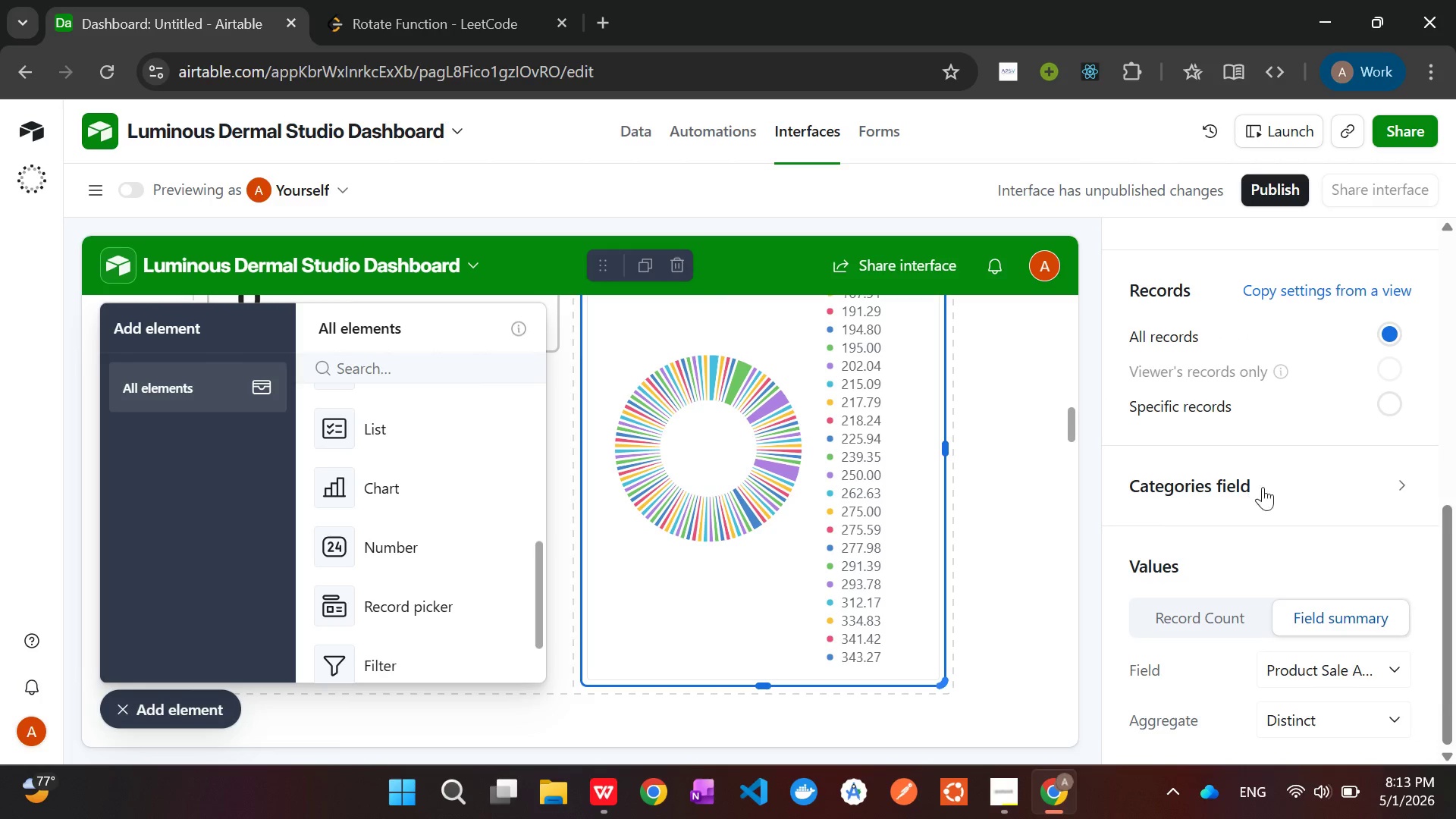 
left_click([1284, 489])
 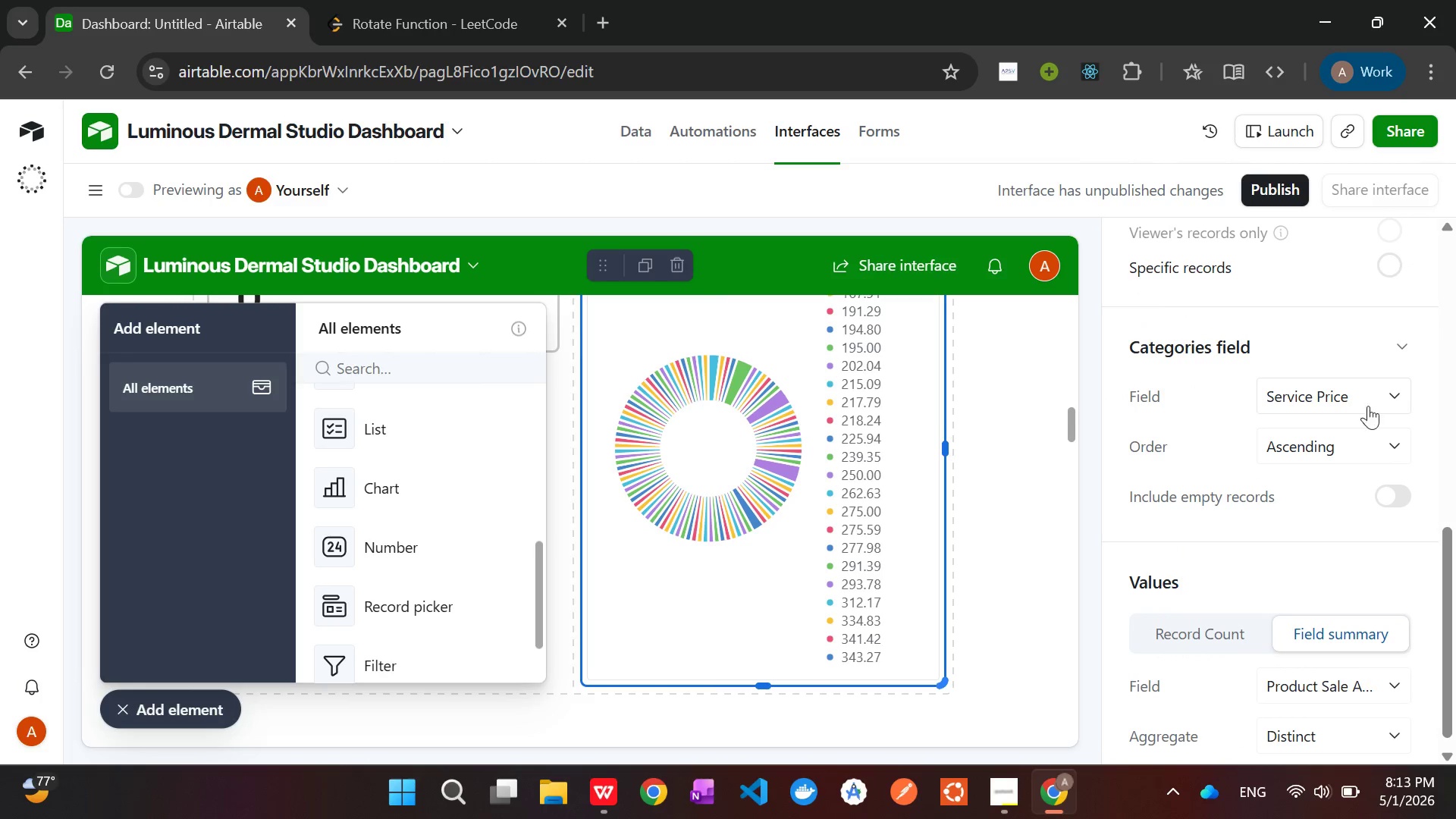 
left_click([1380, 401])
 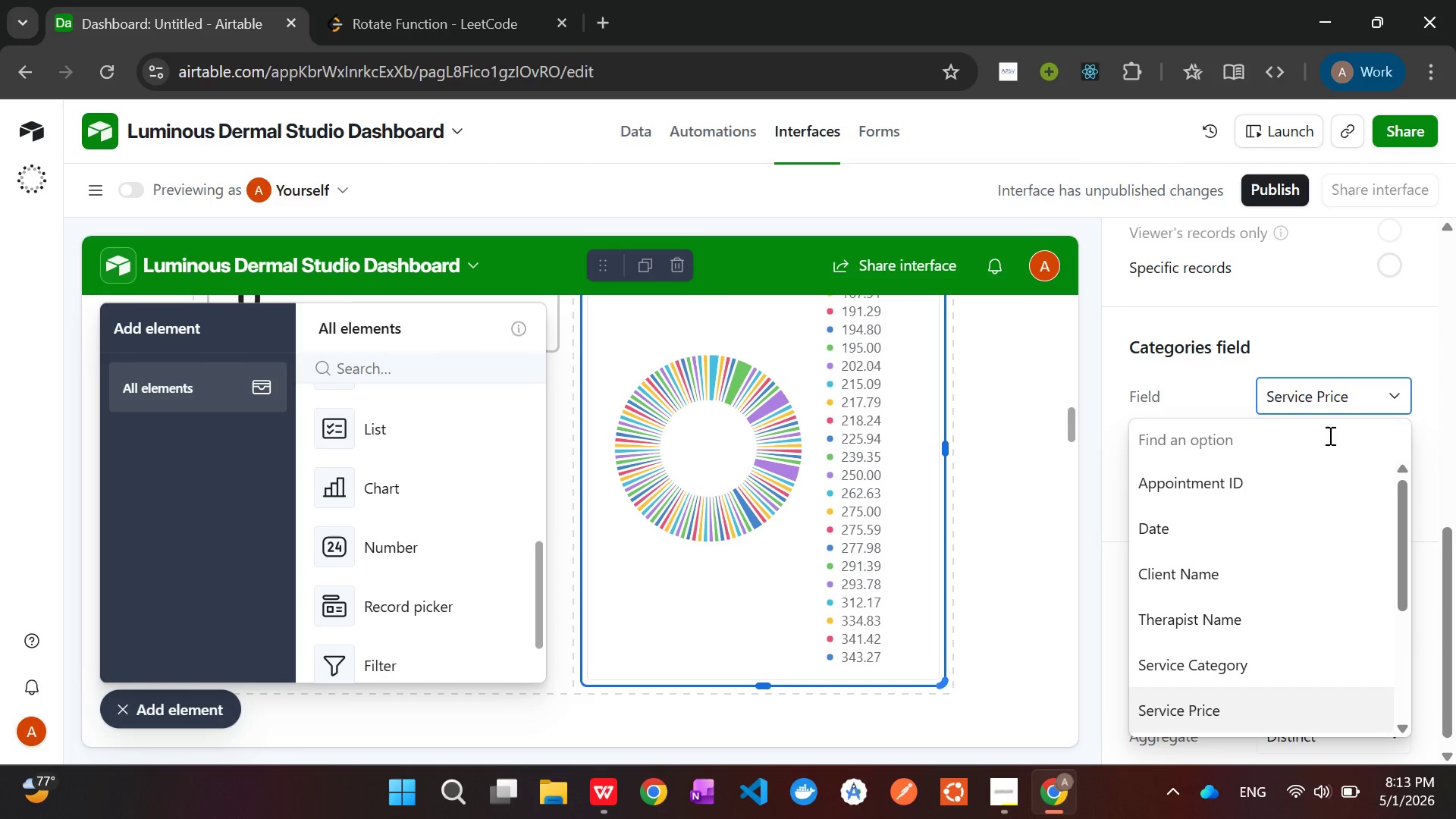 
mouse_move([1228, 639])
 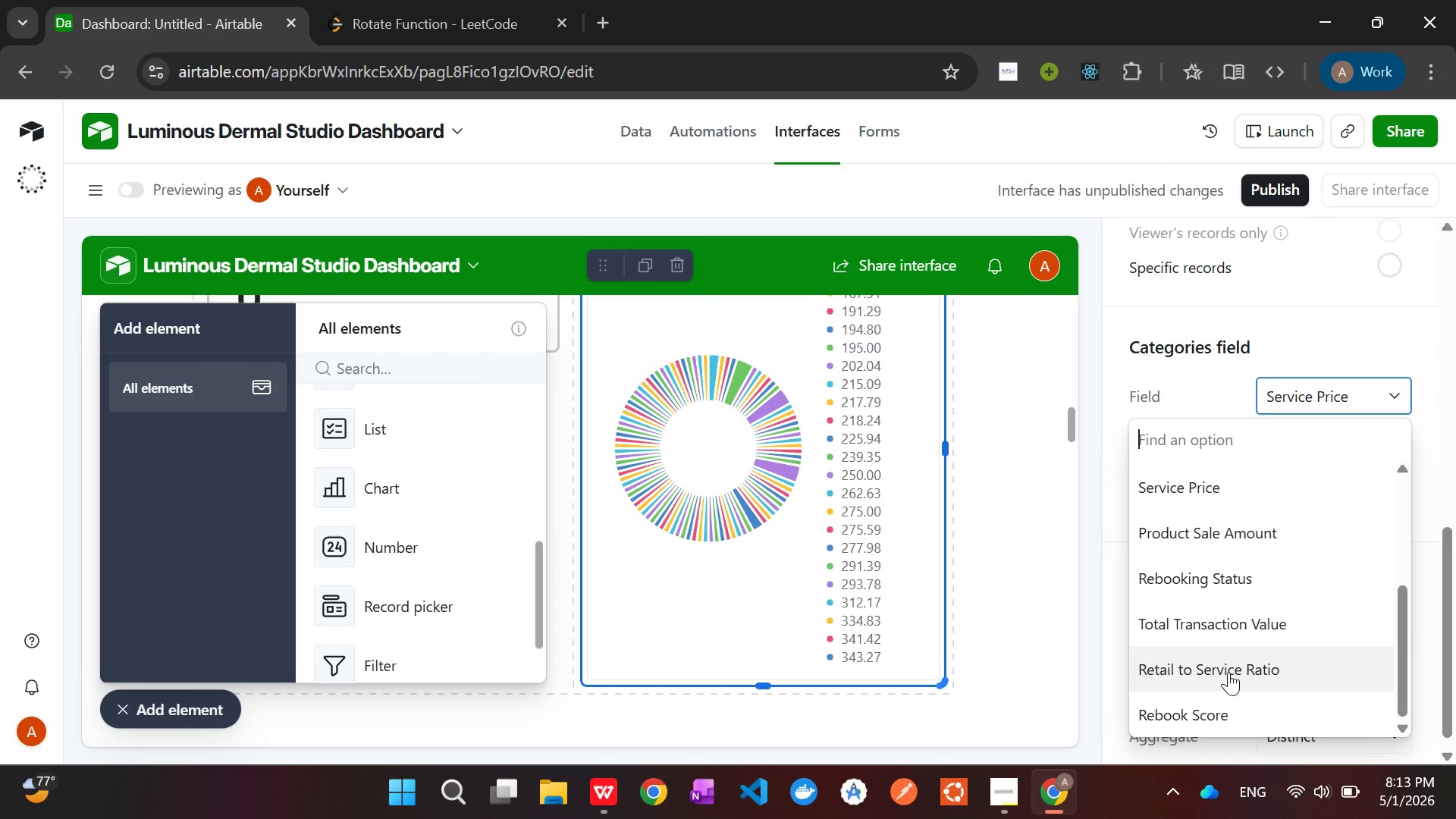 
wait(5.58)
 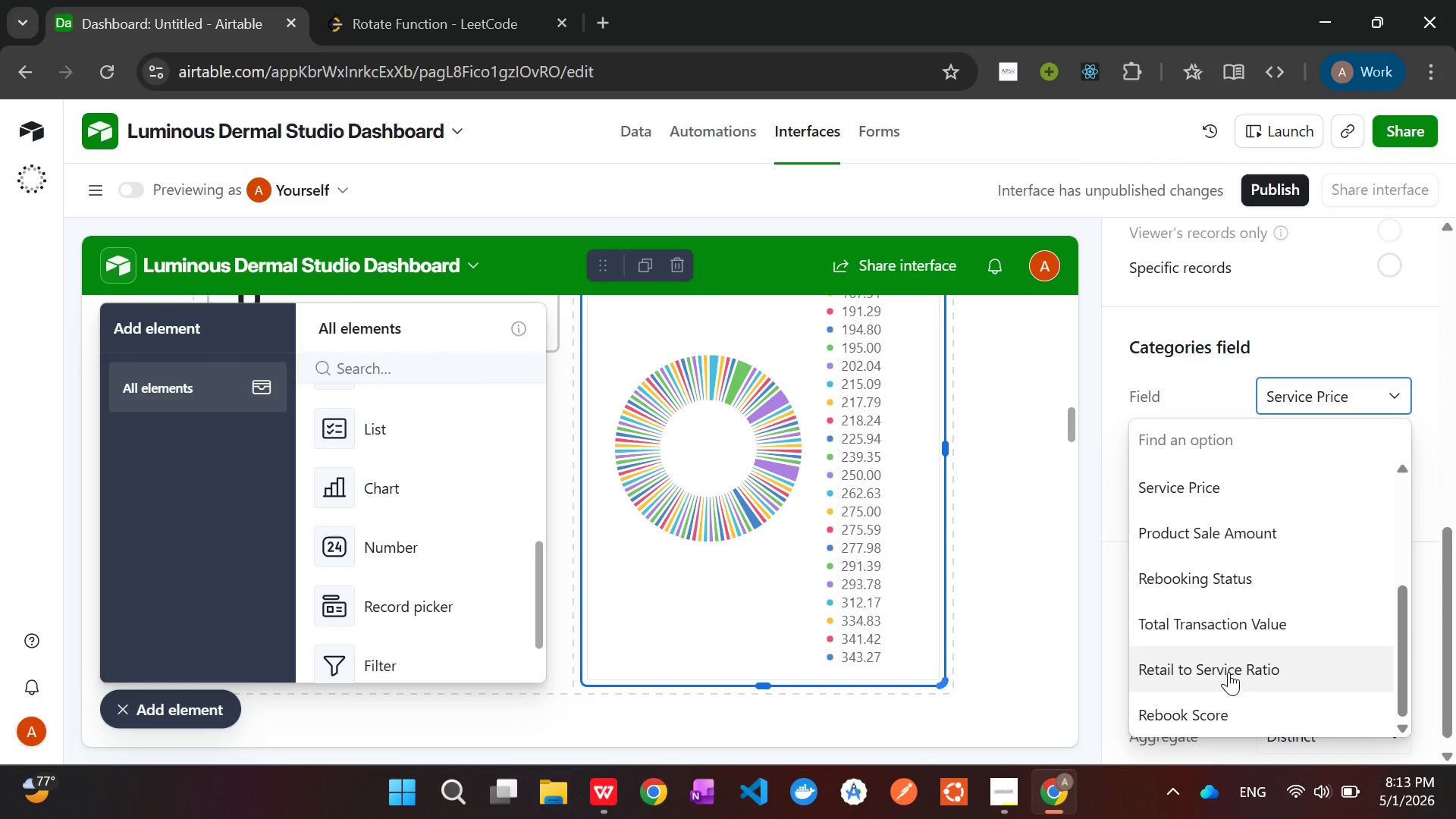 
left_click([1197, 538])
 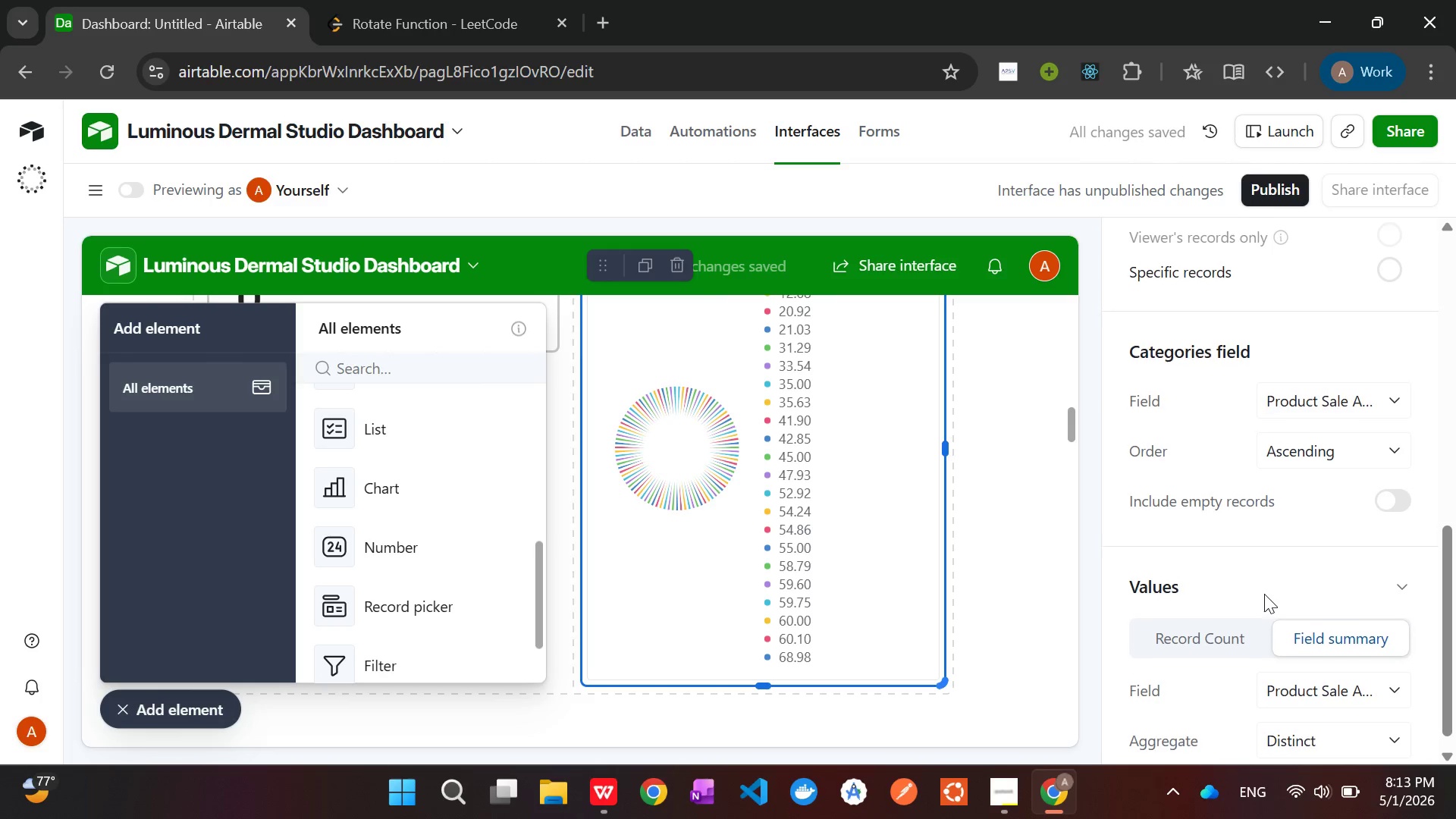 
wait(7.81)
 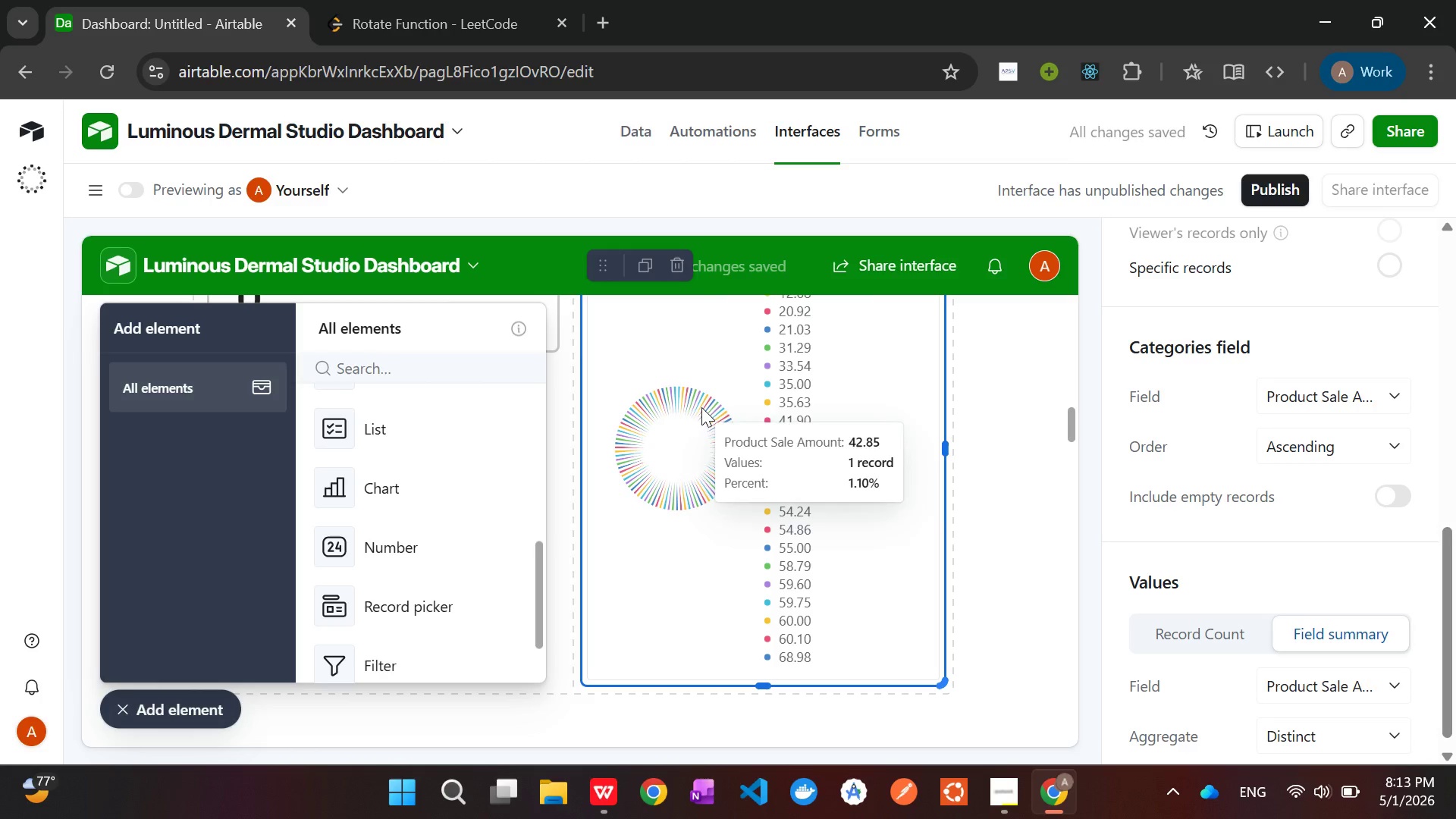 
left_click([1310, 479])
 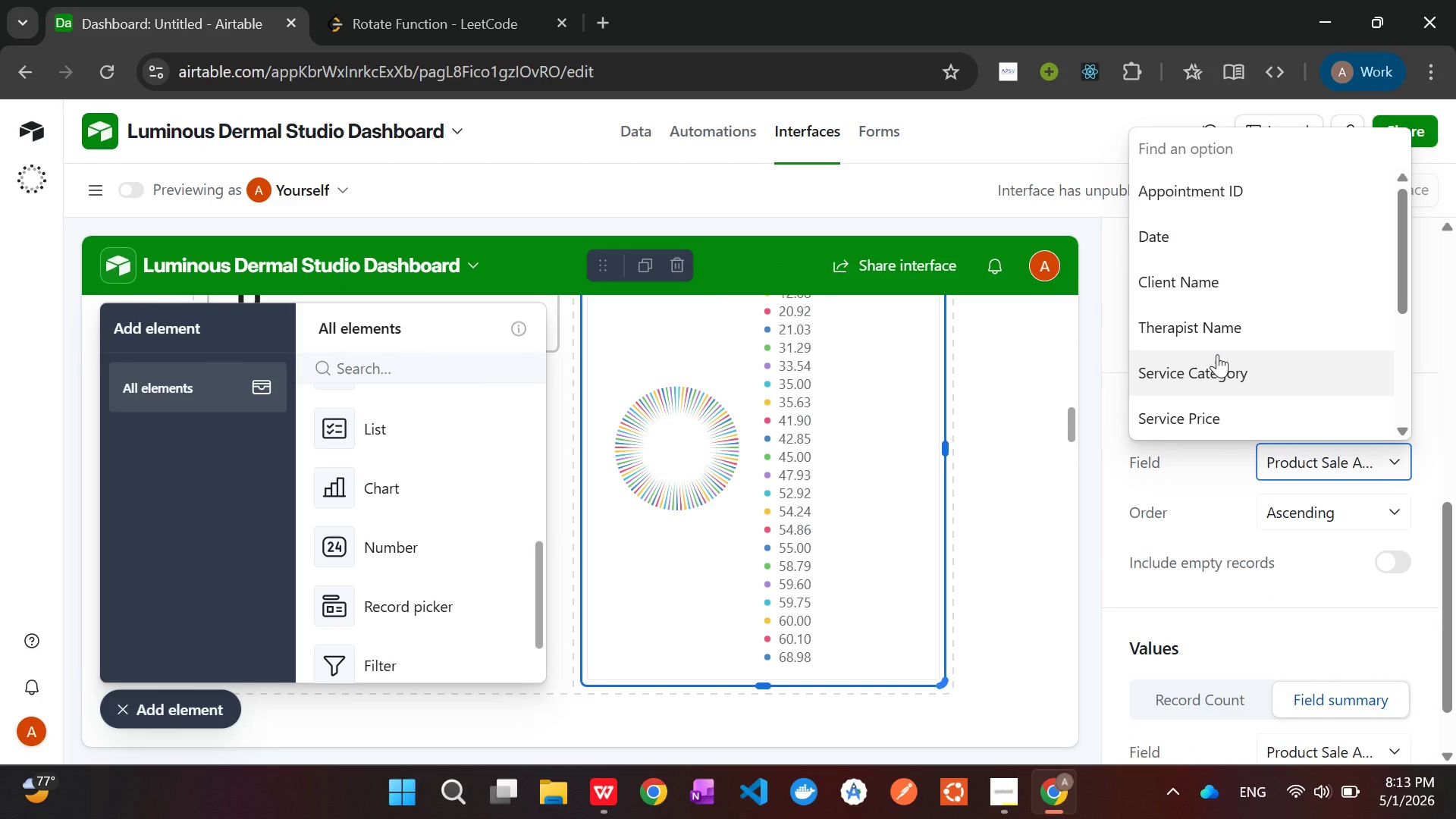 
wait(5.61)
 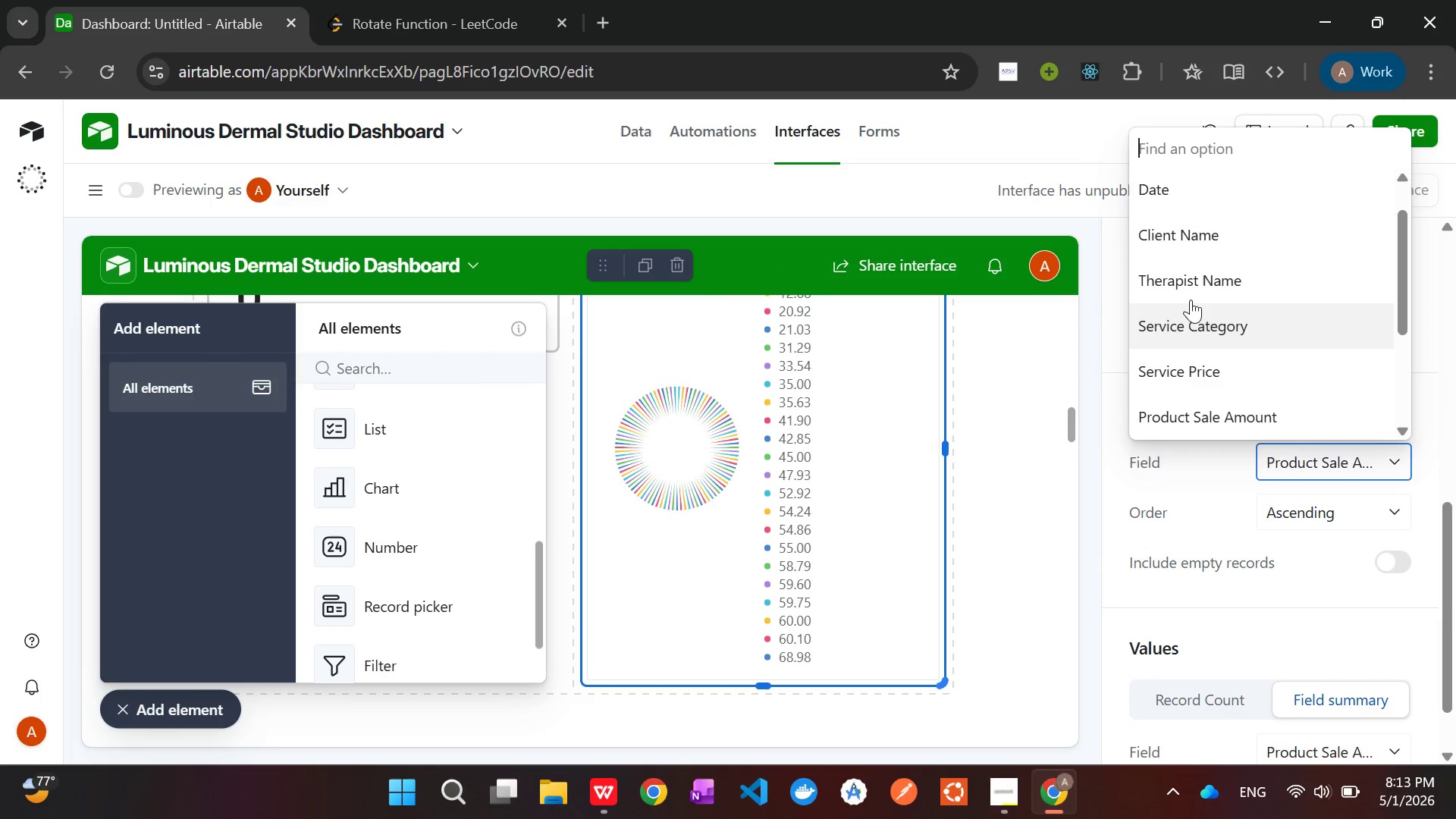 
left_click([1194, 405])
 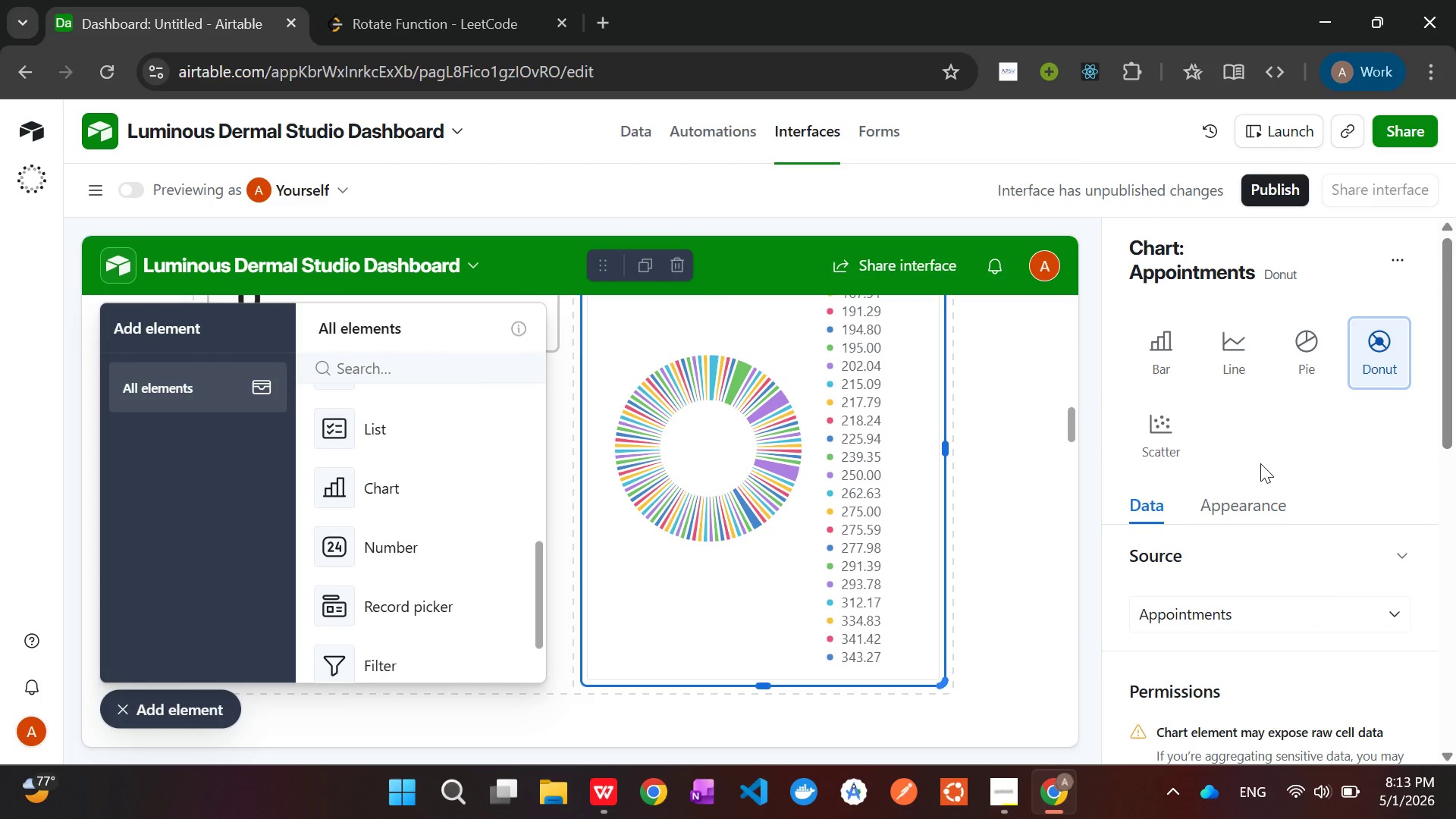 
wait(31.52)
 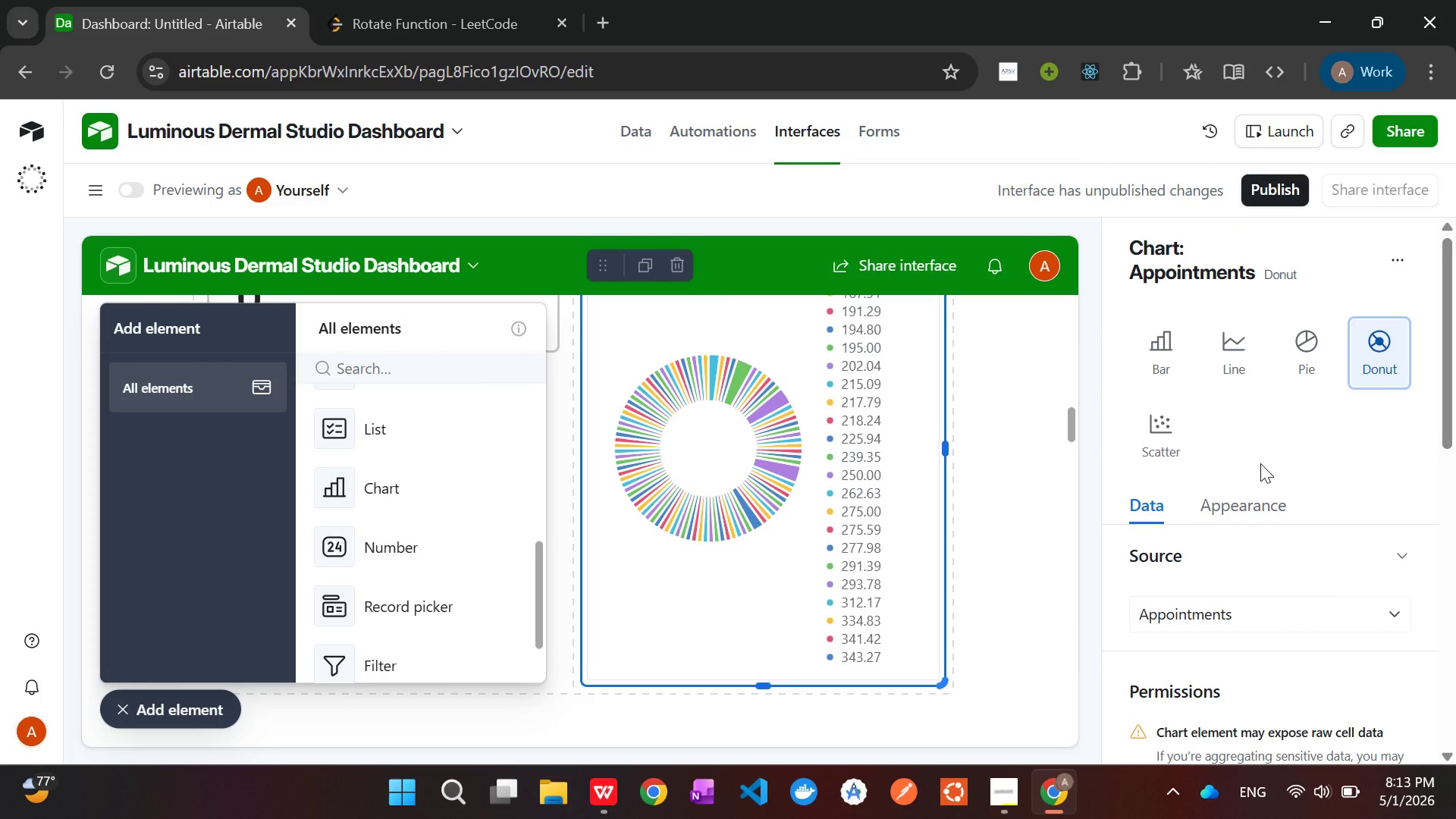 
double_click([1200, 266])
 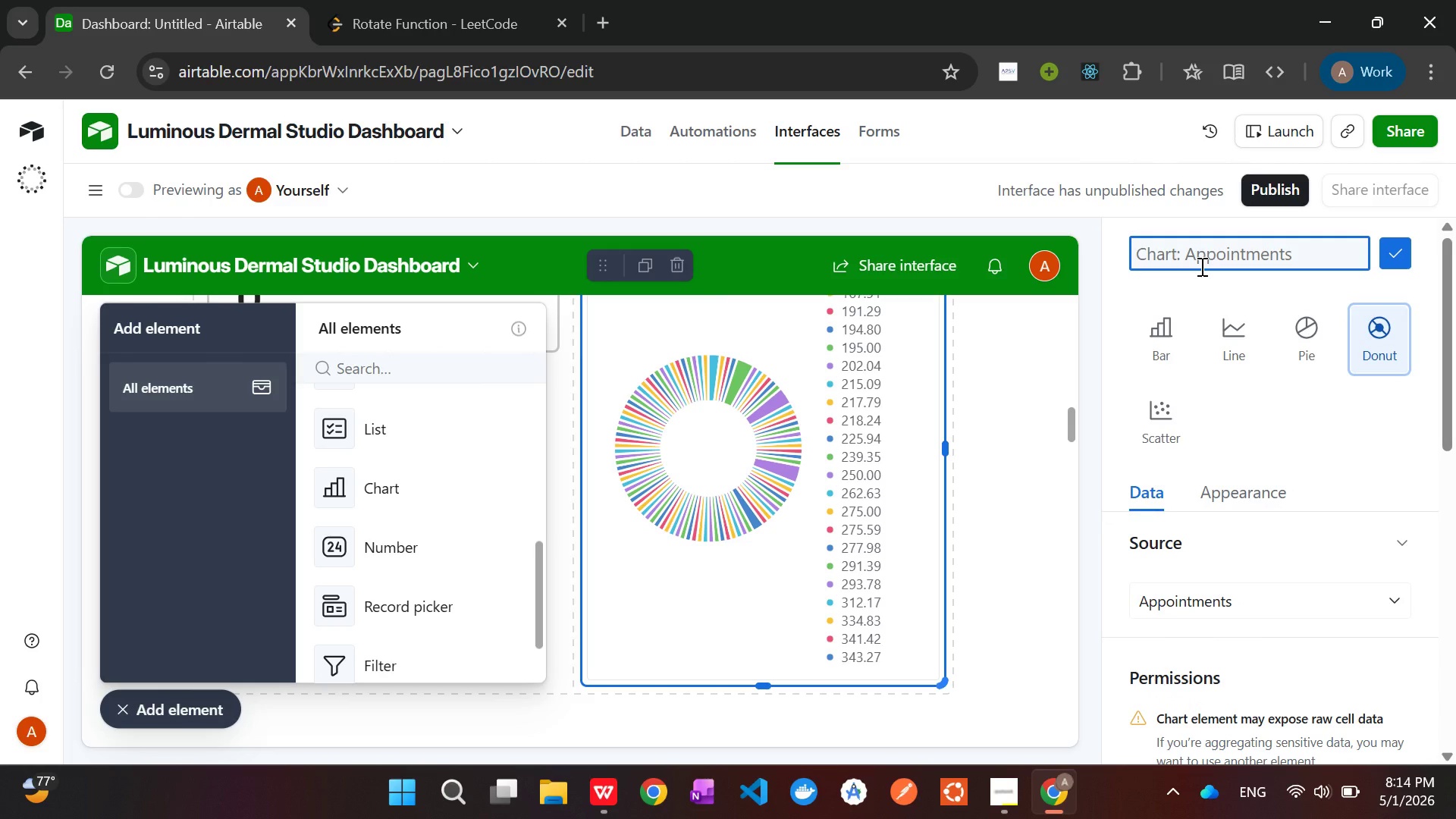 
type(Service vs Product)
 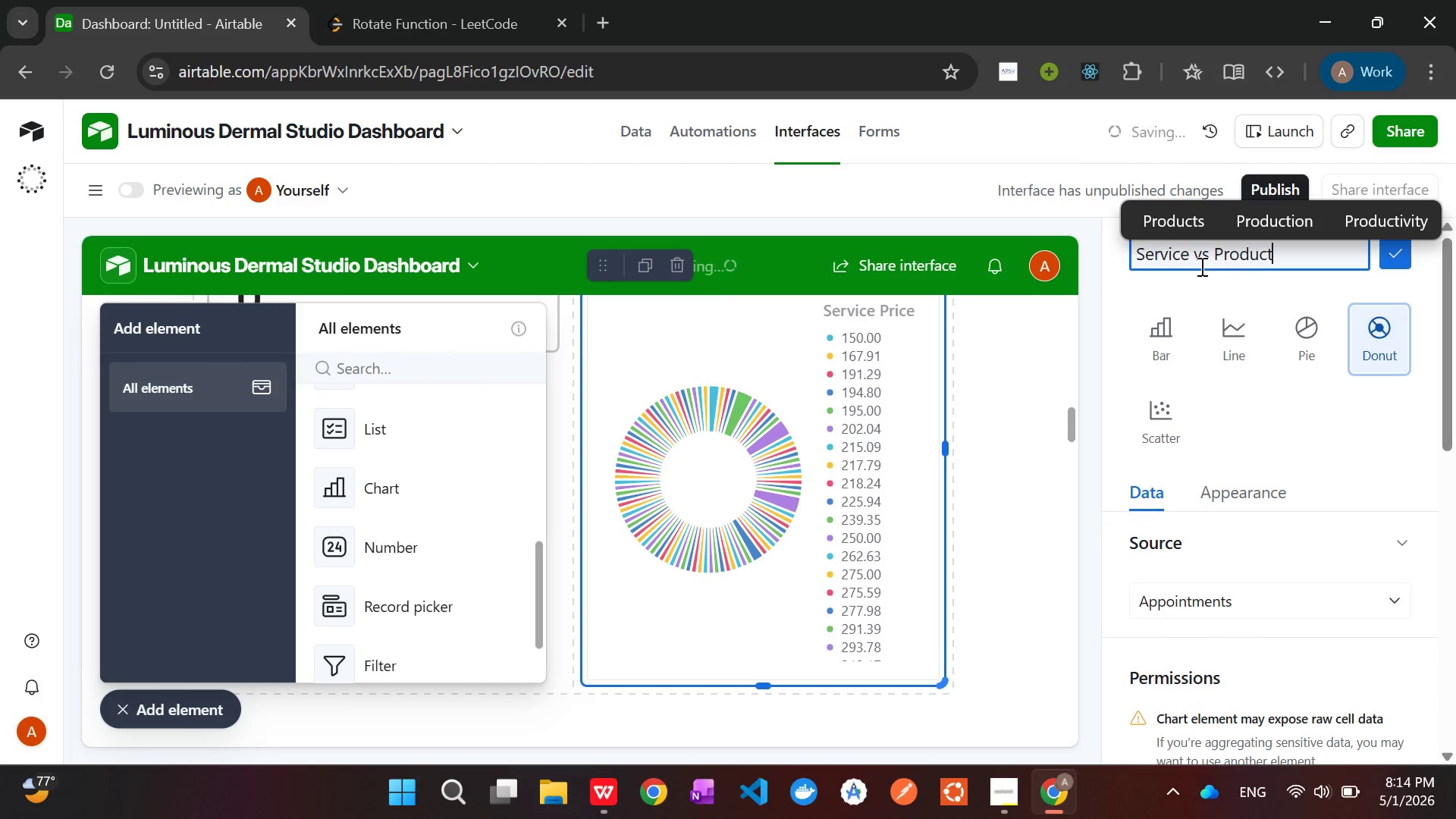 
key(Enter)
 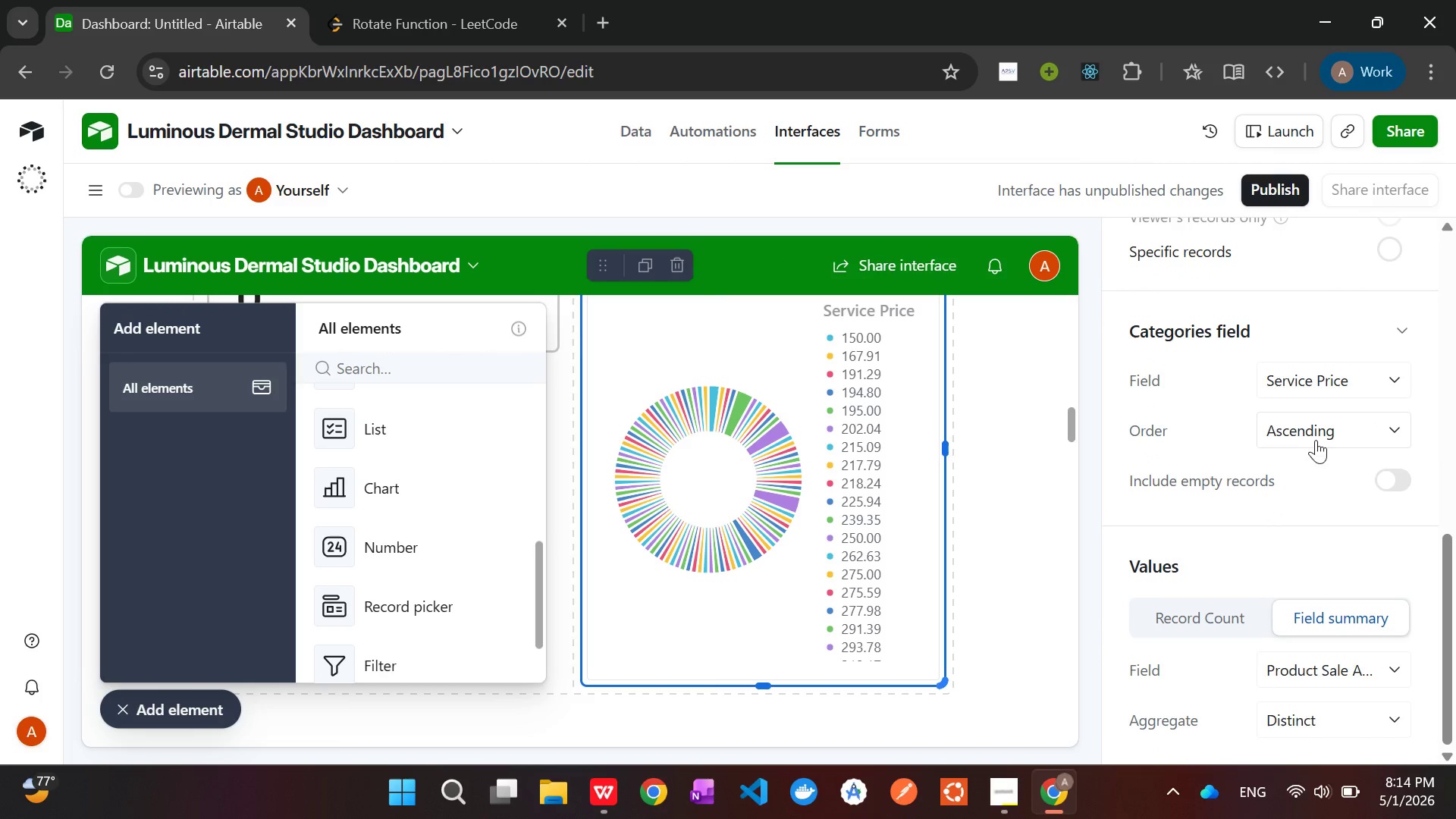 
wait(9.69)
 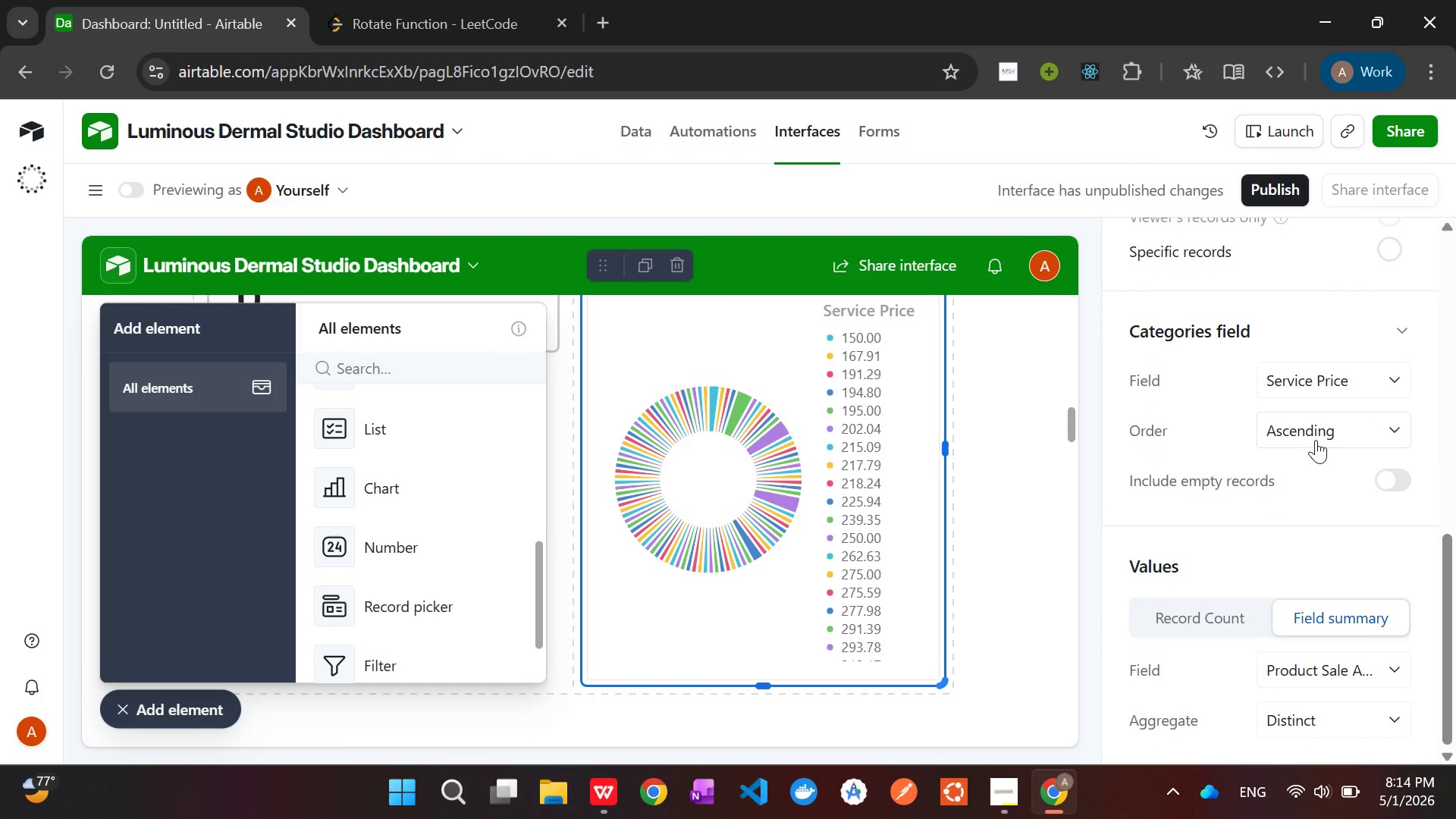 
left_click([1088, 515])
 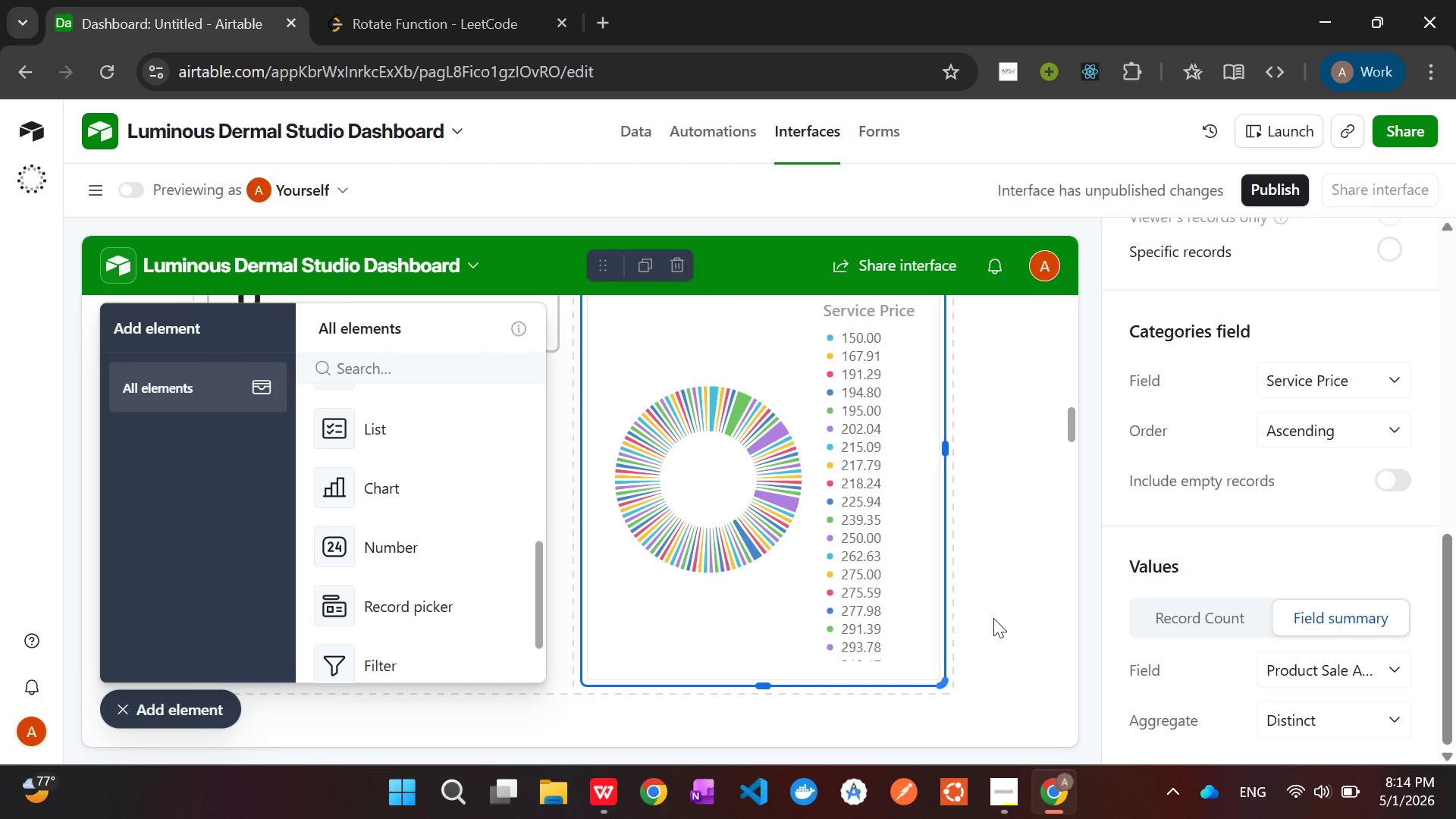 
left_click([993, 618])
 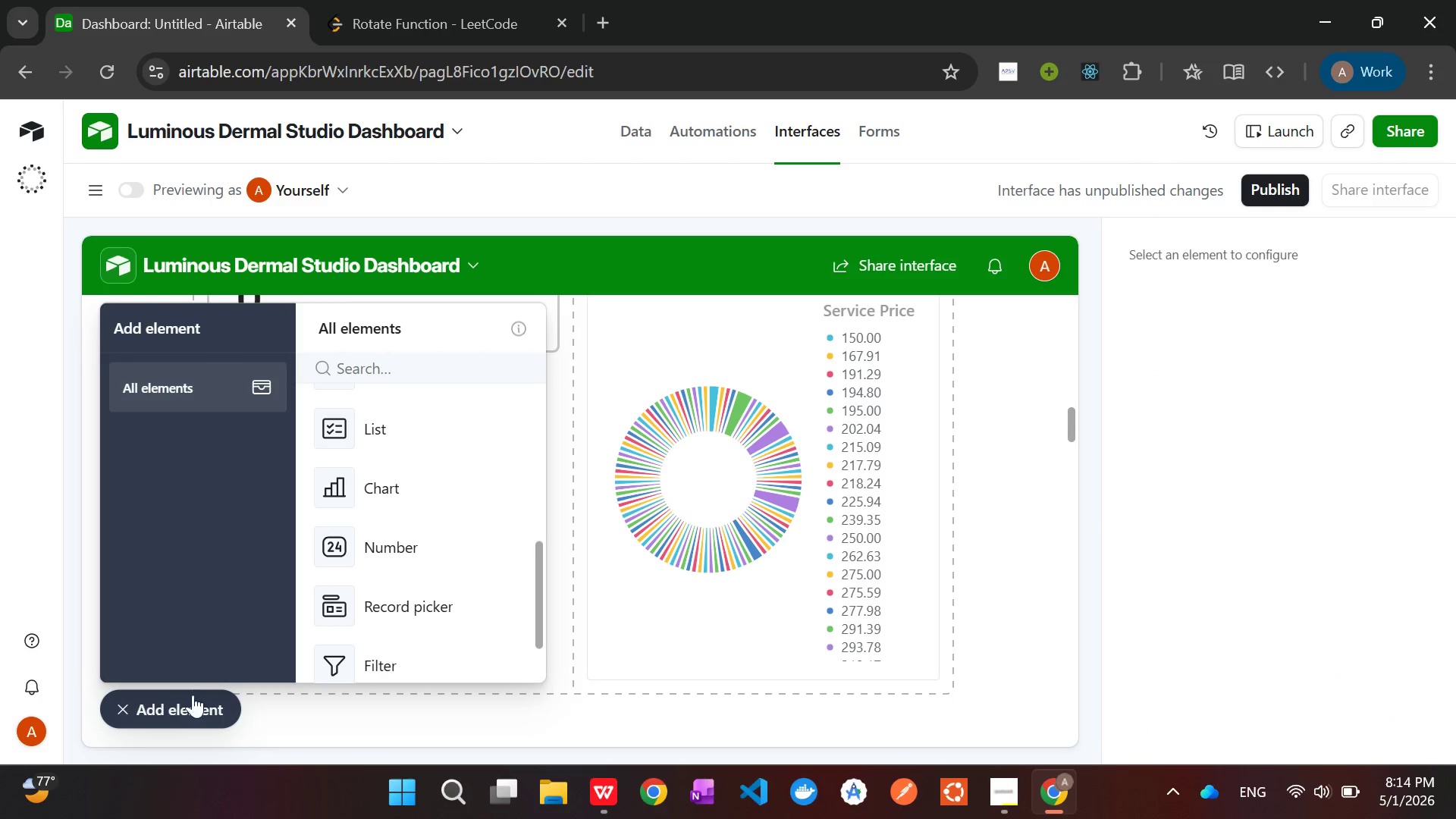 
left_click([184, 701])
 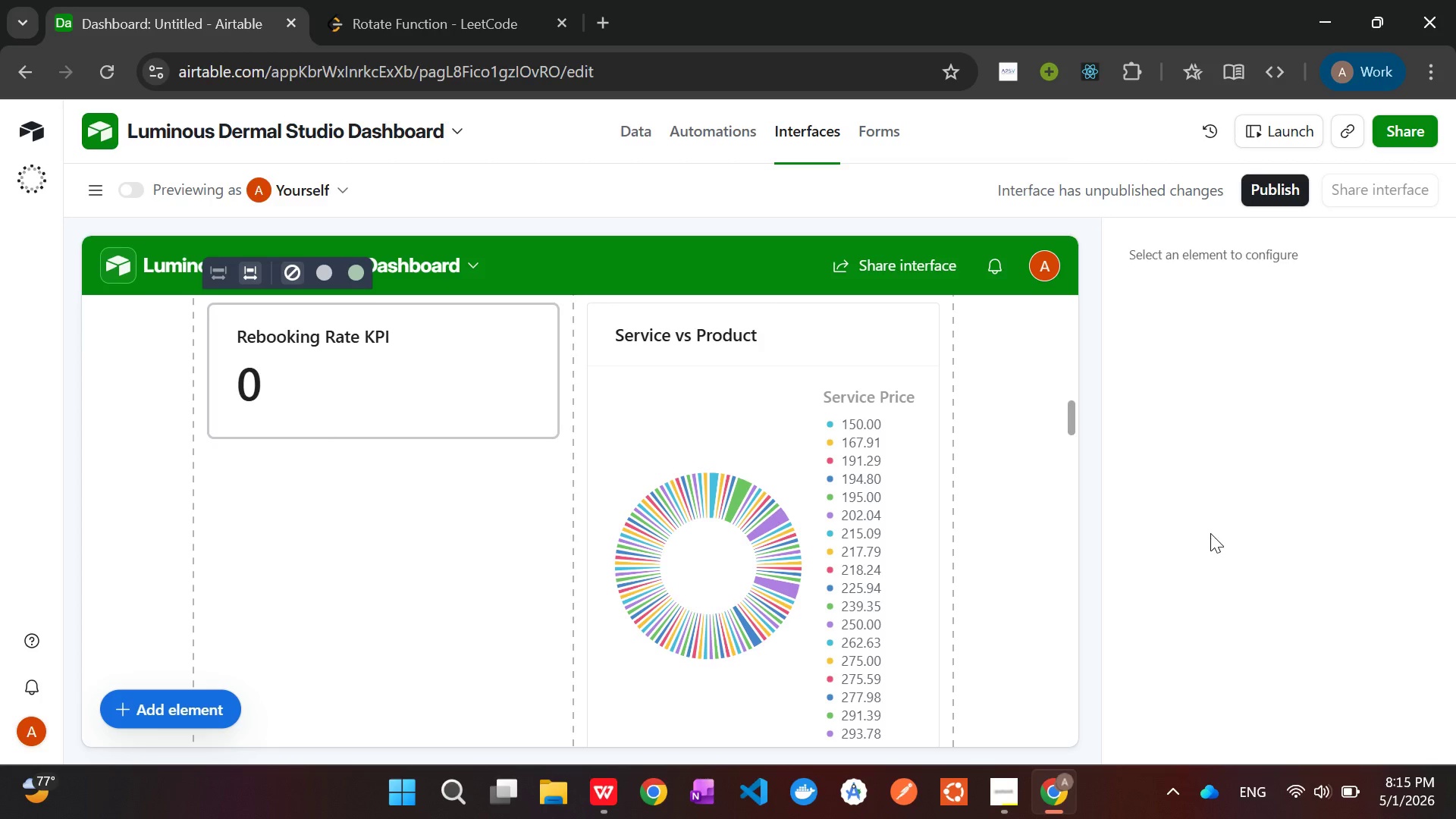 
wait(84.16)
 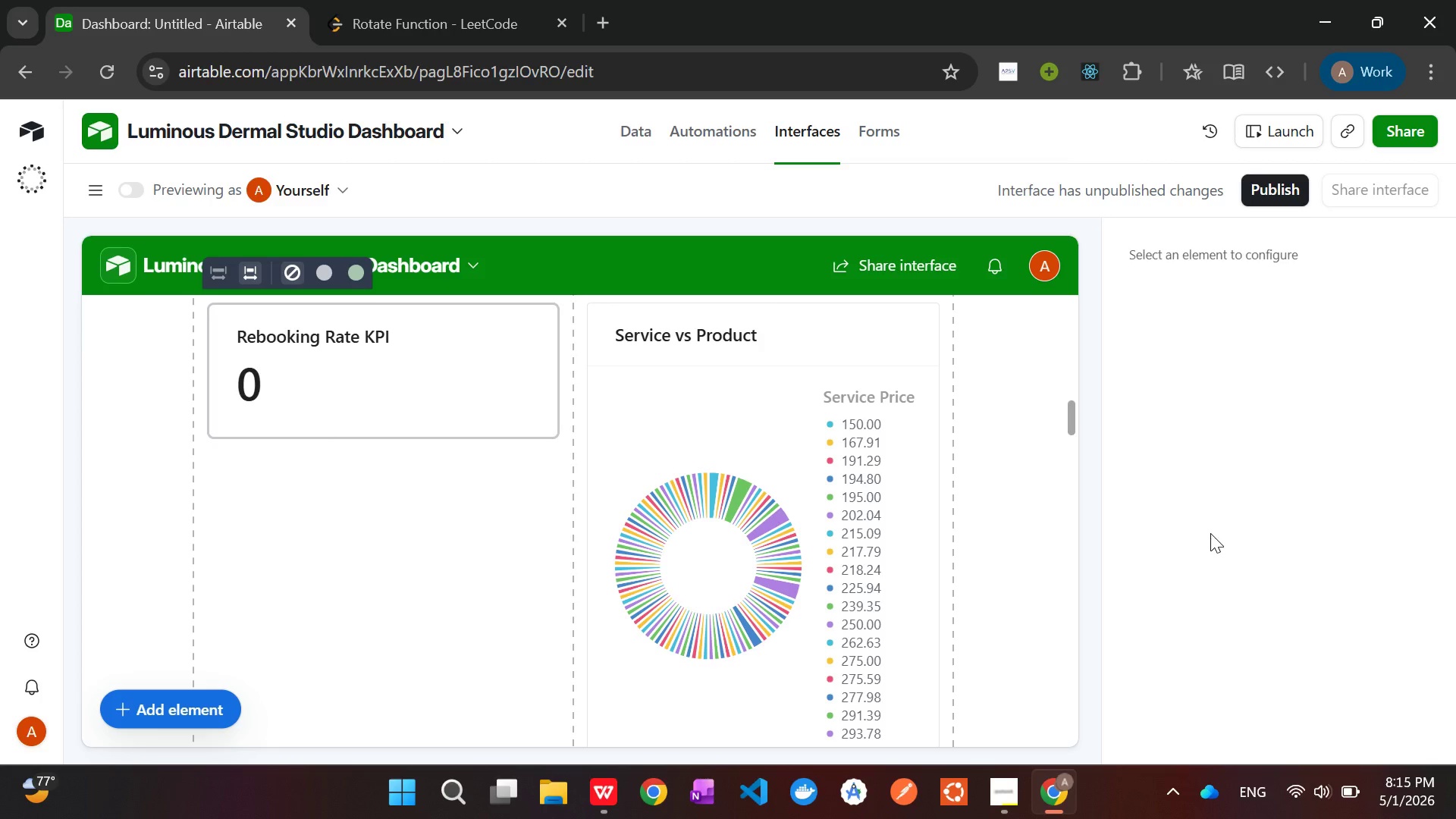 
left_click([183, 703])
 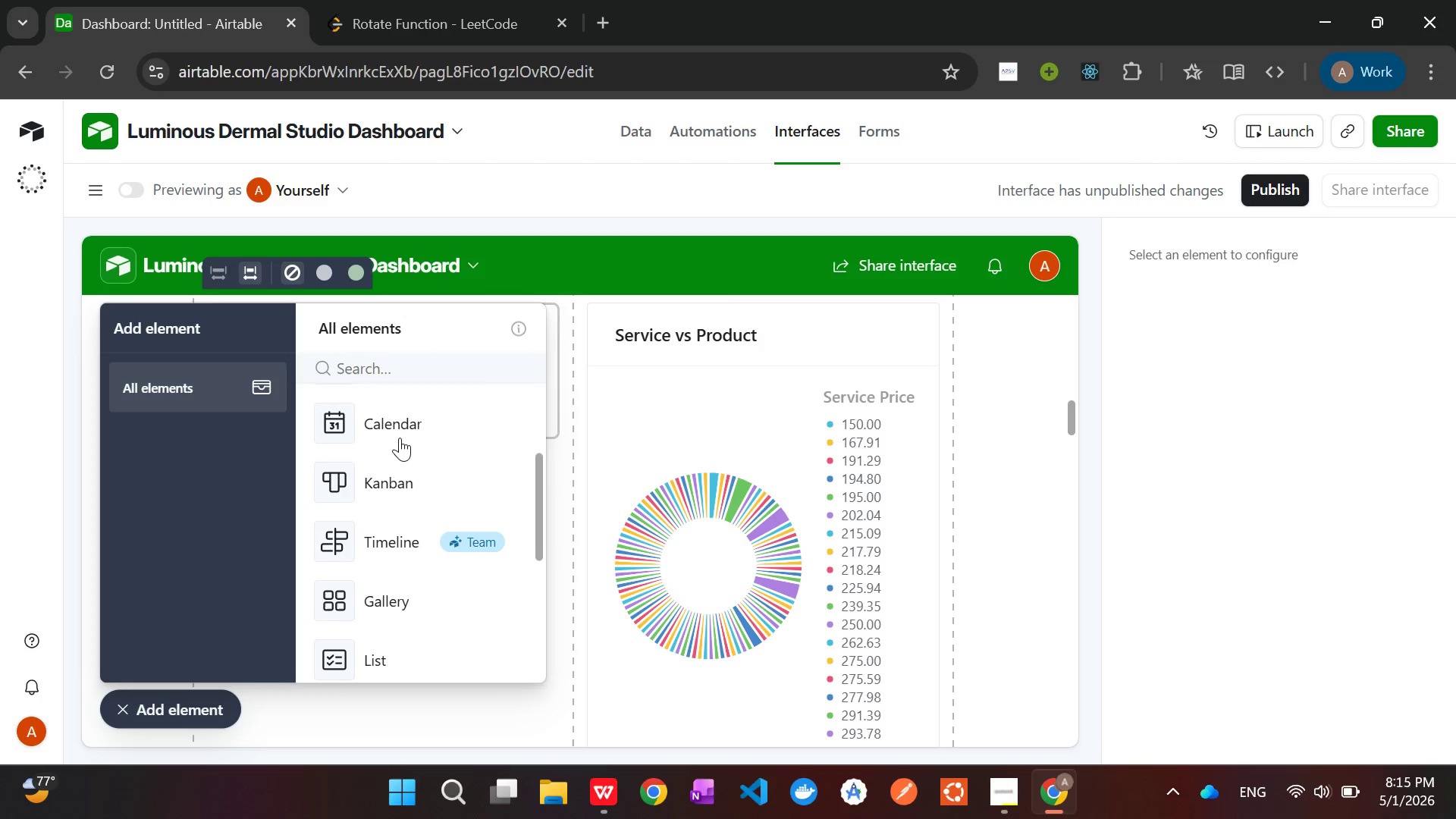 
wait(7.08)
 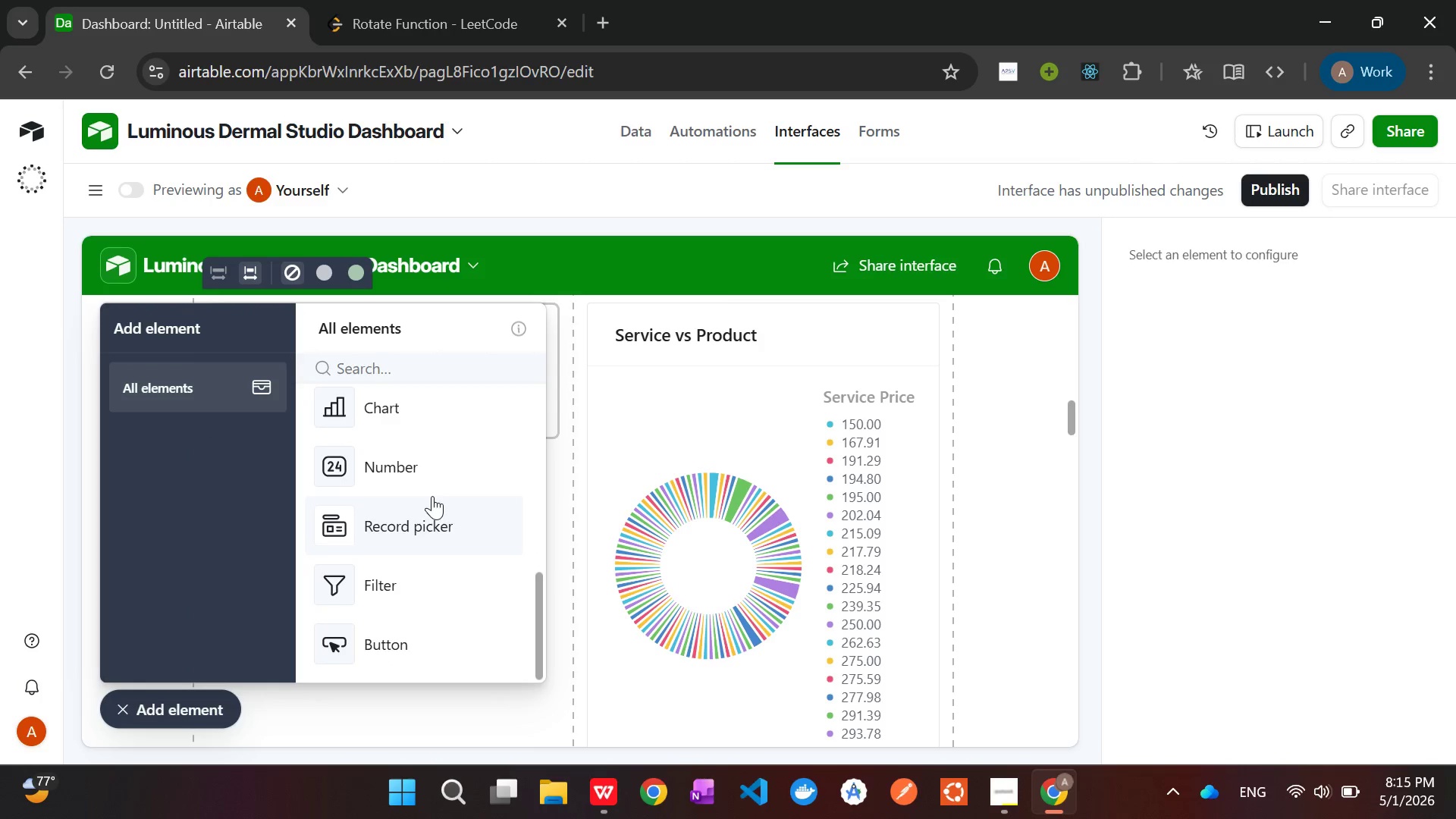 
left_click([375, 461])
 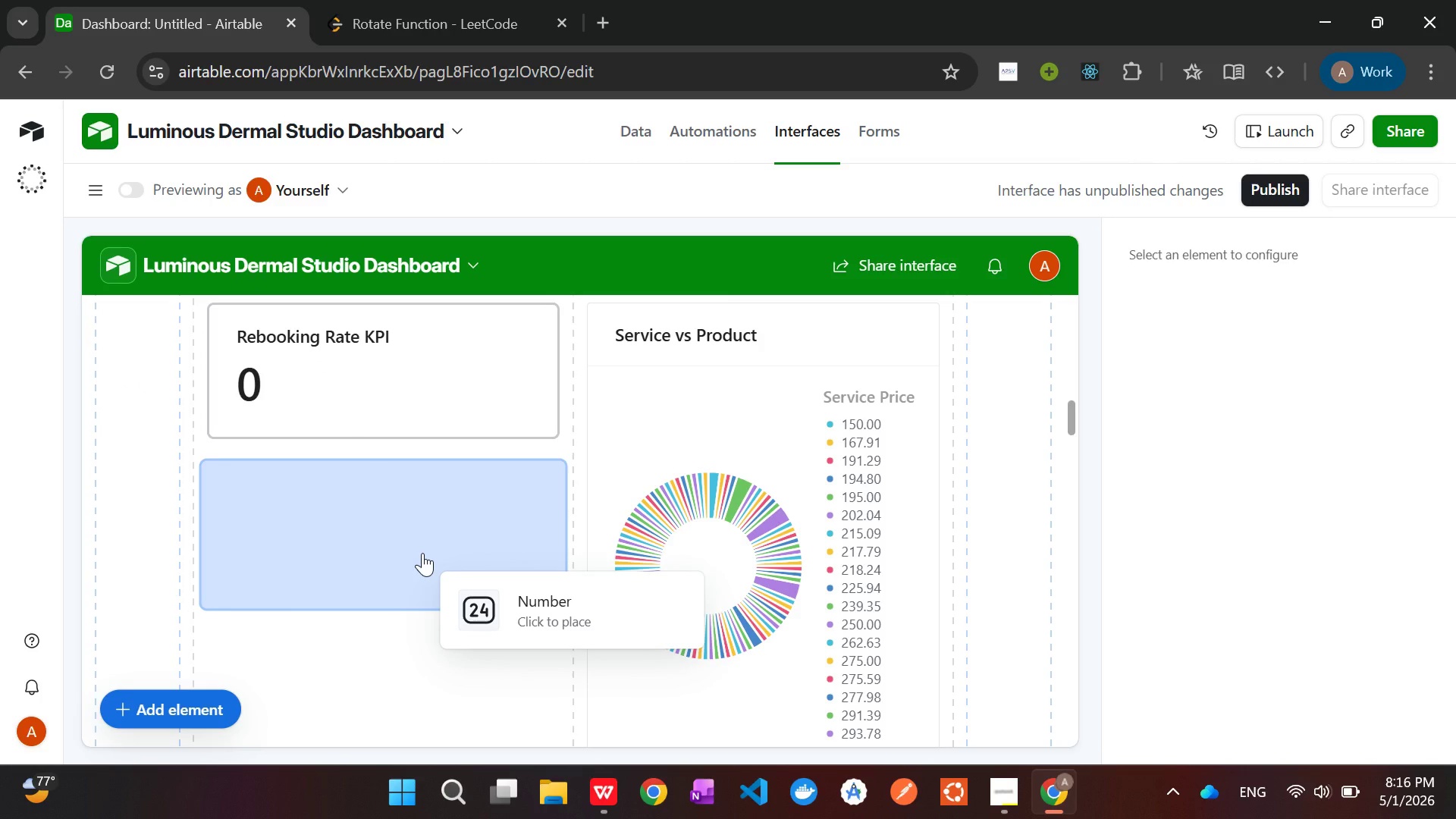 
left_click([422, 553])
 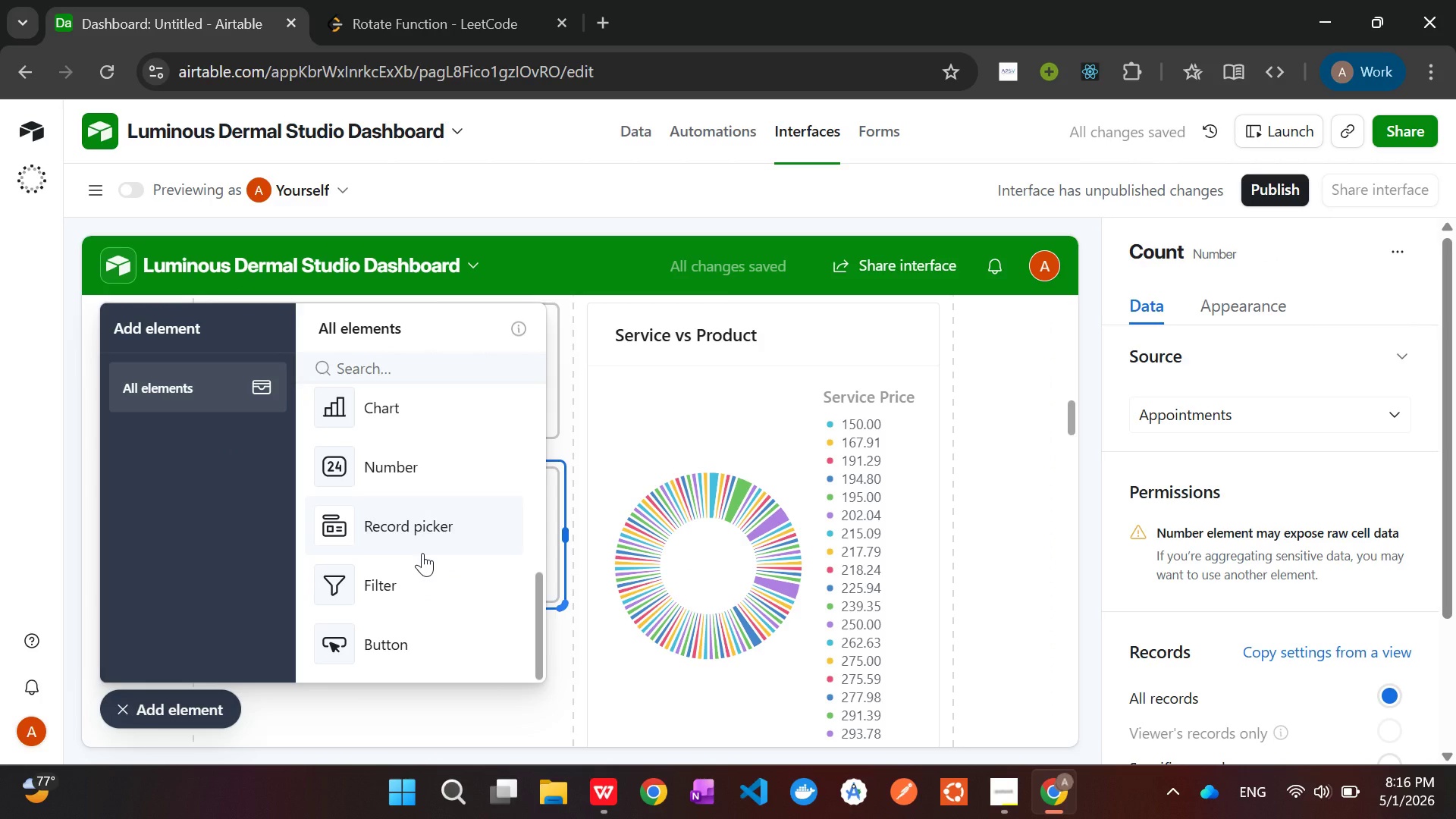 
left_click([422, 553])
 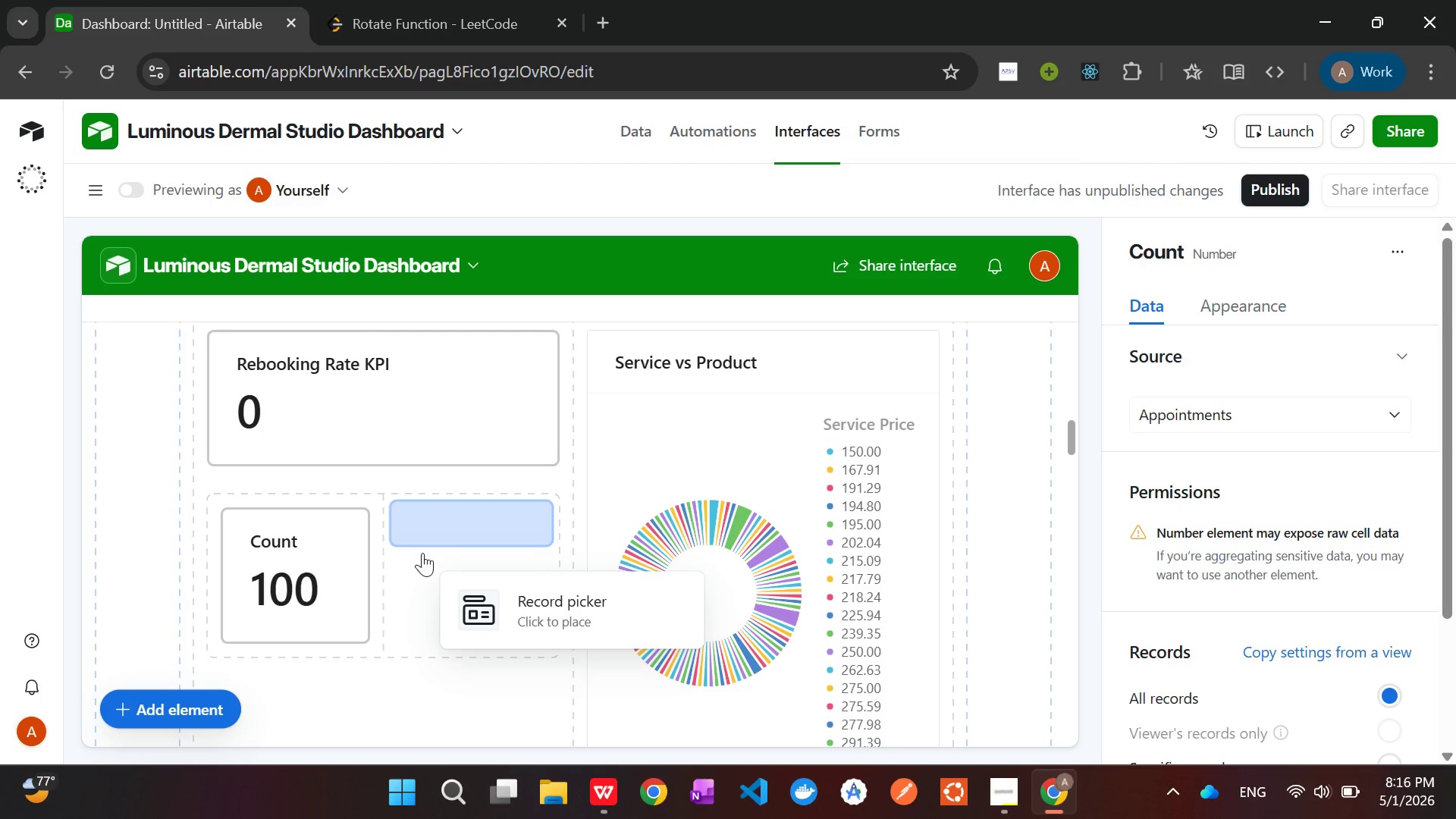 
wait(8.94)
 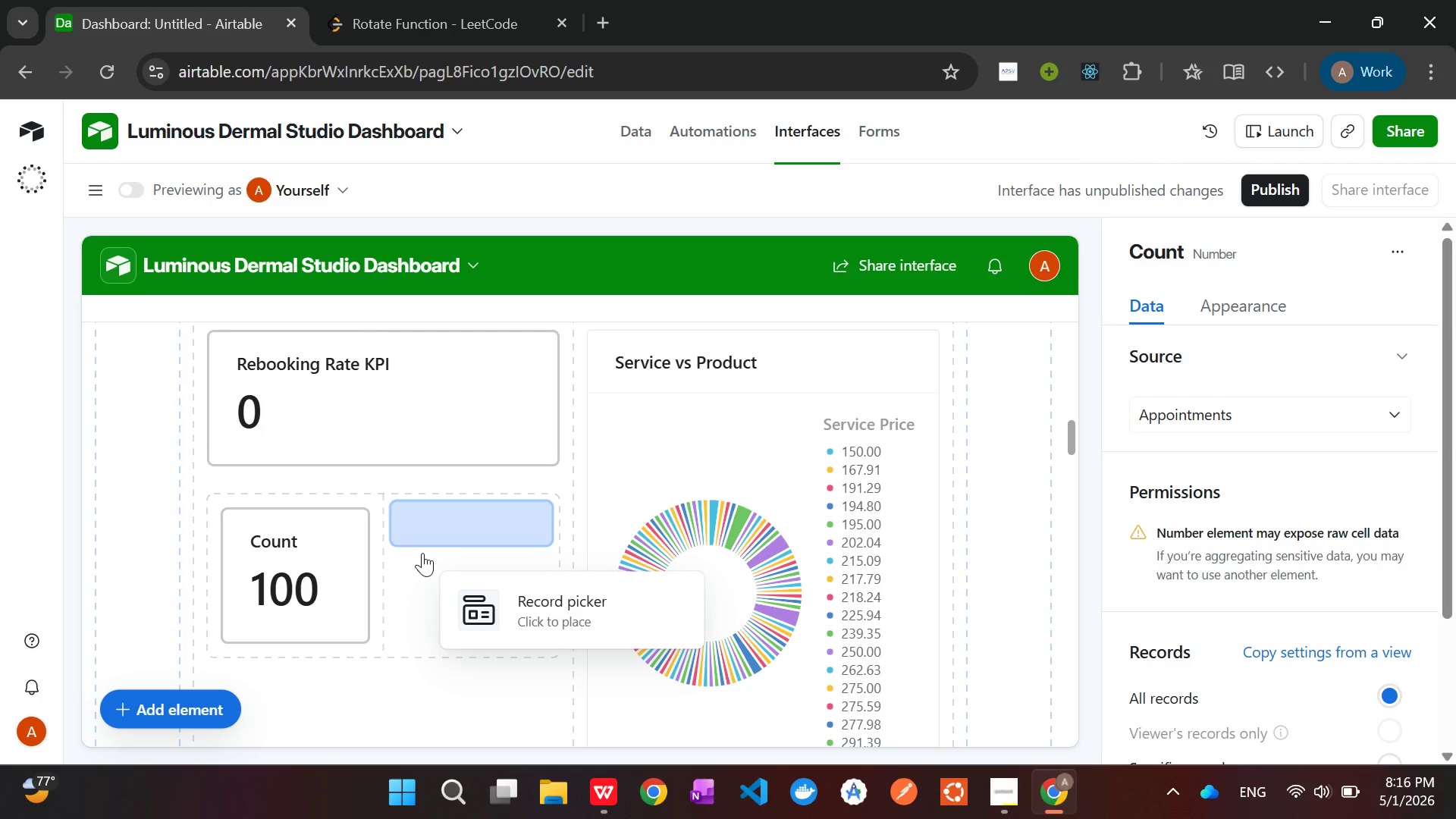 
double_click([1153, 256])
 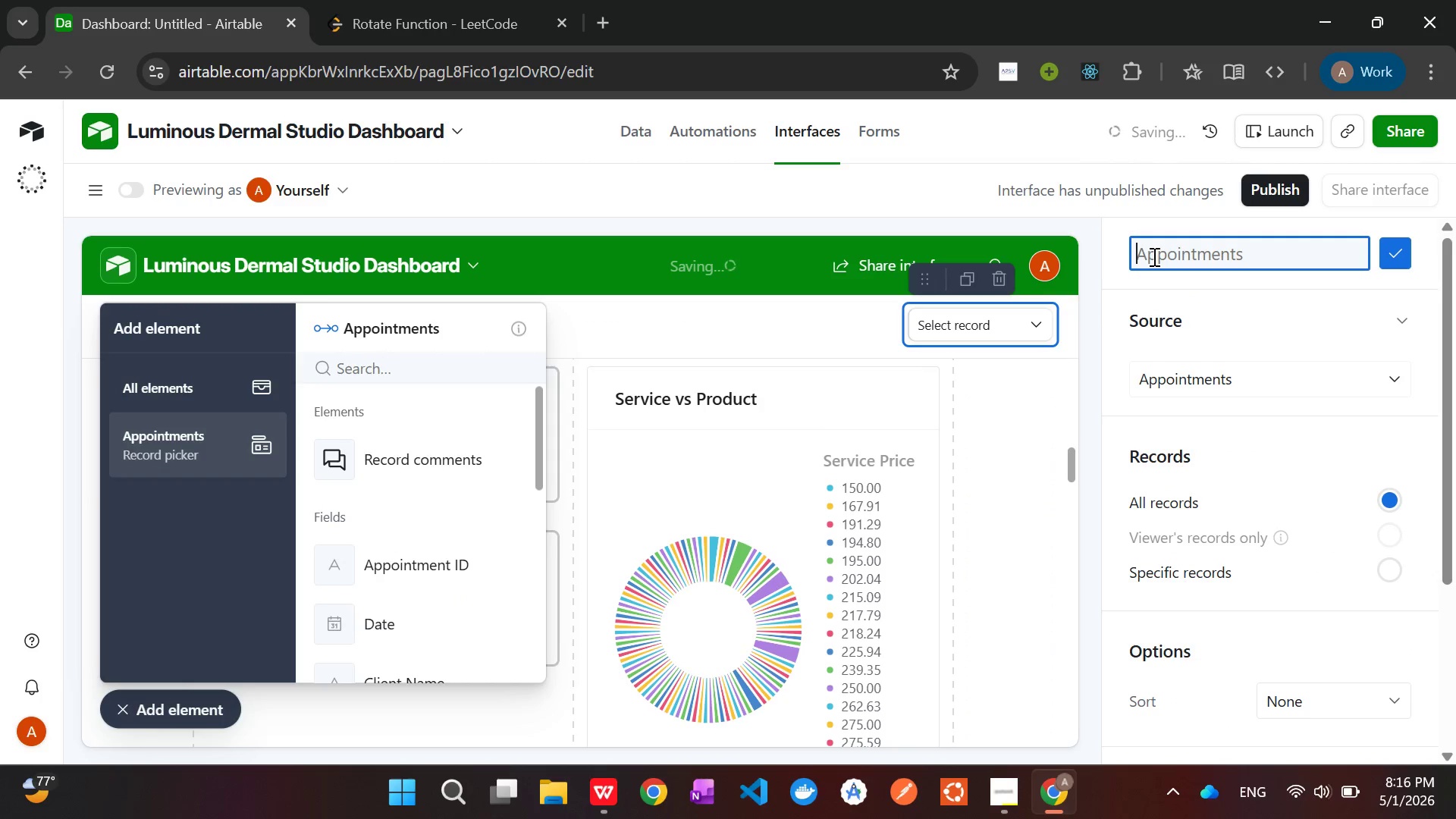 
type(KPI 1)
 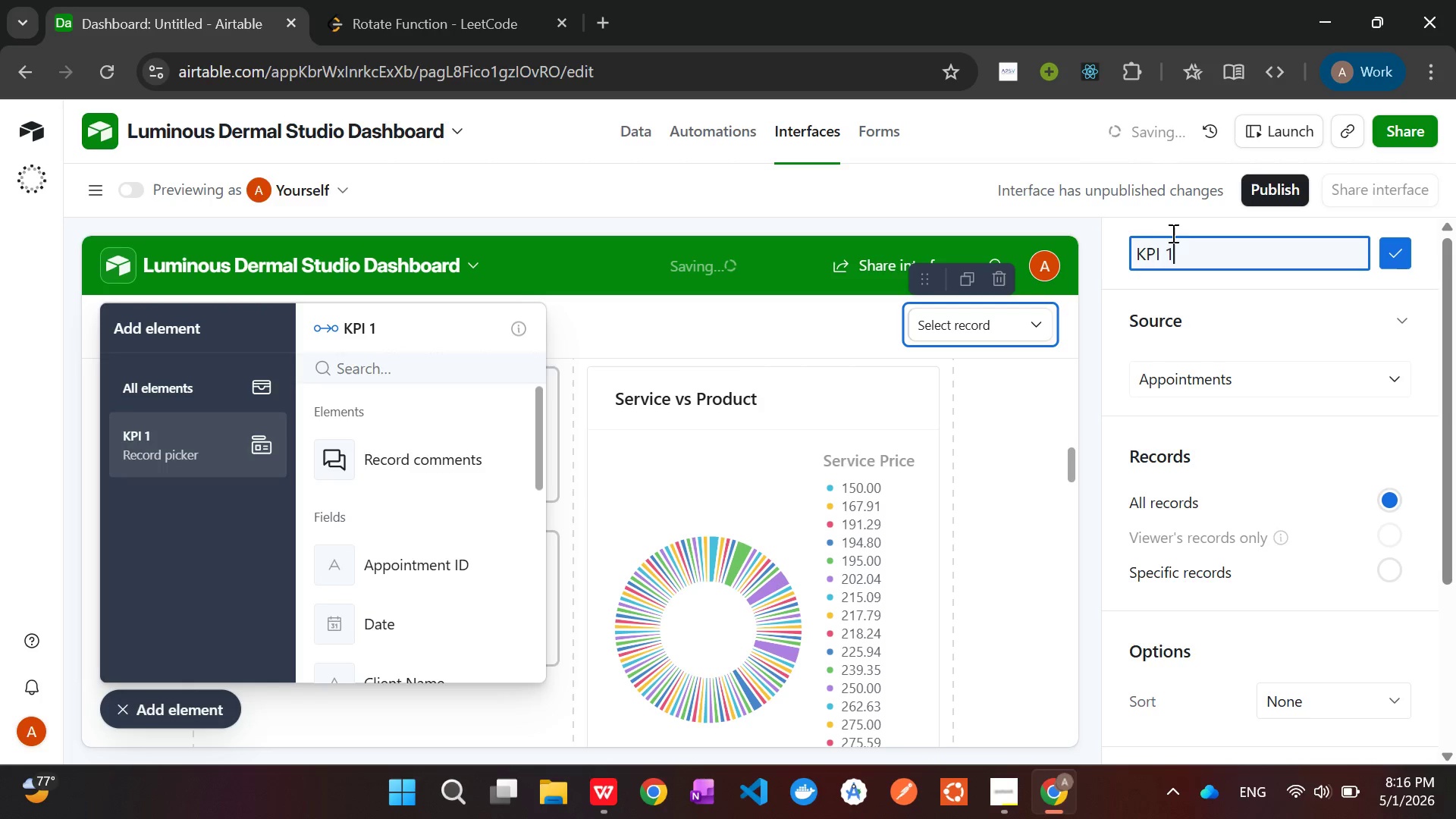 
left_click([915, 206])
 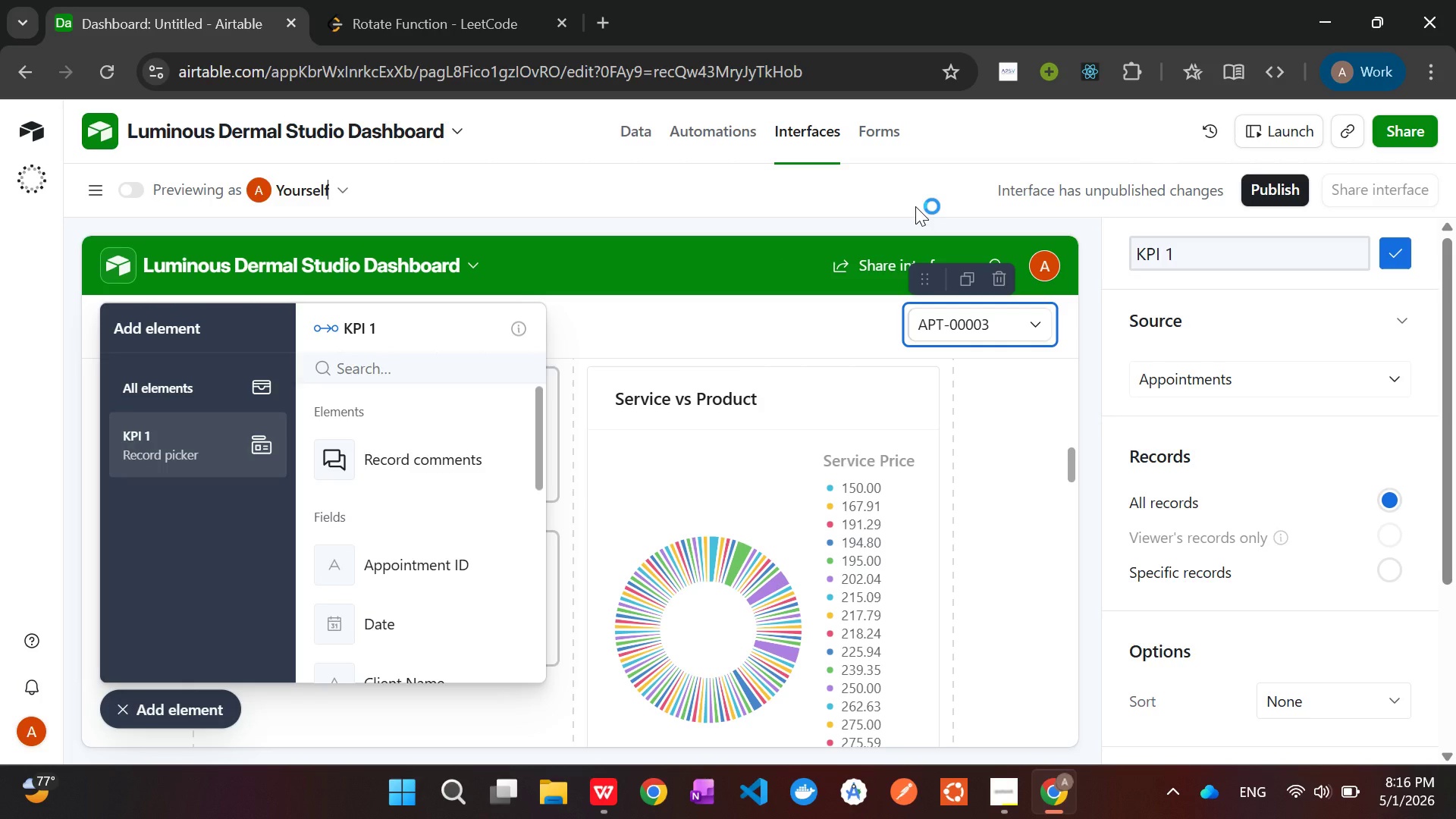 
wait(14.75)
 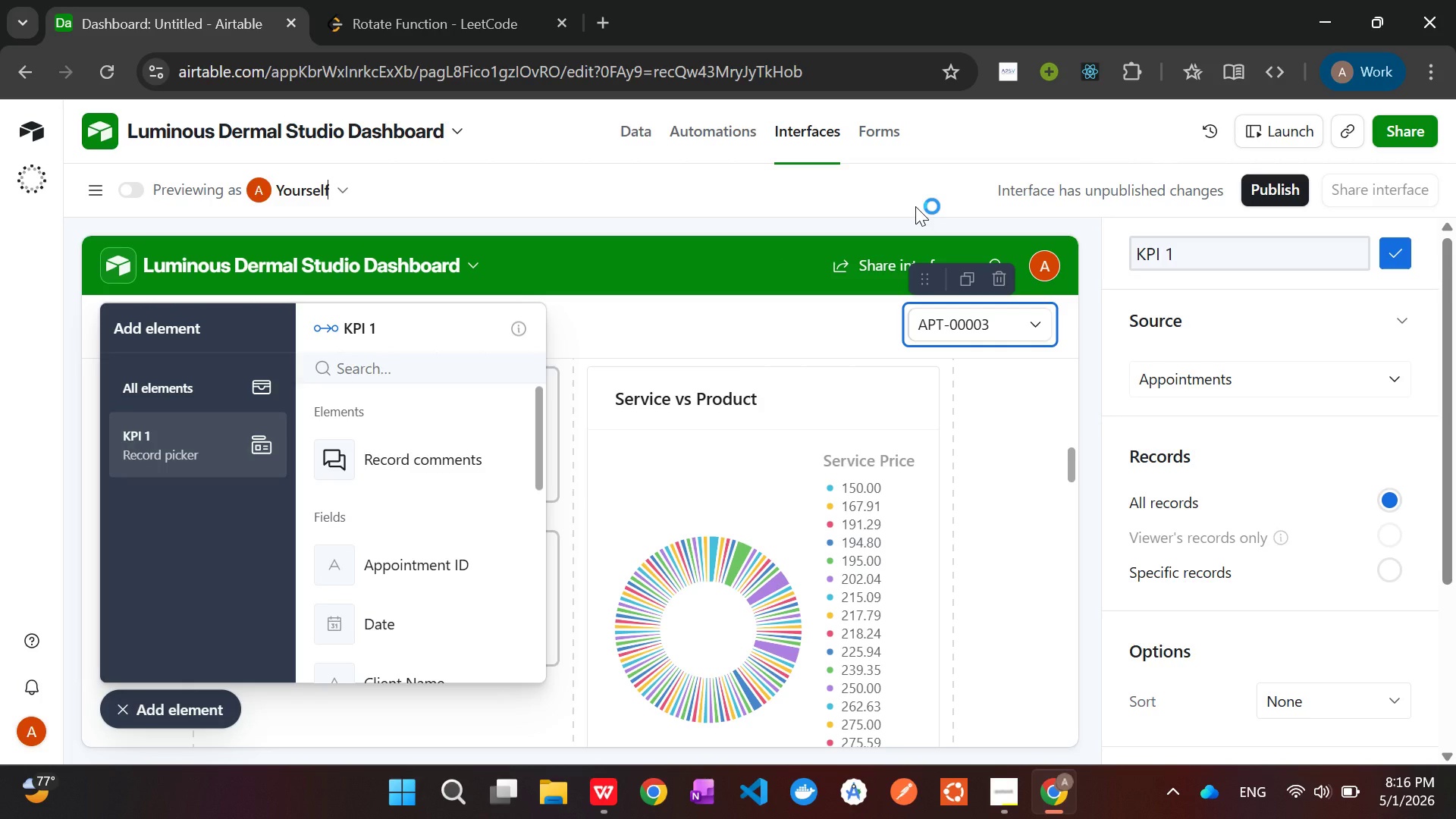 
left_click([621, 197])
 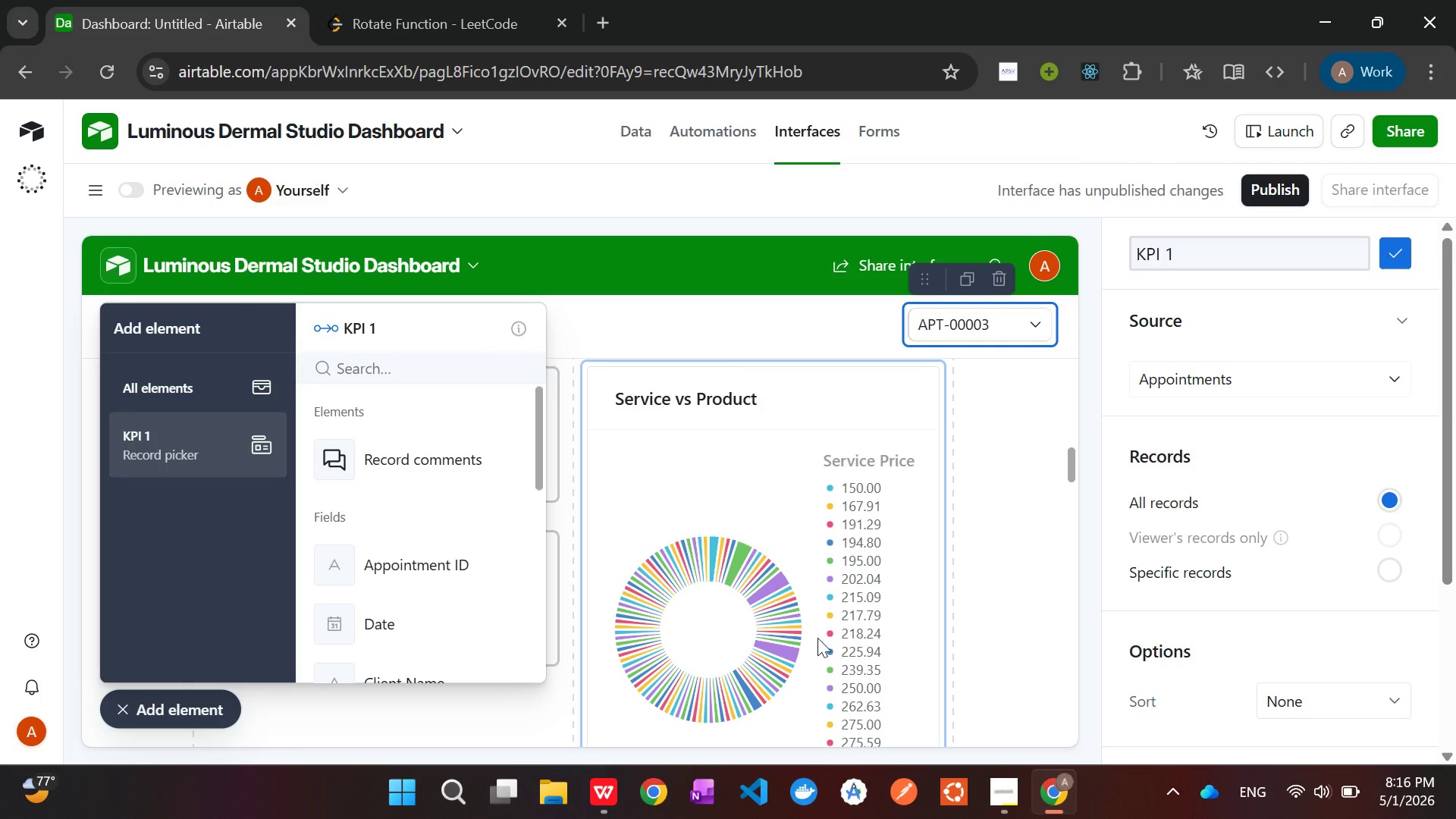 
left_click([996, 780])